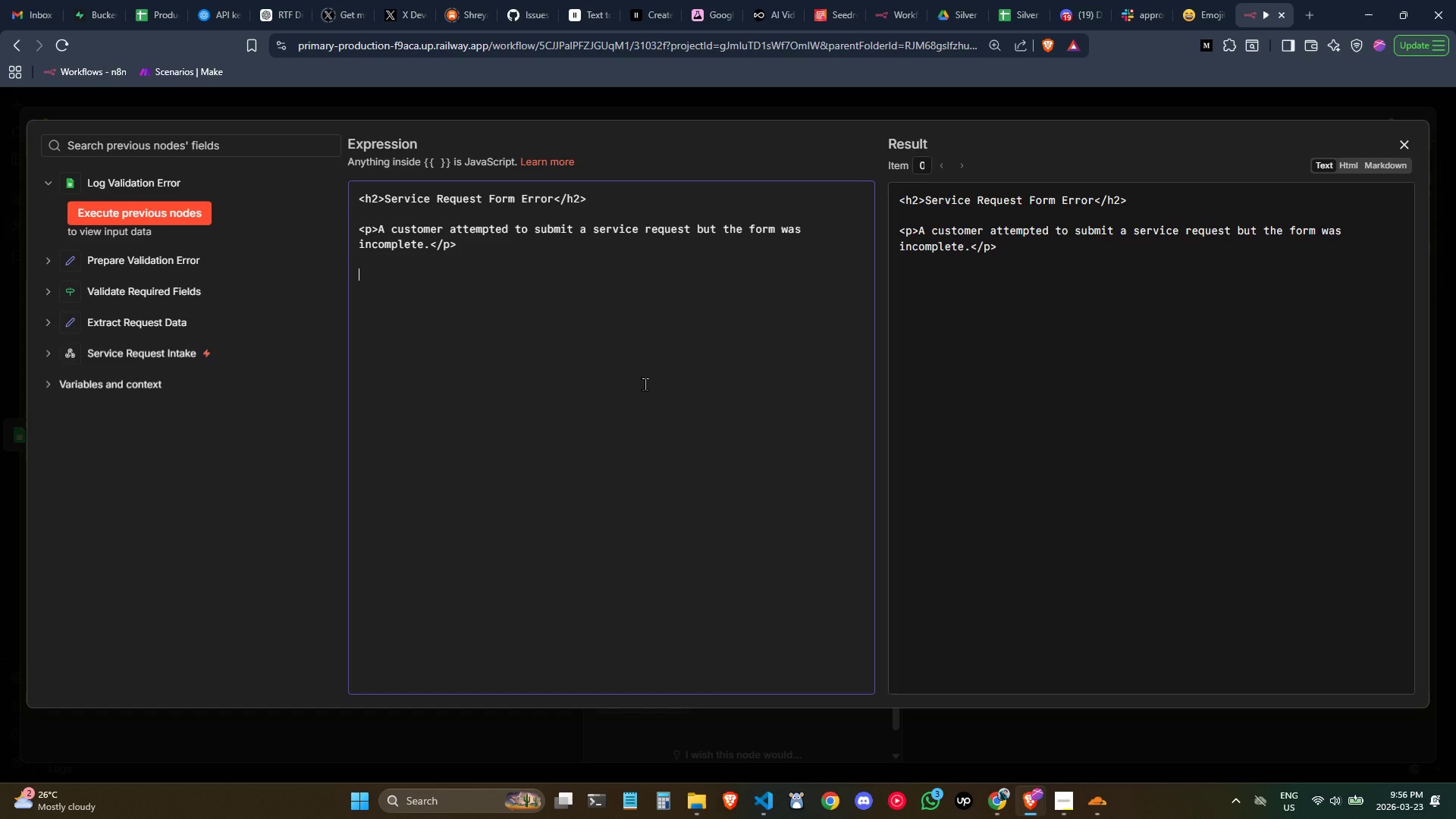 
type(<h2>Error Detais)
key(Backspace)
type(ls:<h3)
key(Backspace)
key(Backspace)
type(/h3>)
 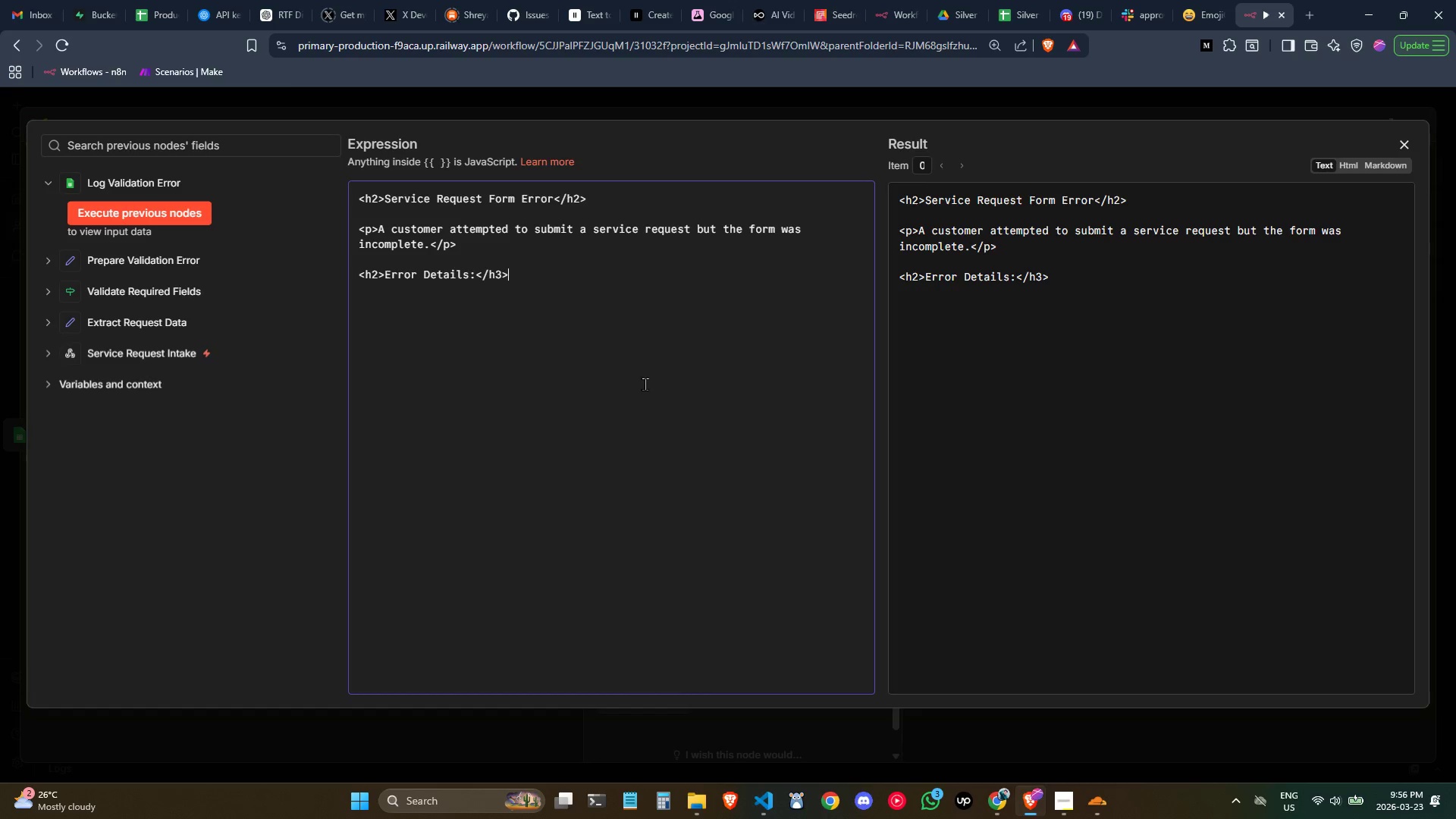 
key(Enter)
 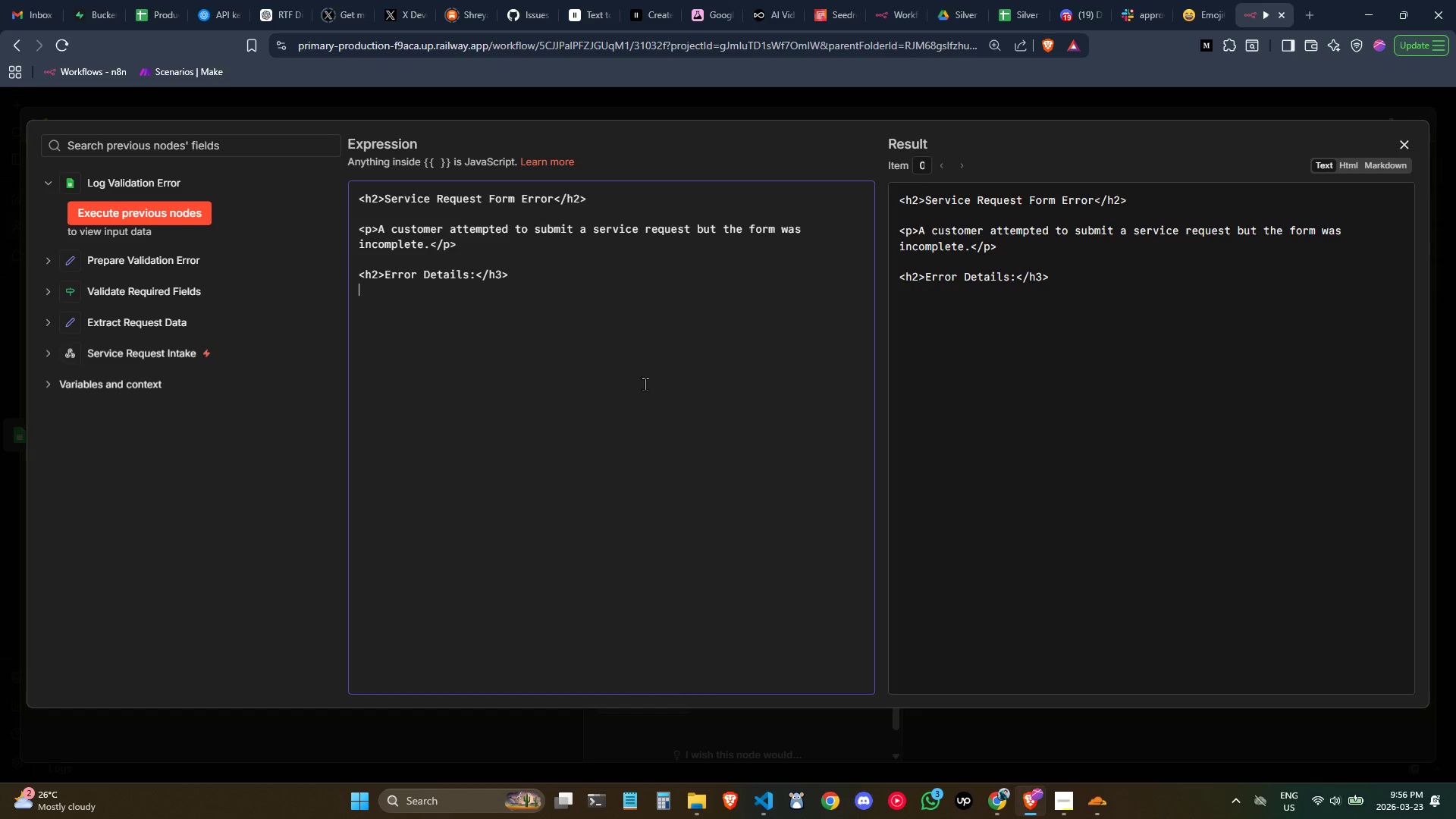 
type(<ul>)
 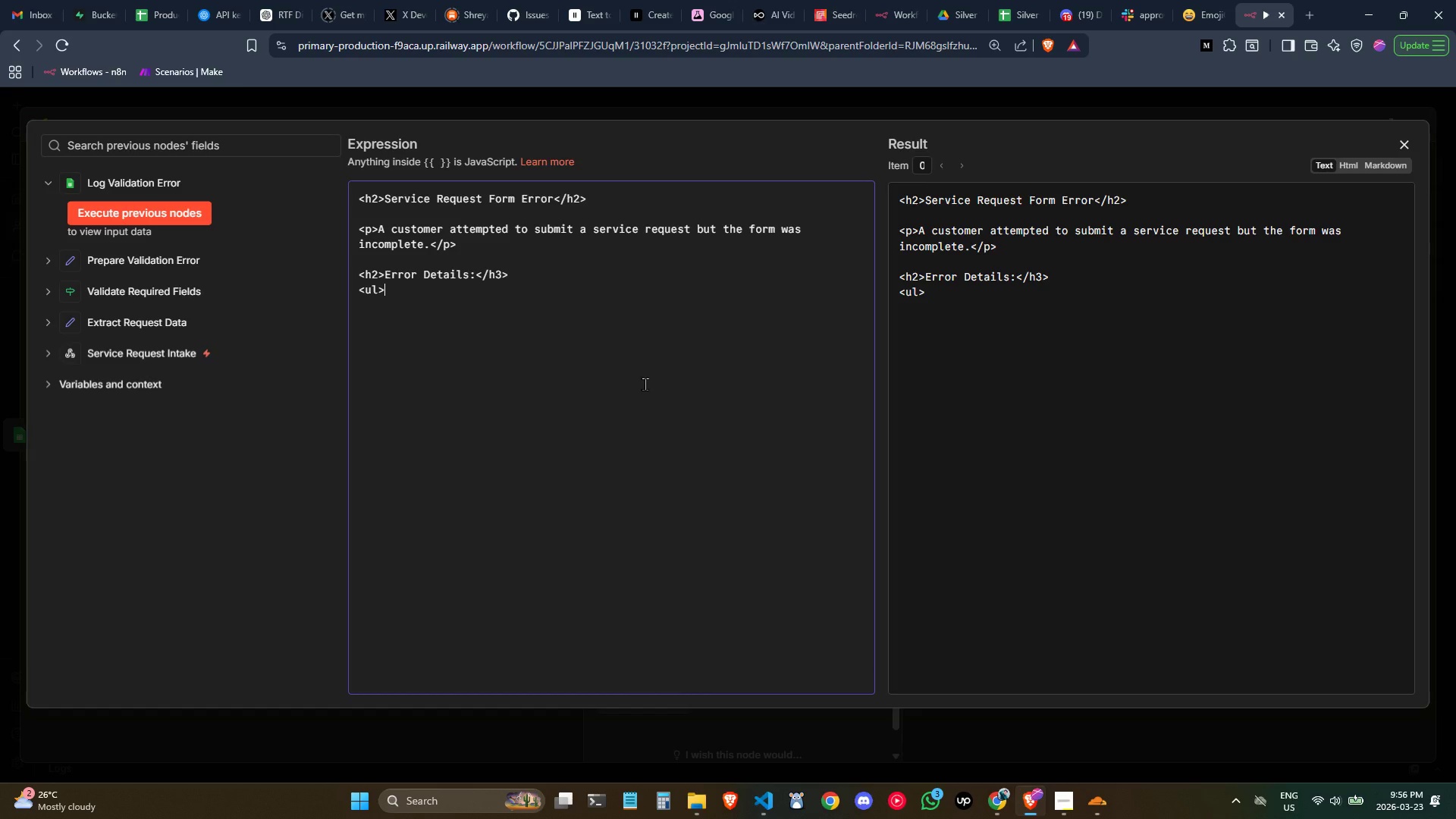 
key(Enter)
 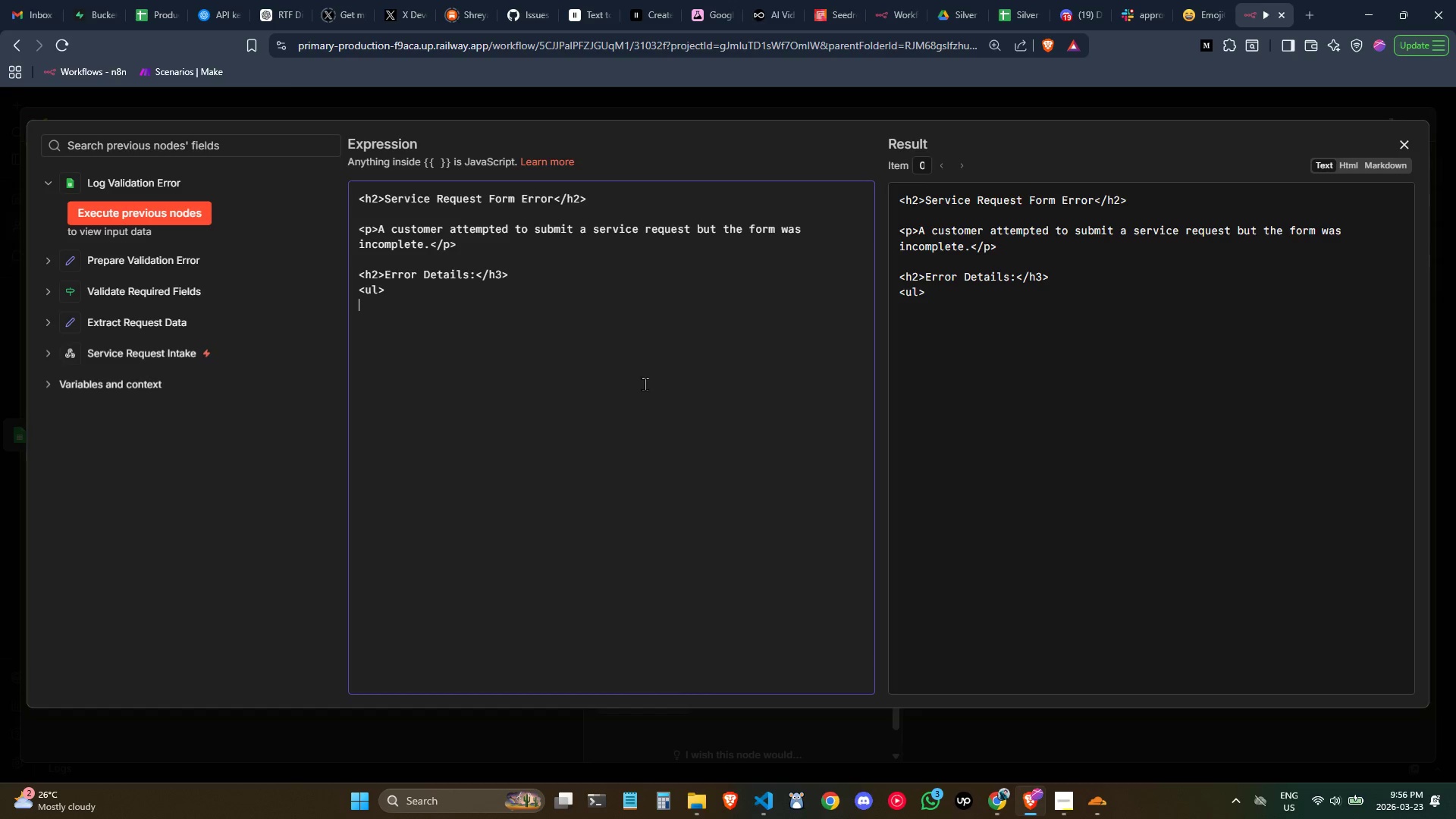 
key(Enter)
 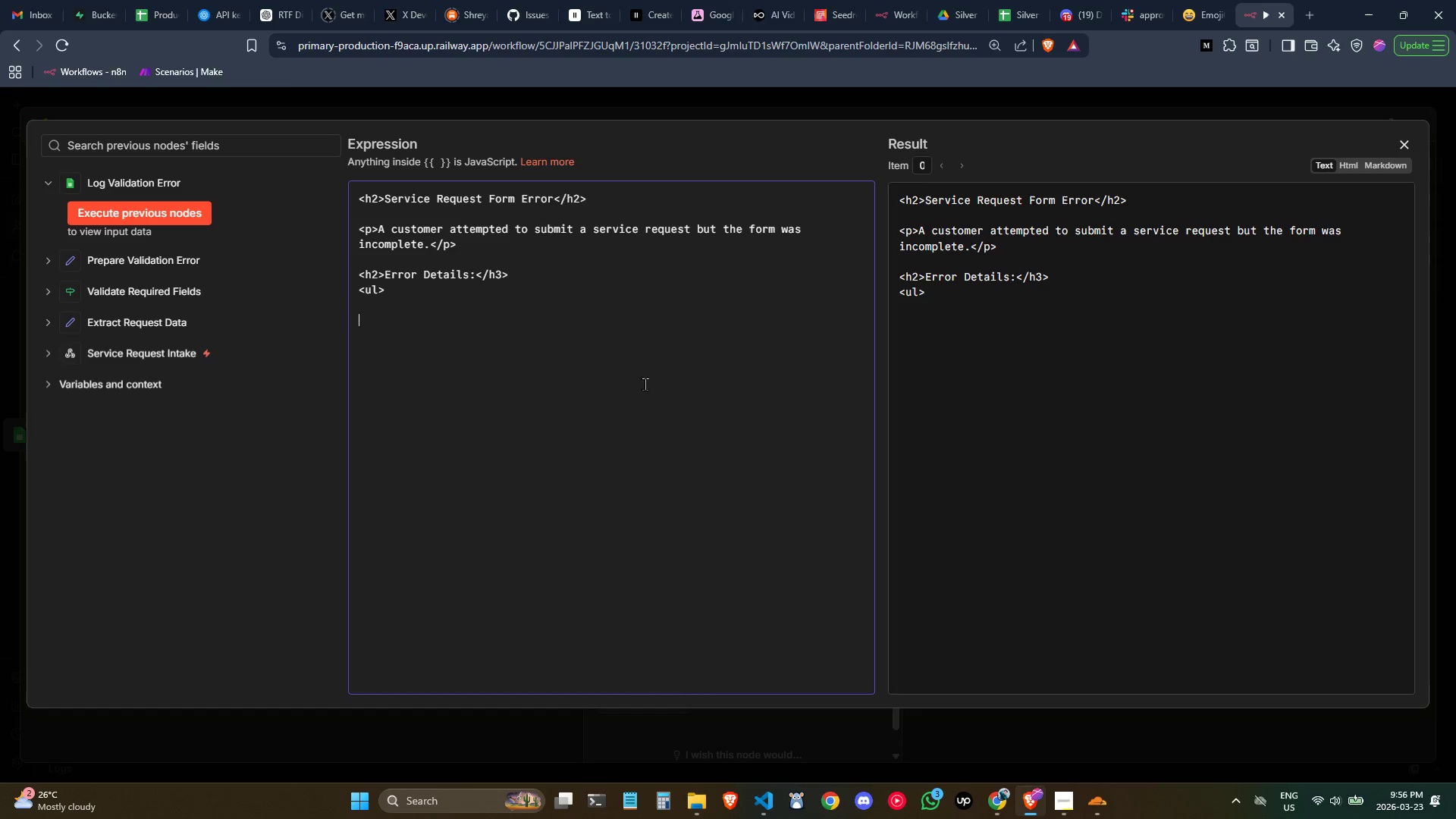 
type(<ul)
key(Backspace)
key(Backspace)
type(/ul>)
 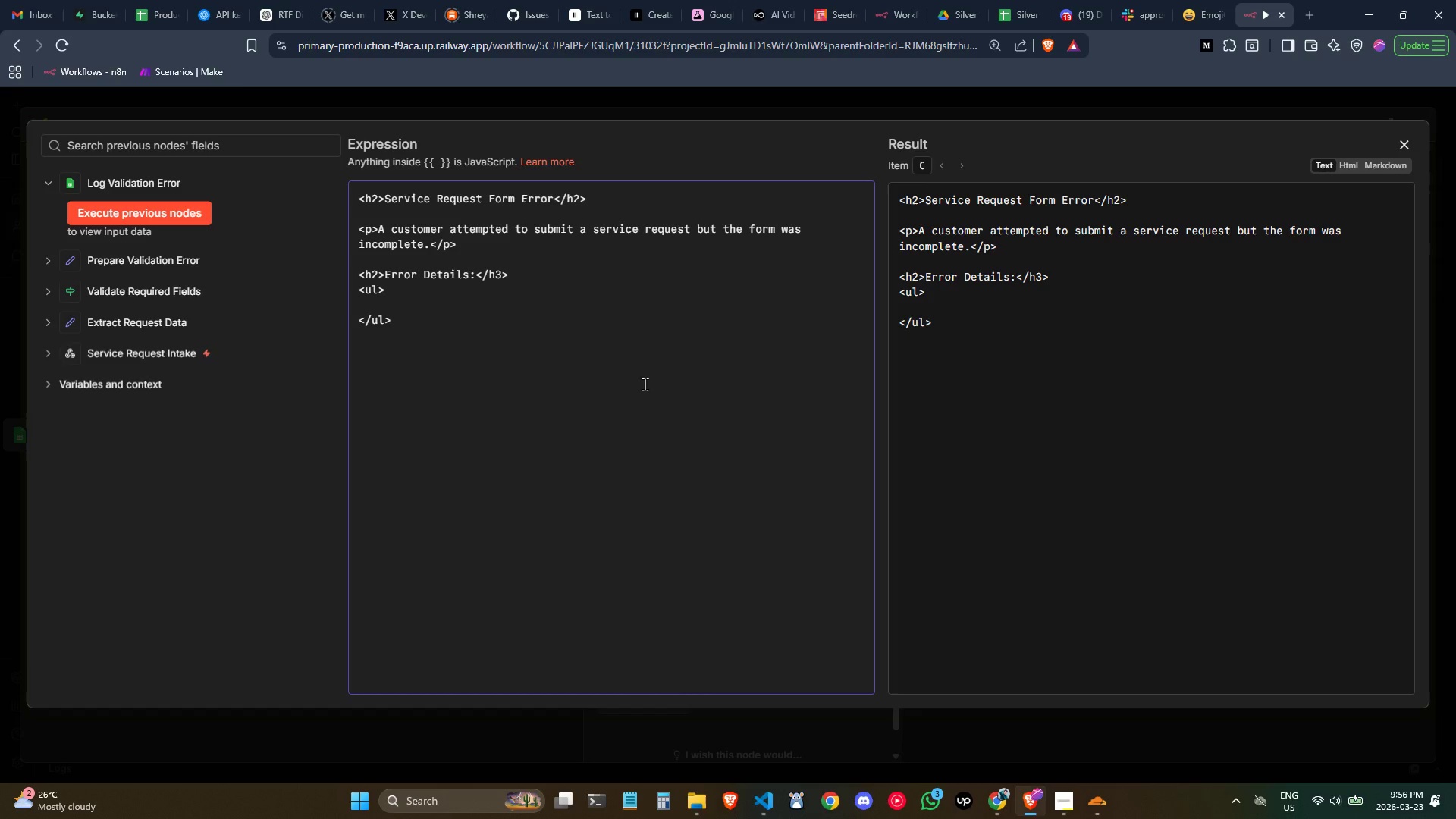 
key(ArrowUp)
 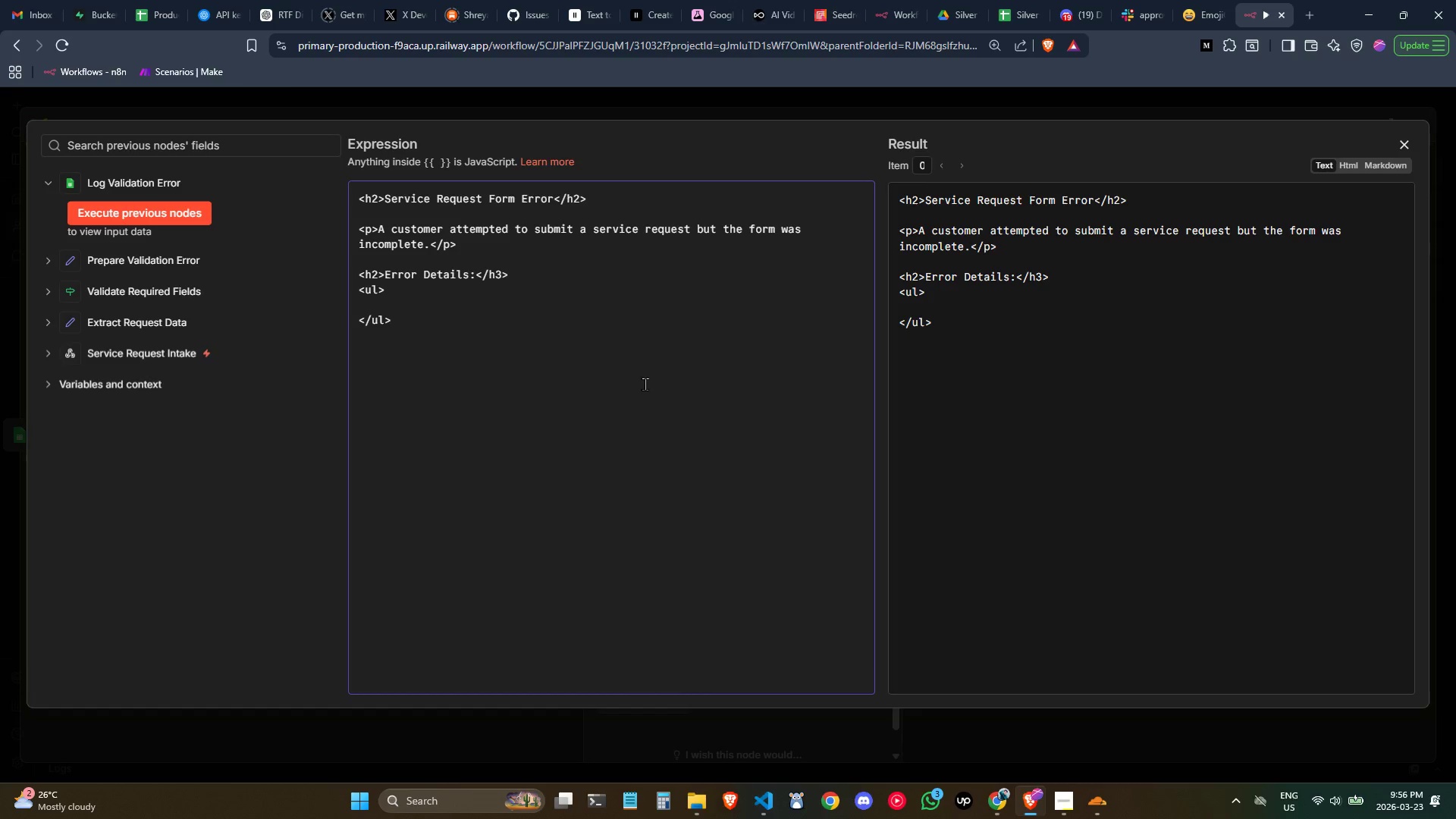 
key(Tab)
type(<li><strong>Missing Fiel)
 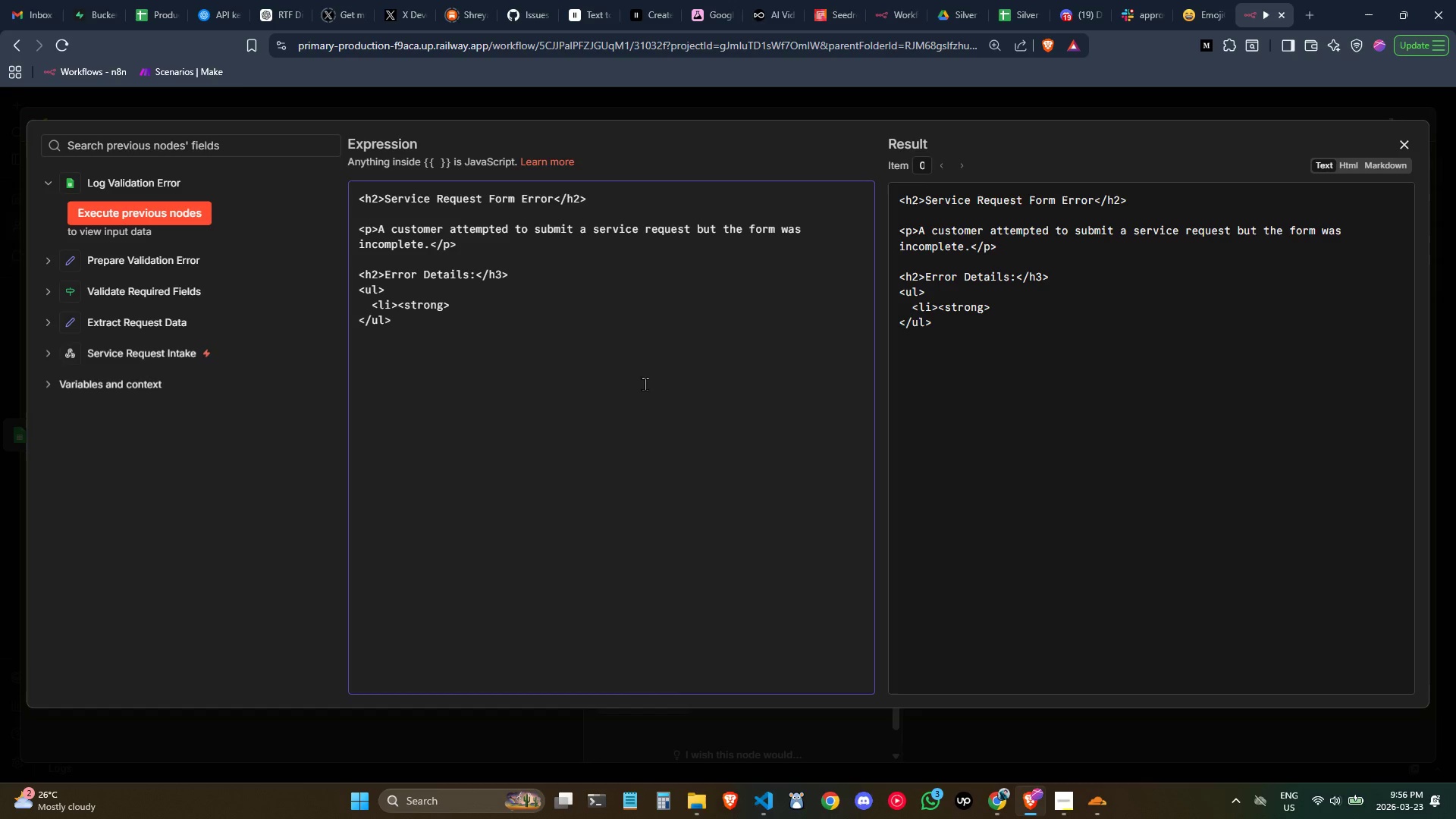 
left_click([505, 312])
 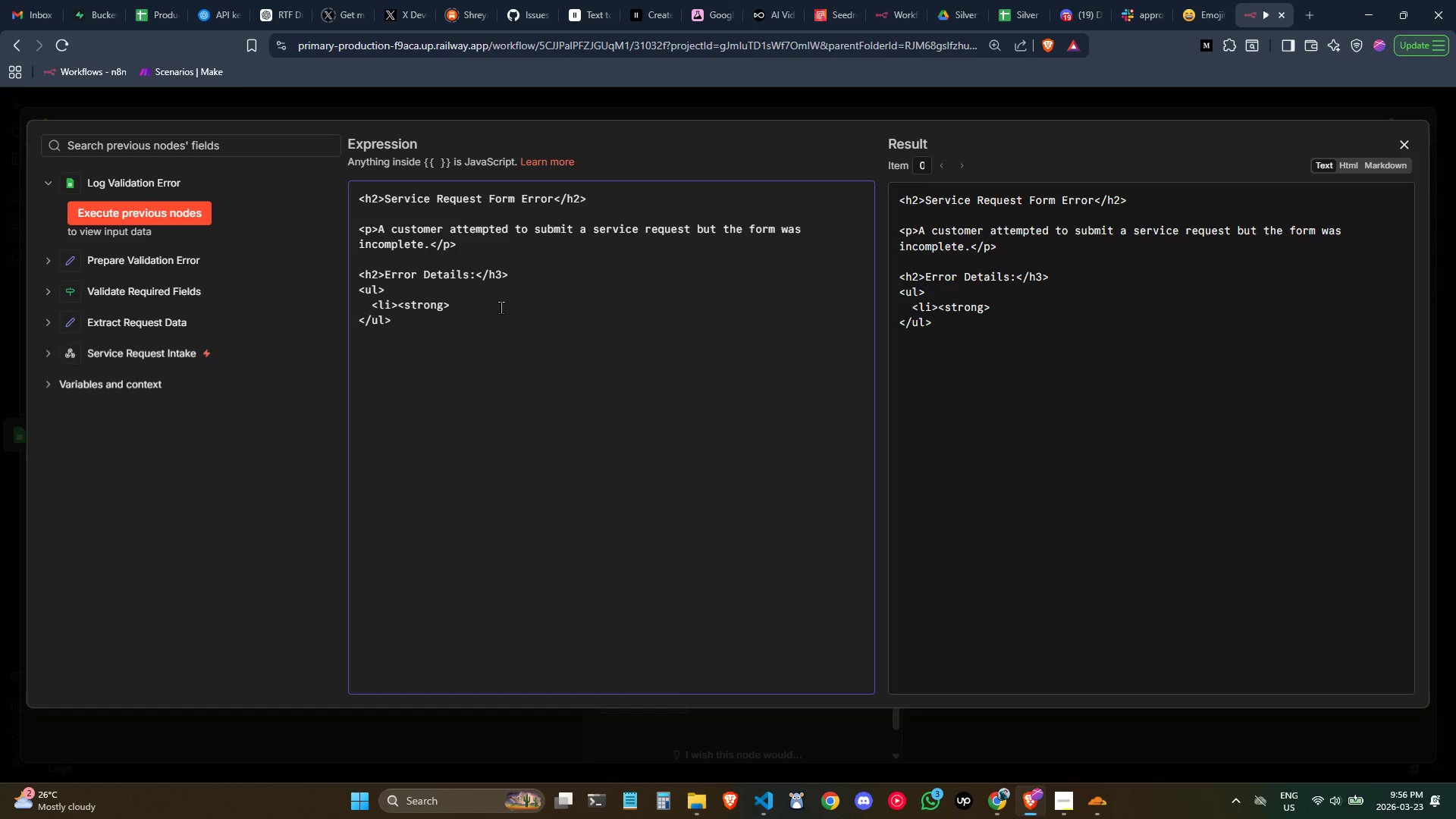 
left_click([520, 312])
 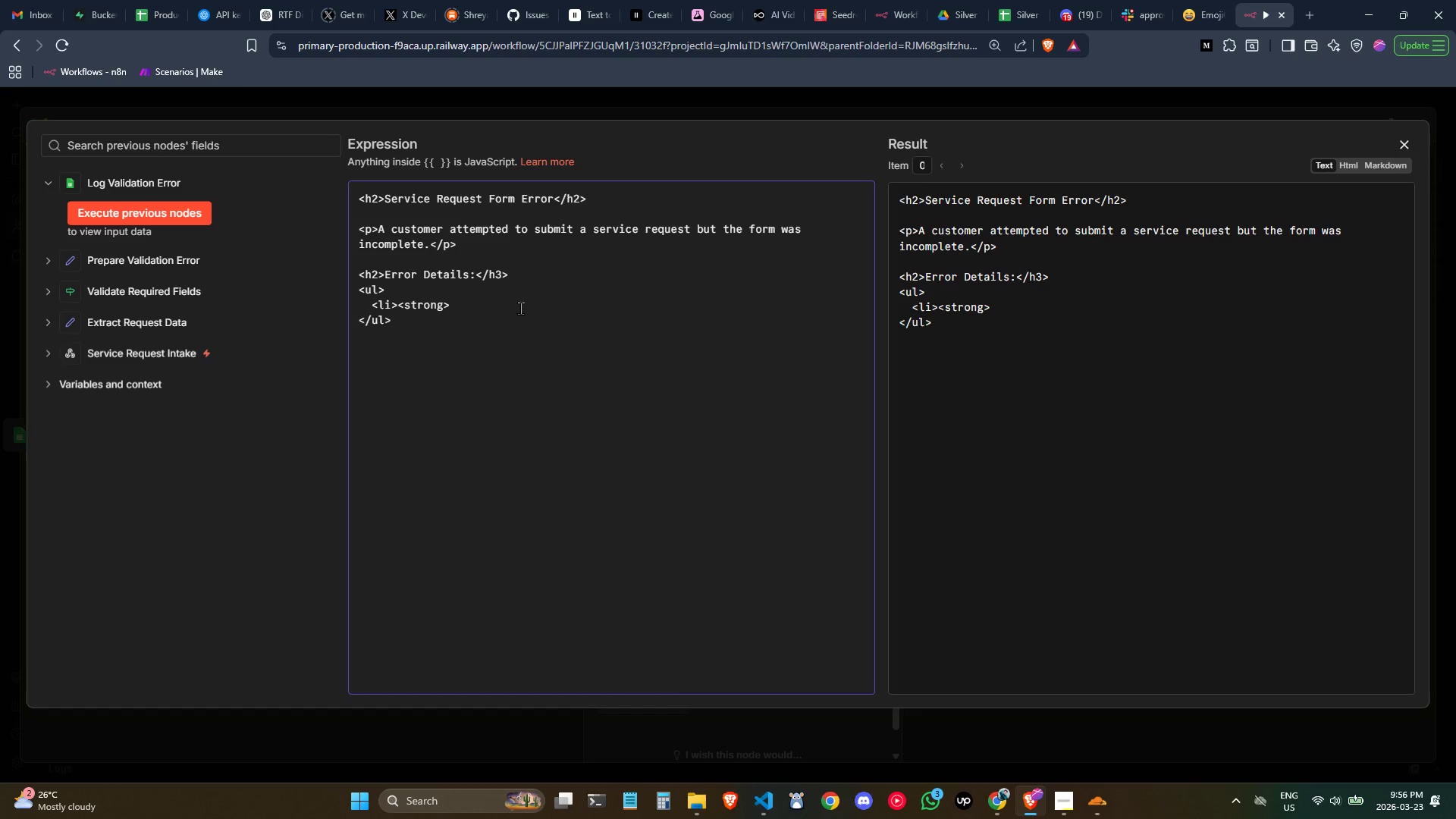 
type(Missing Fields)
 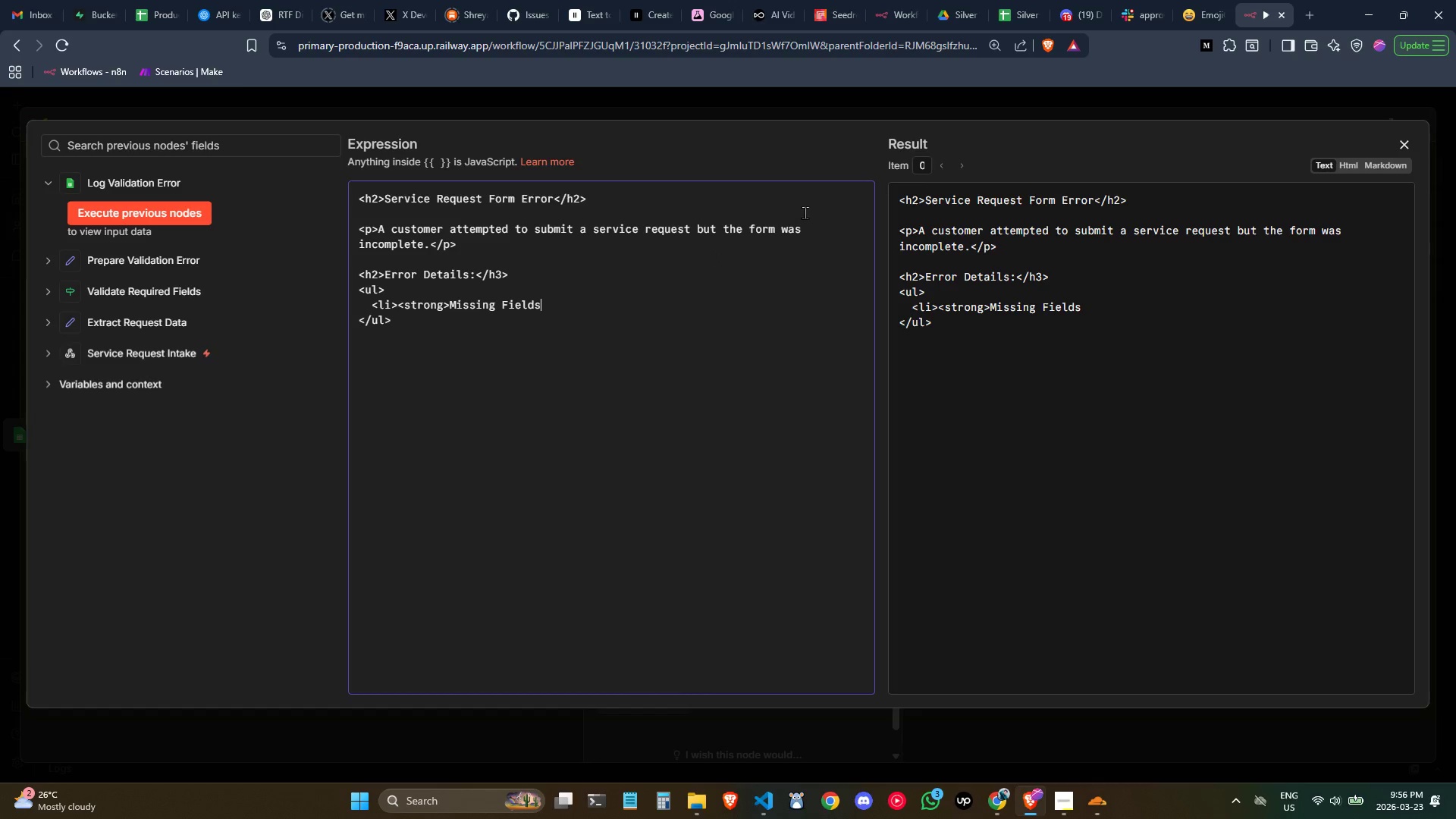 
type(: )
key(Backspace)
type(</strong>)
 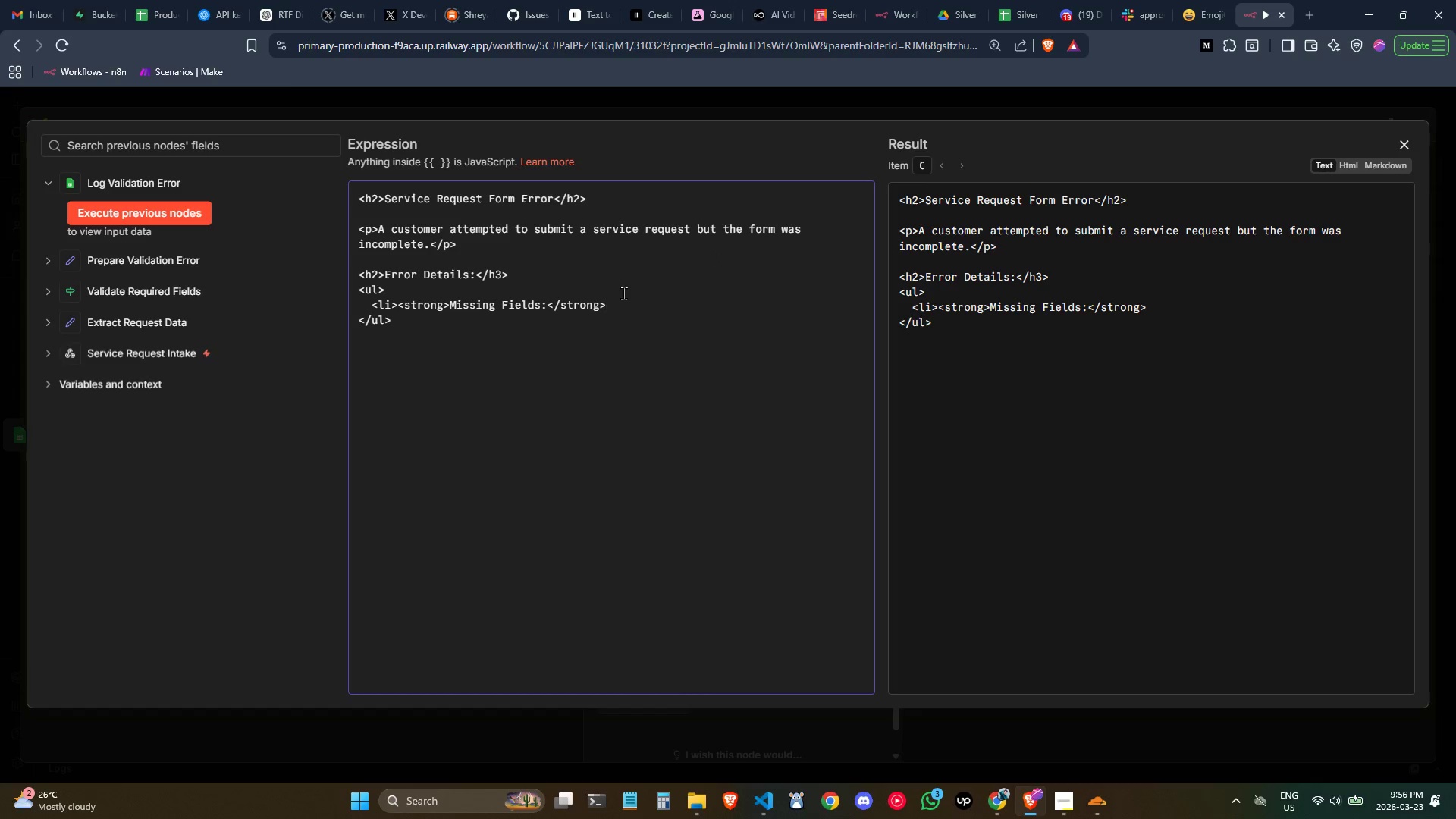 
key(Space)
 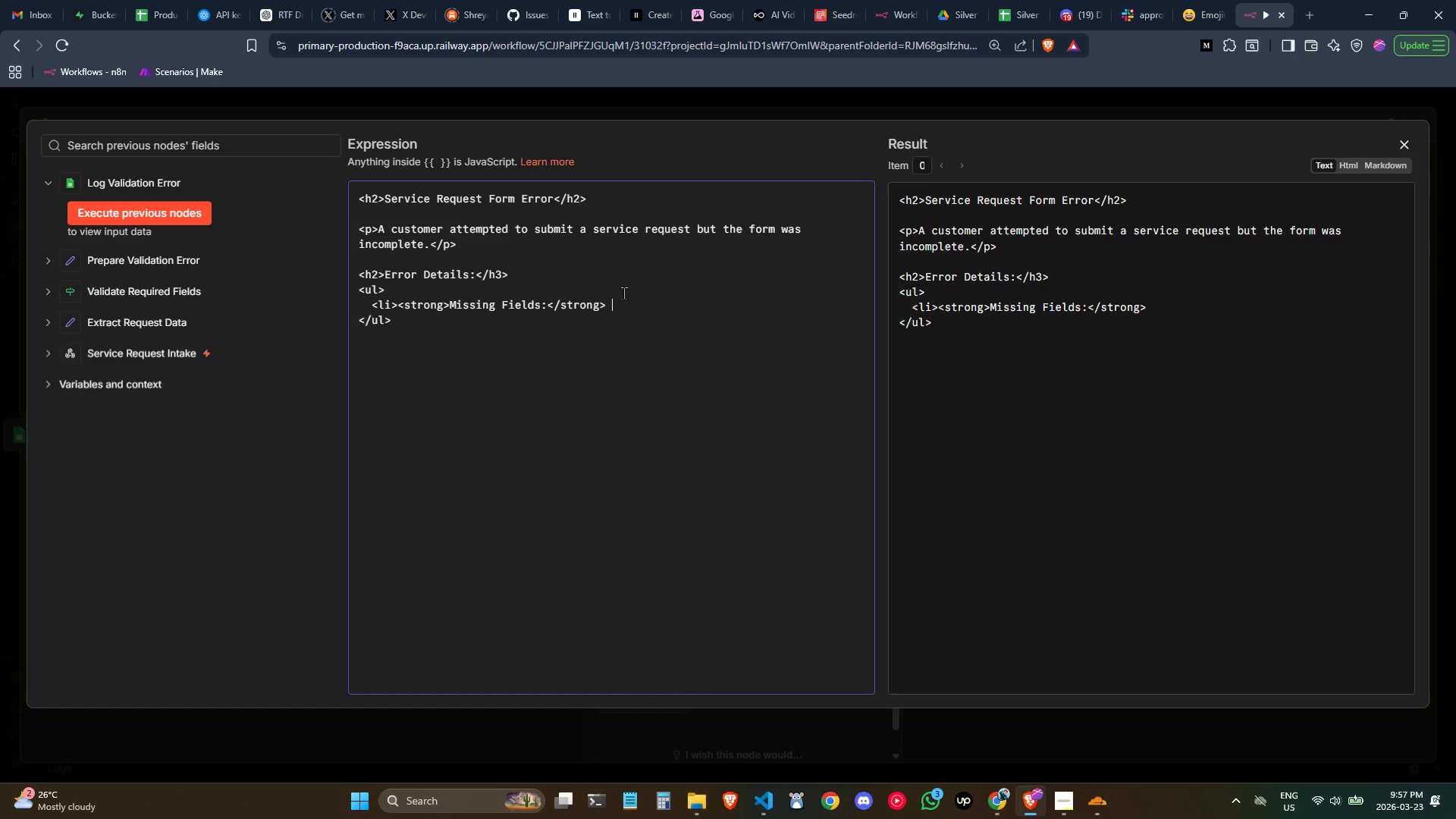 
key(Shift+BracketLeft)
 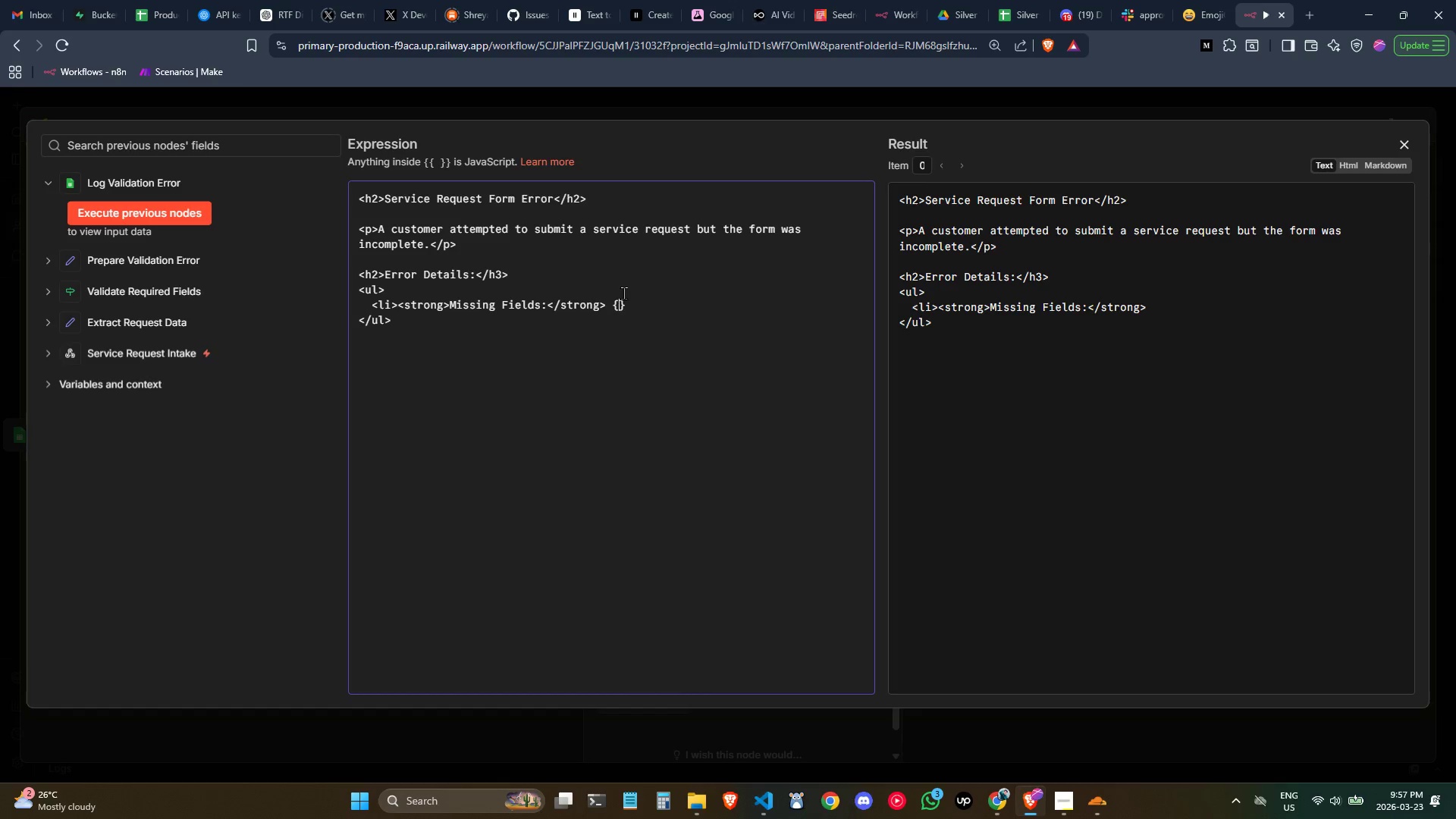 
key(Shift+BracketLeft)
 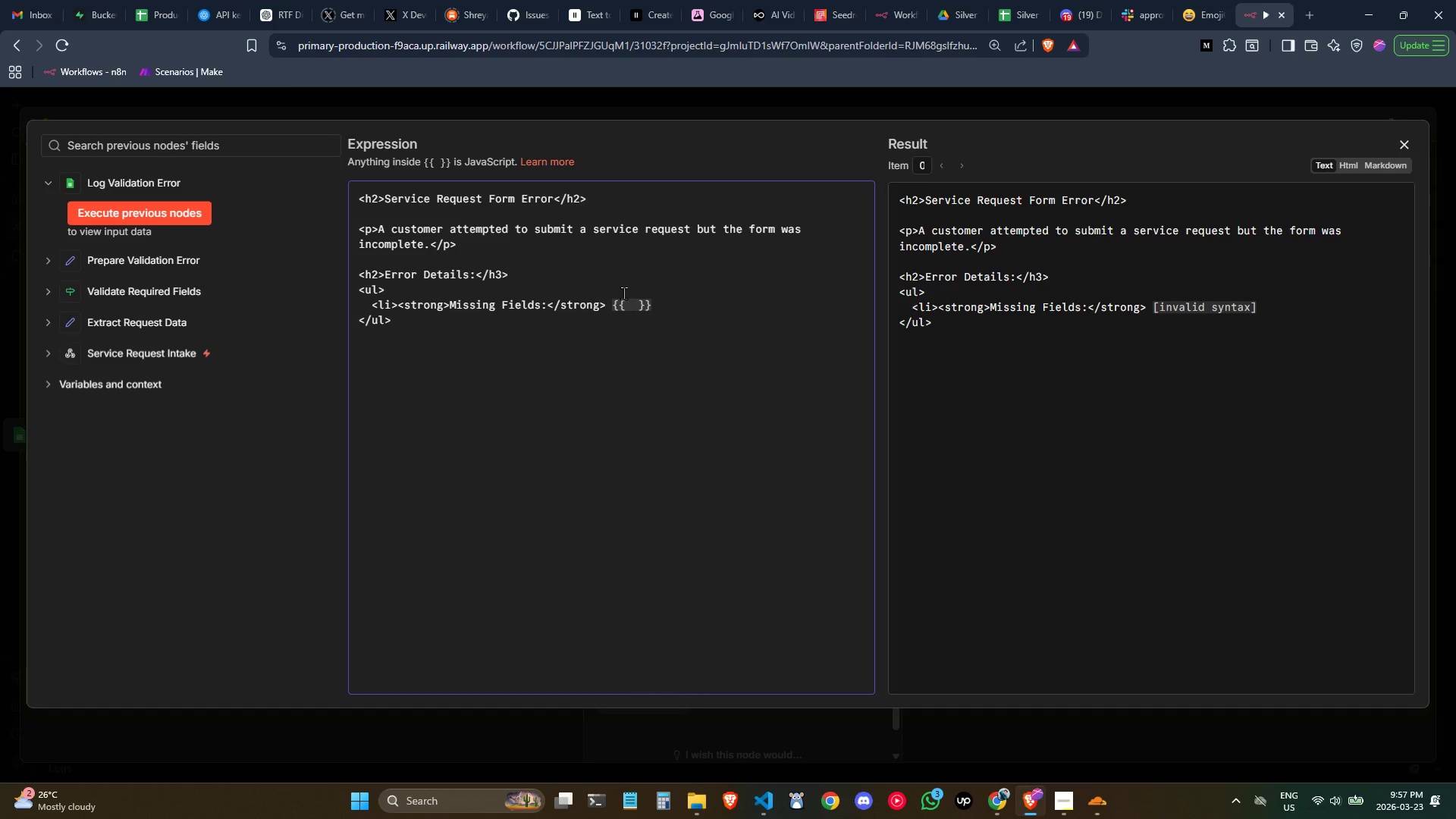 
type($json.Mi)
key(Backspace)
key(Backspace)
type(ms)
key(Backspace)
type(issingFields)
 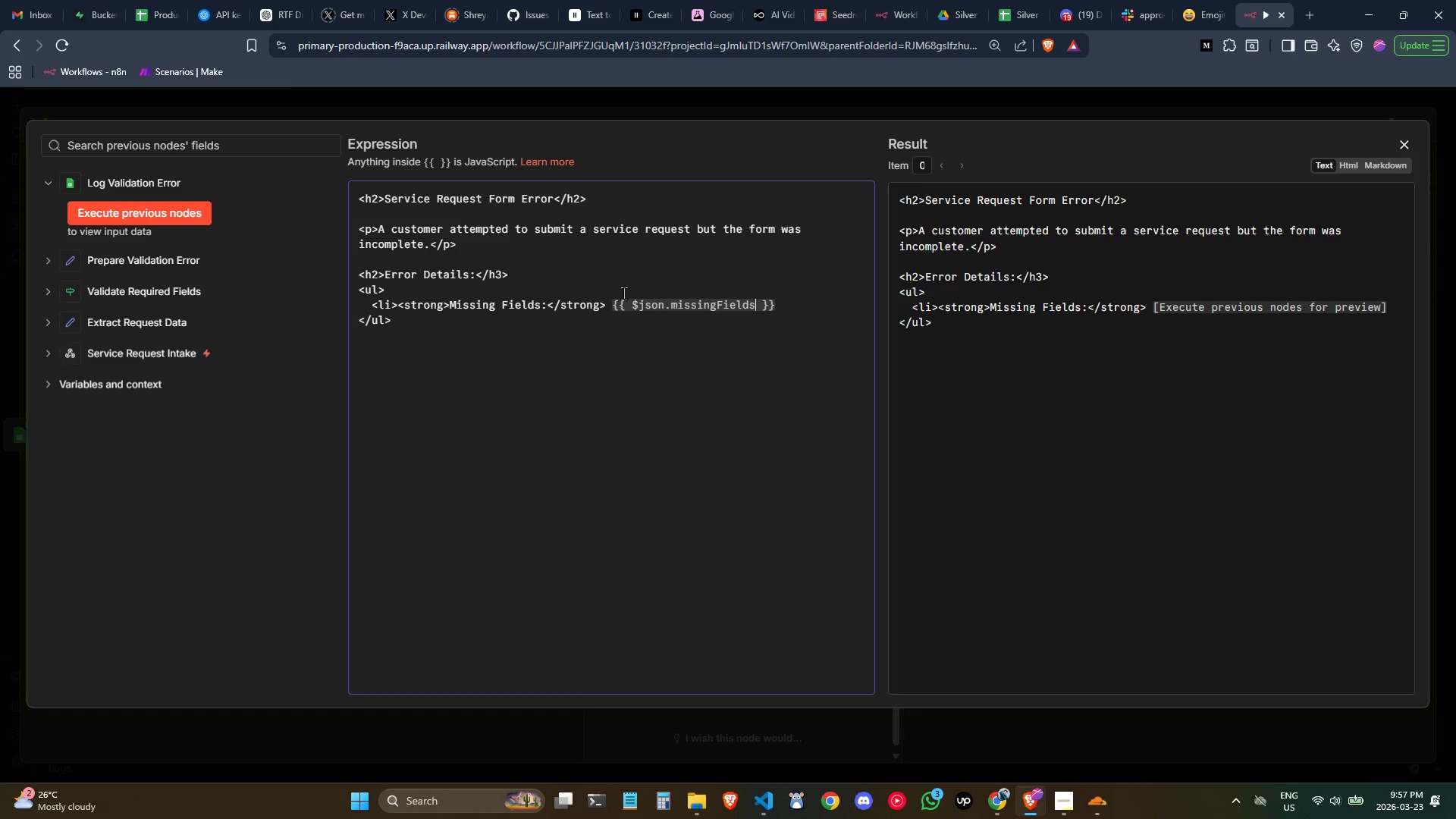 
wait(7.14)
 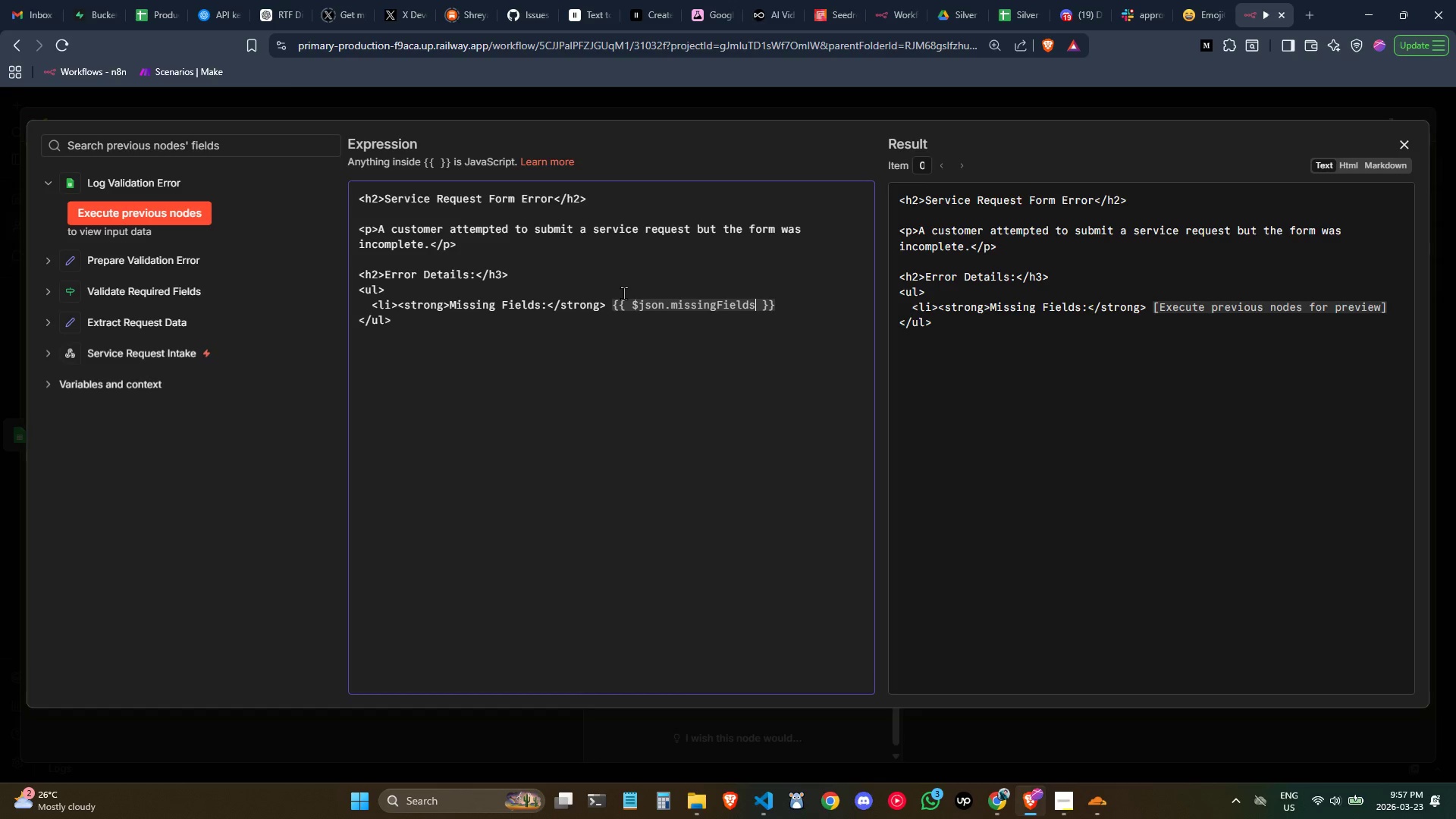 
type(</li>)
 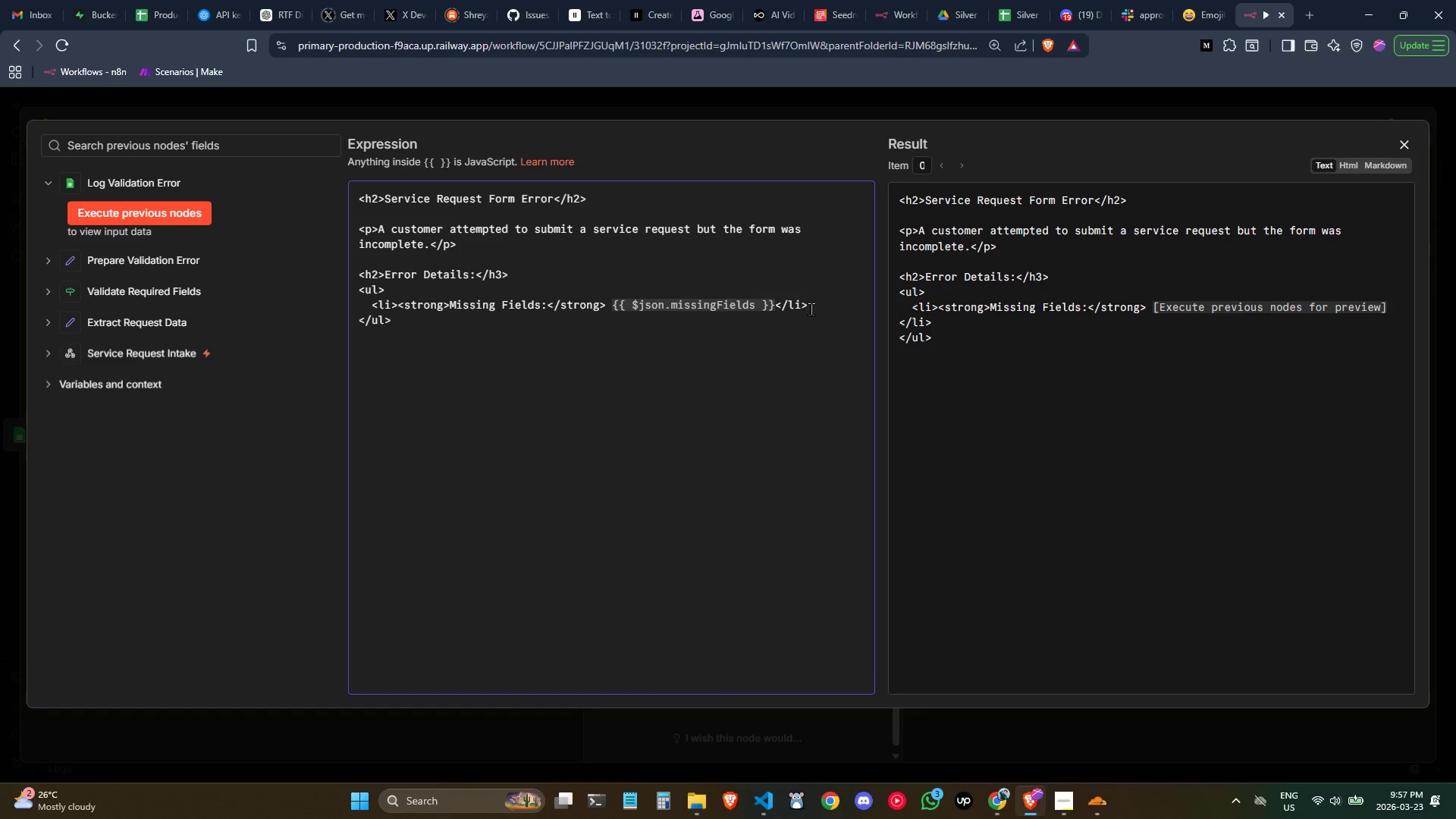 
key(Enter)
 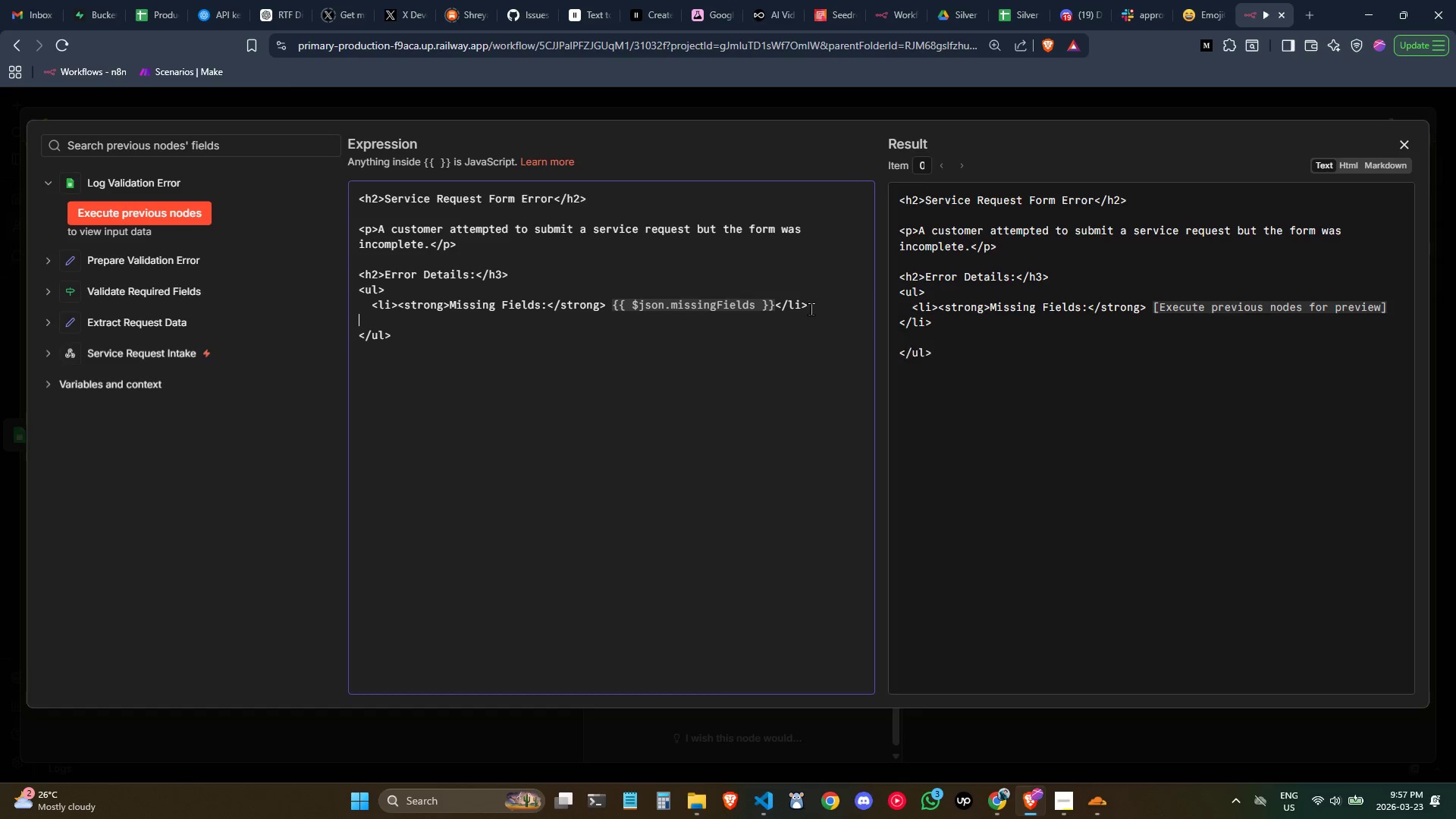 
key(Tab)
type(<li><strong>Submittted)
key(Backspace)
key(Backspace)
key(Backspace)
type(ed Data:</strong> )
 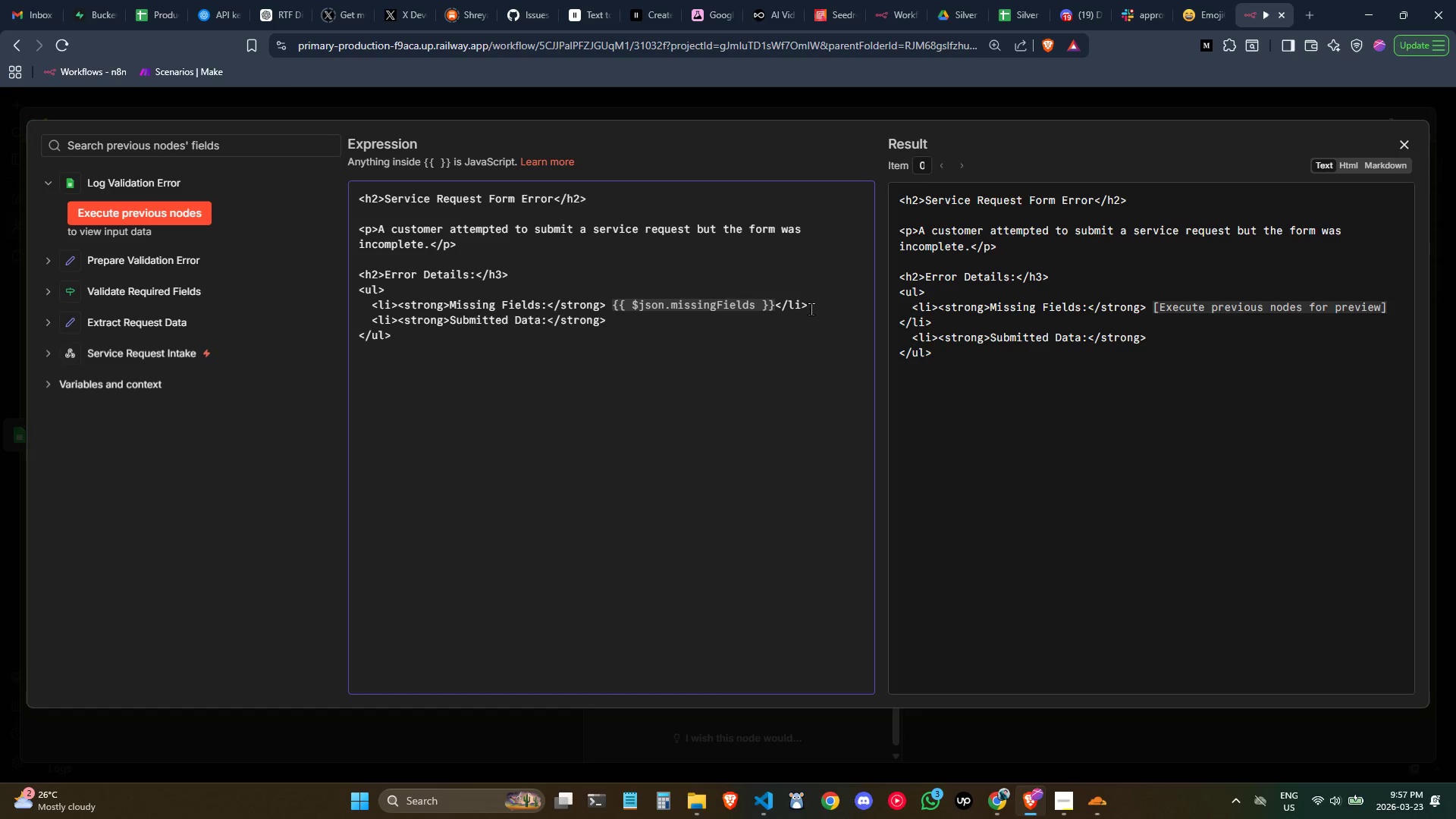 
type({{$json.submittedData)
 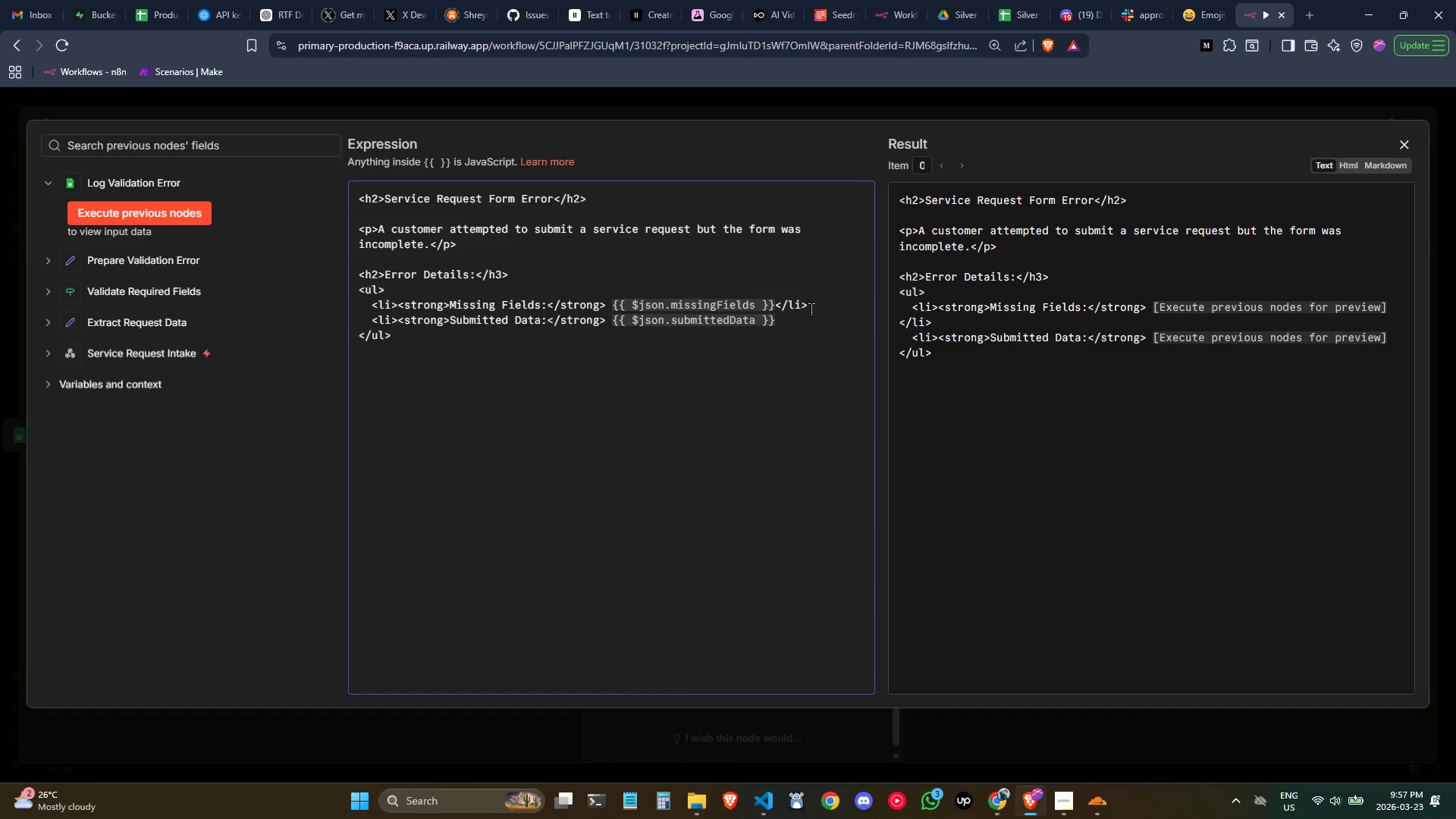 
key(ArrowRight)
 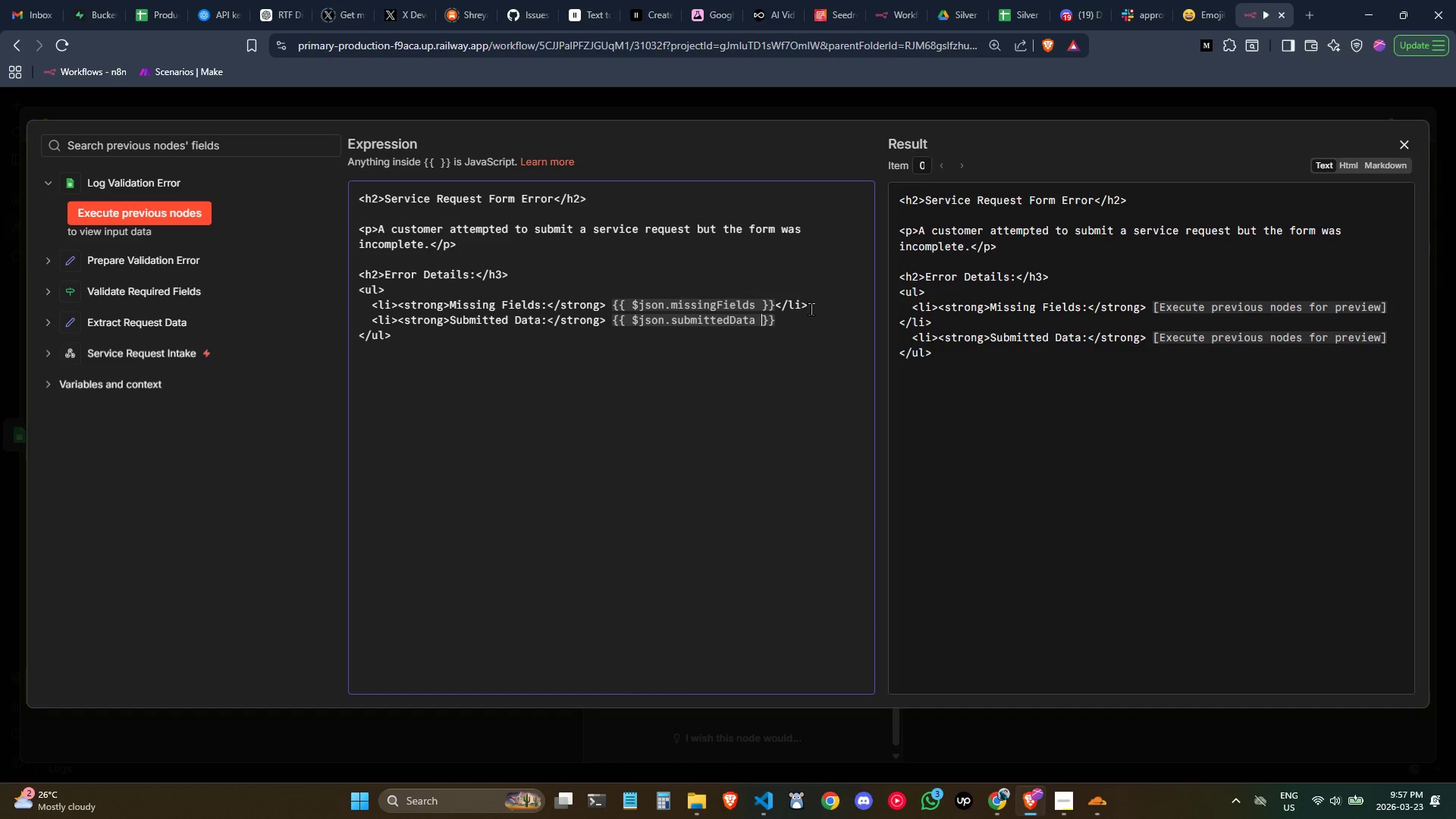 
key(ArrowRight)
 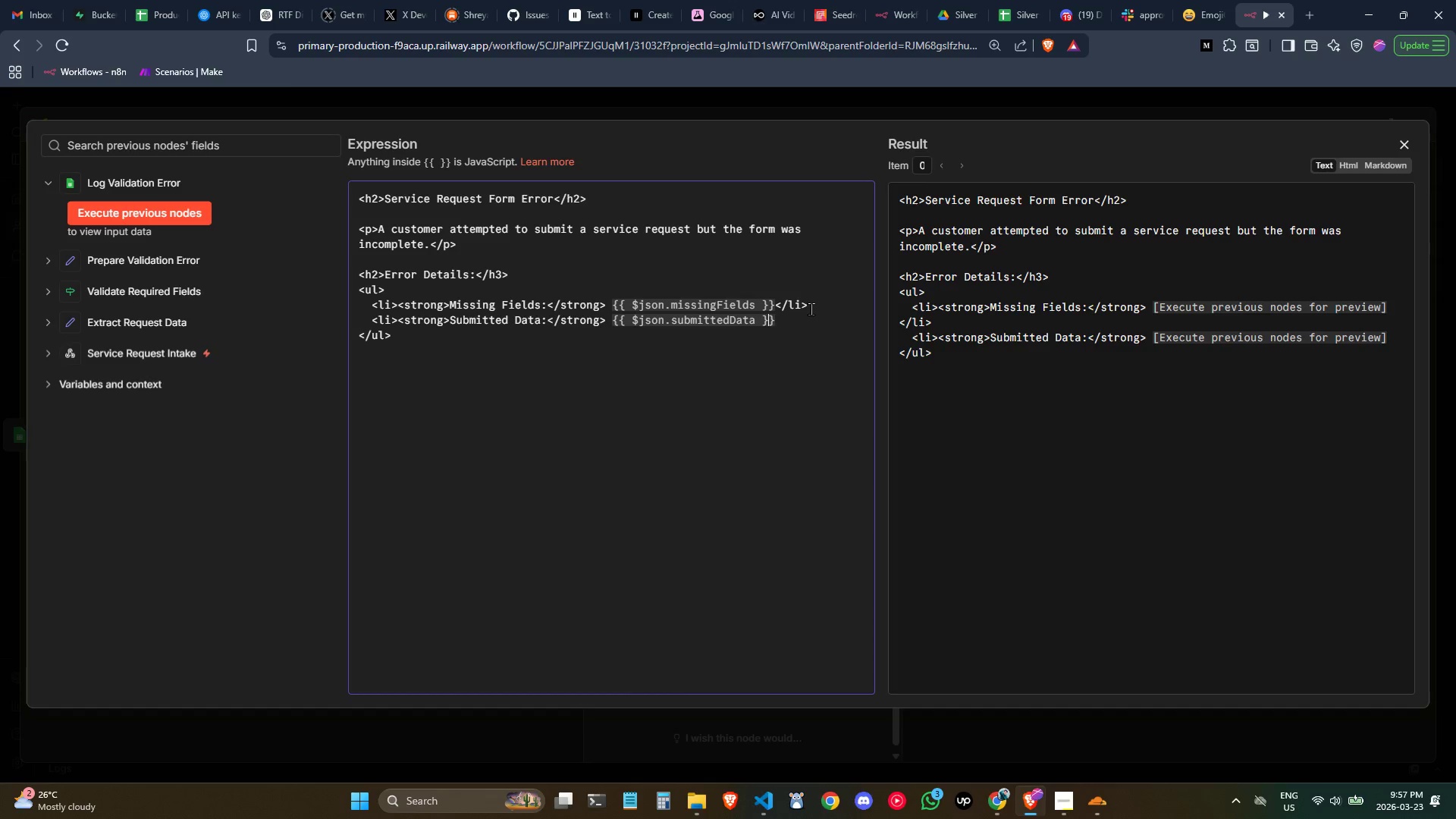 
key(ArrowRight)
 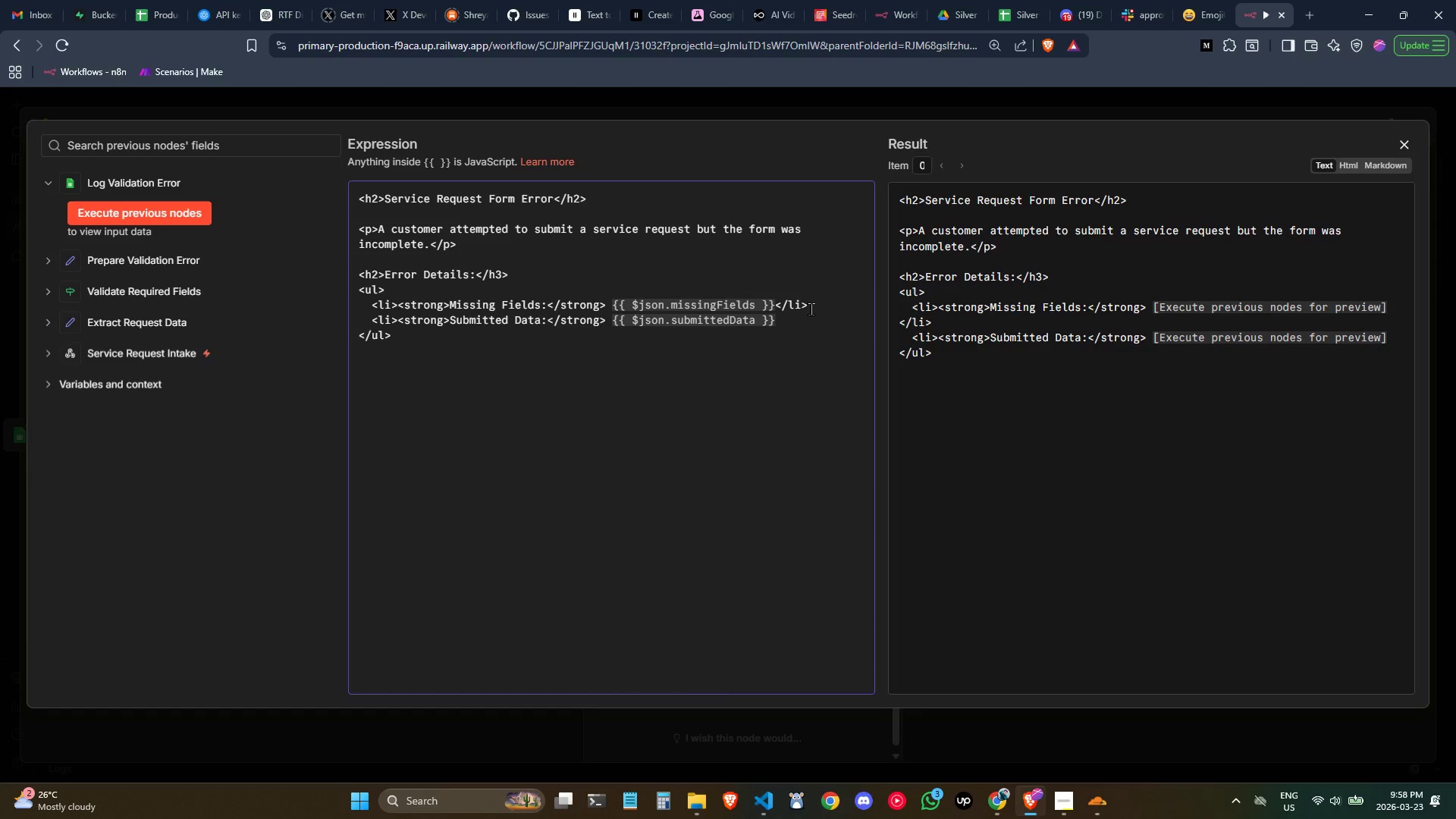 
type(</li>)
 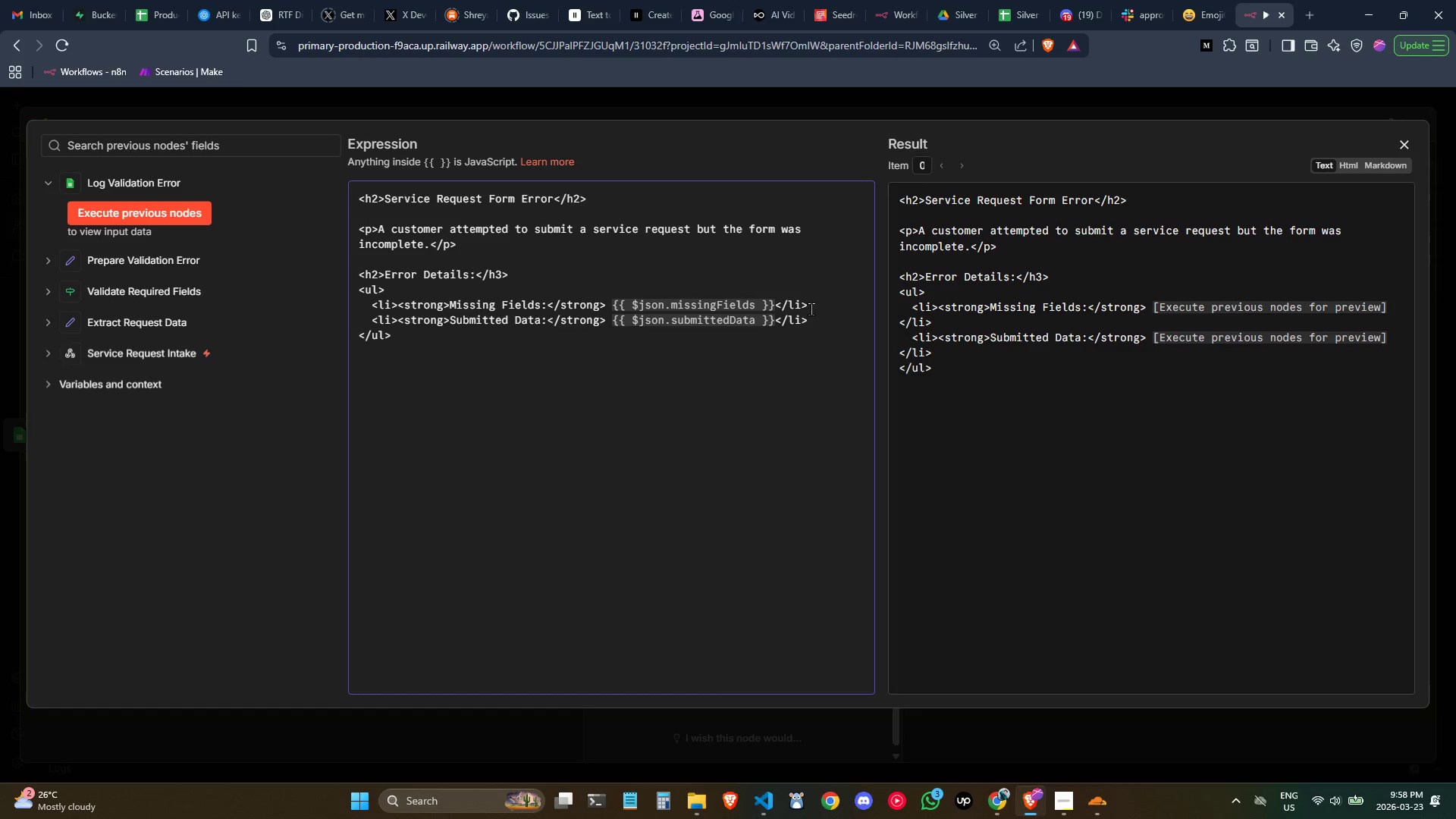 
key(Enter)
 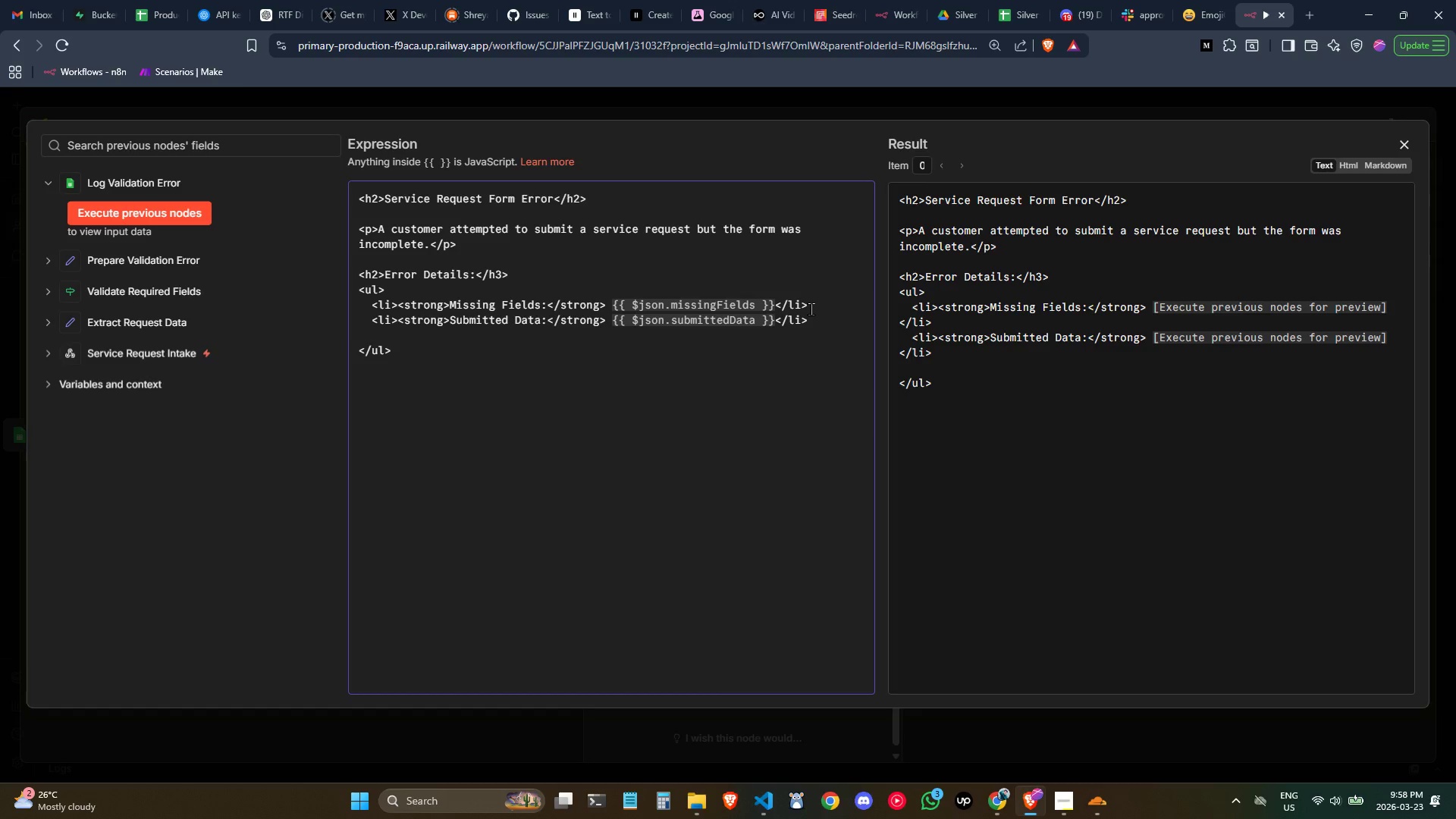 
key(Tab)
type(<li><strong>Time:</strong> {{s)
key(Backspace)
type(json)
key(Backspace)
key(Backspace)
key(Backspace)
key(Backspace)
type($json.error)
 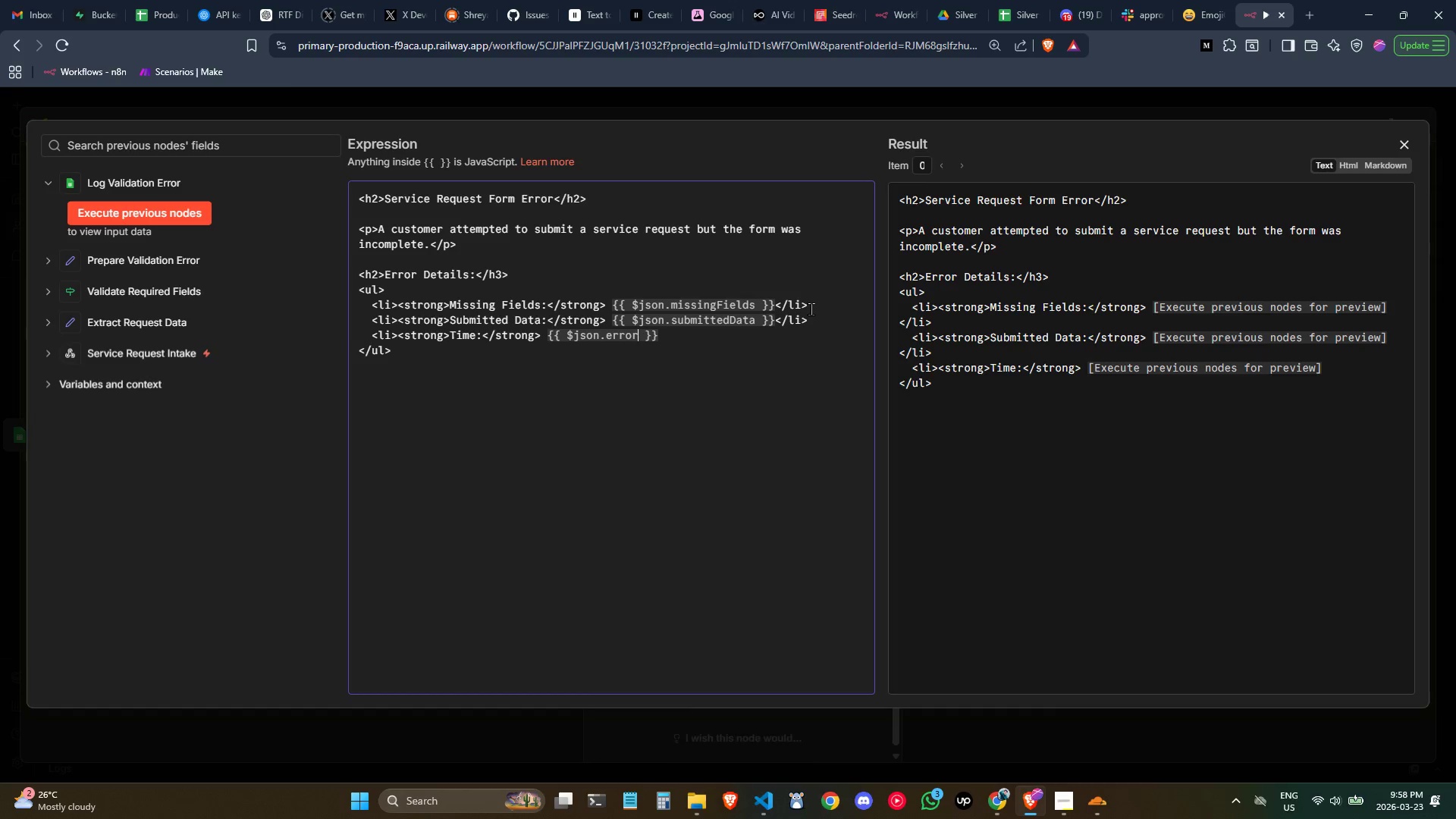 
type(Timestamp)
 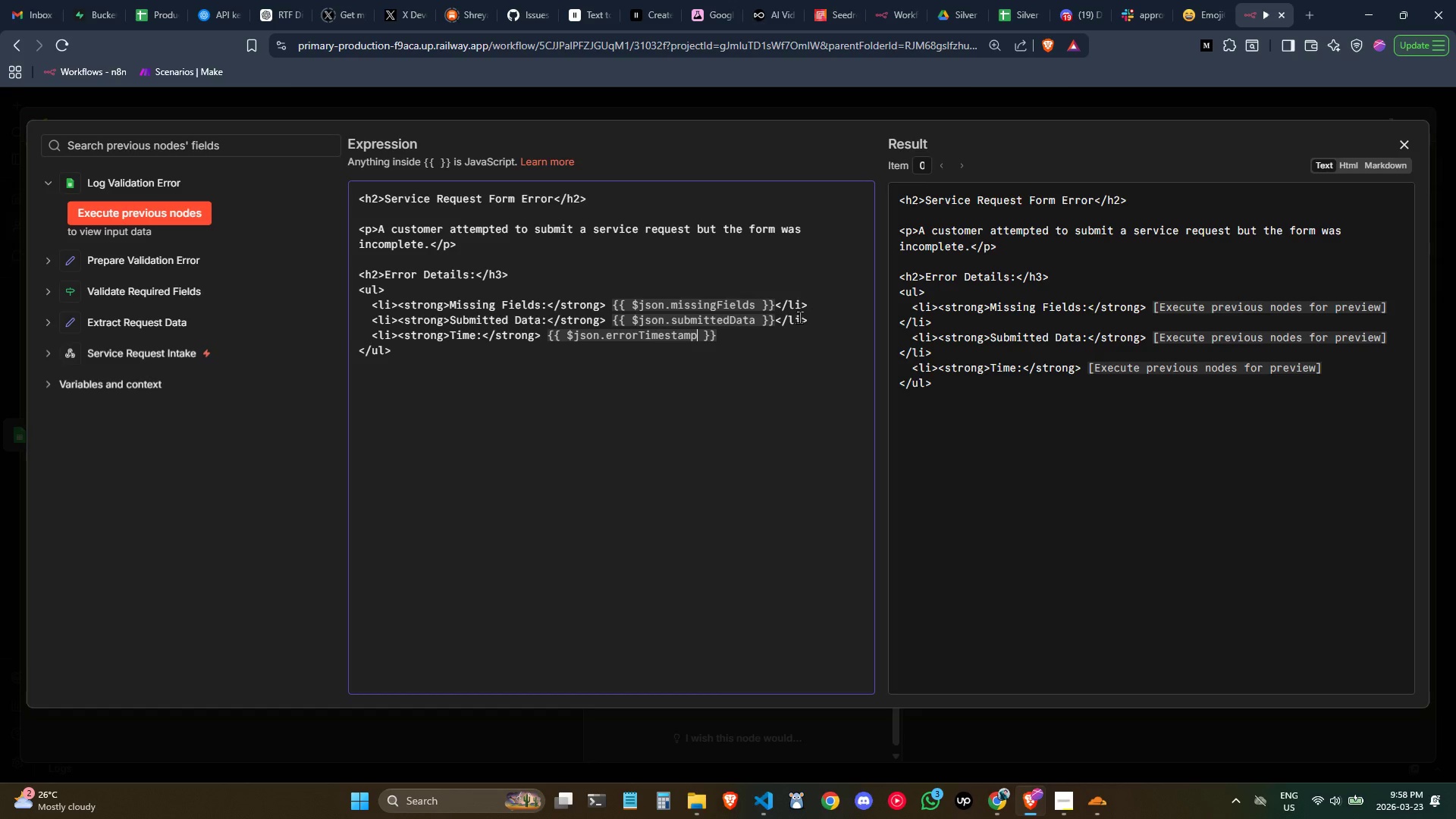 
double_click([784, 334])
 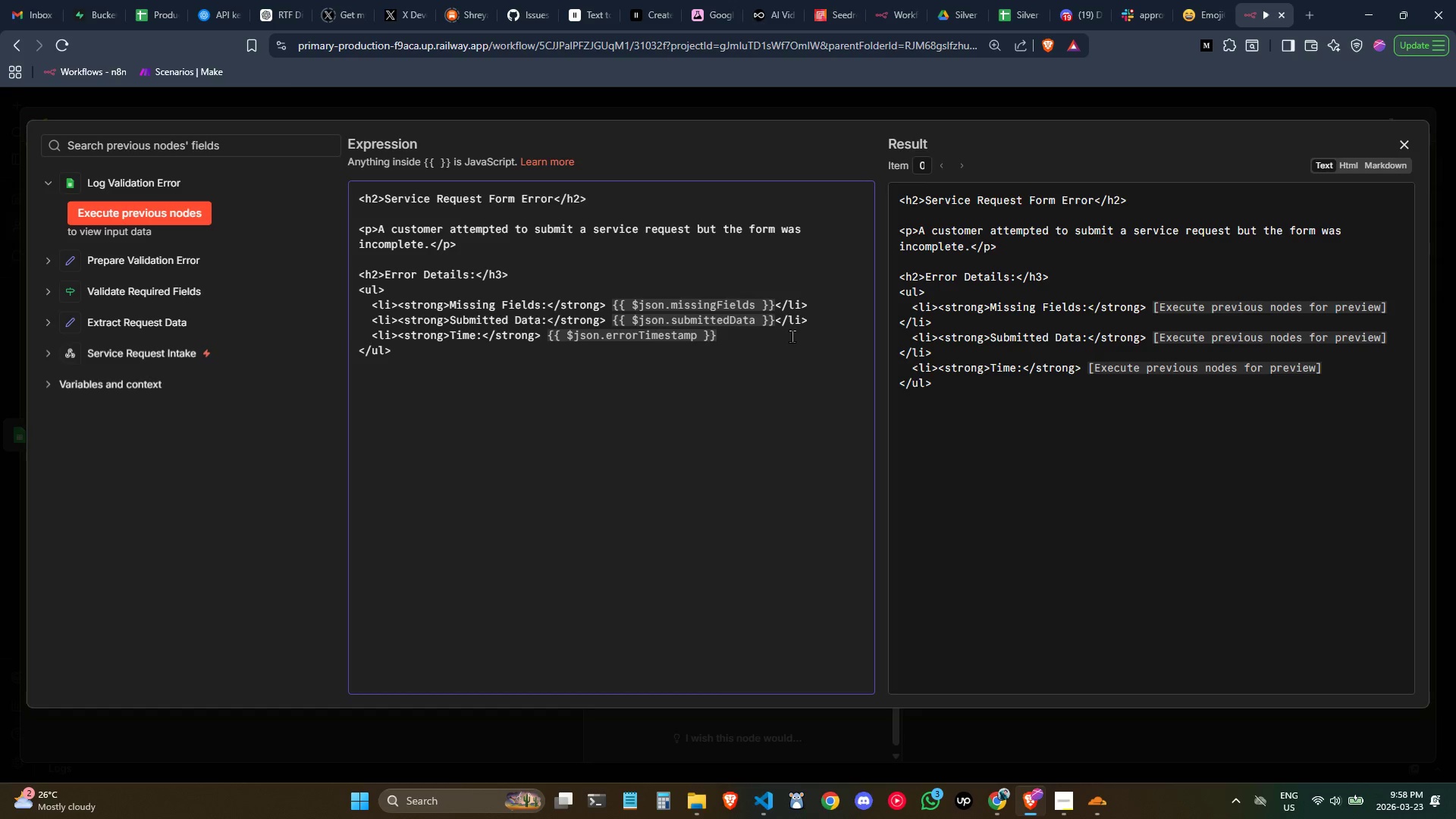 
type(</li>)
 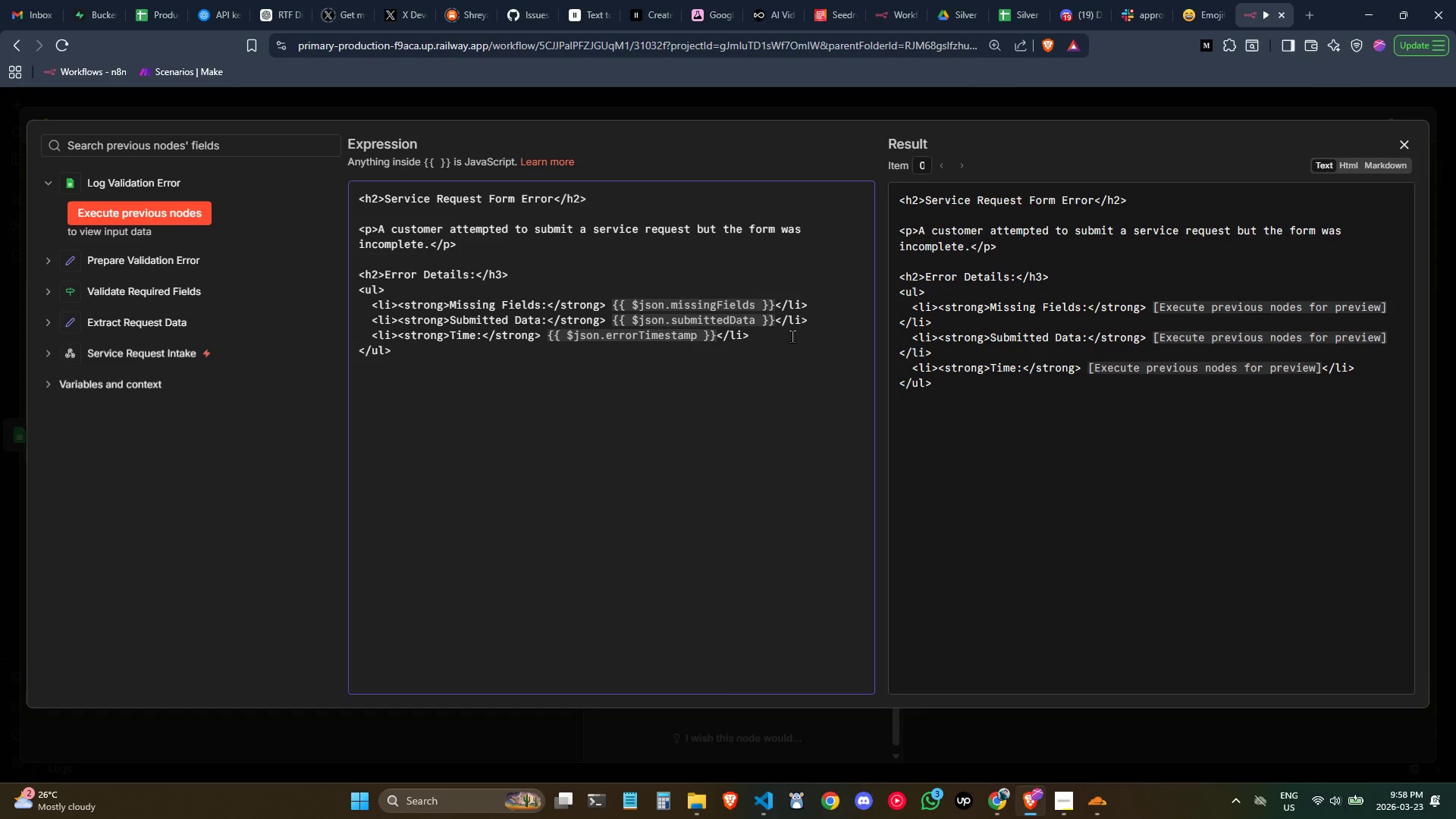 
left_click([507, 353])
 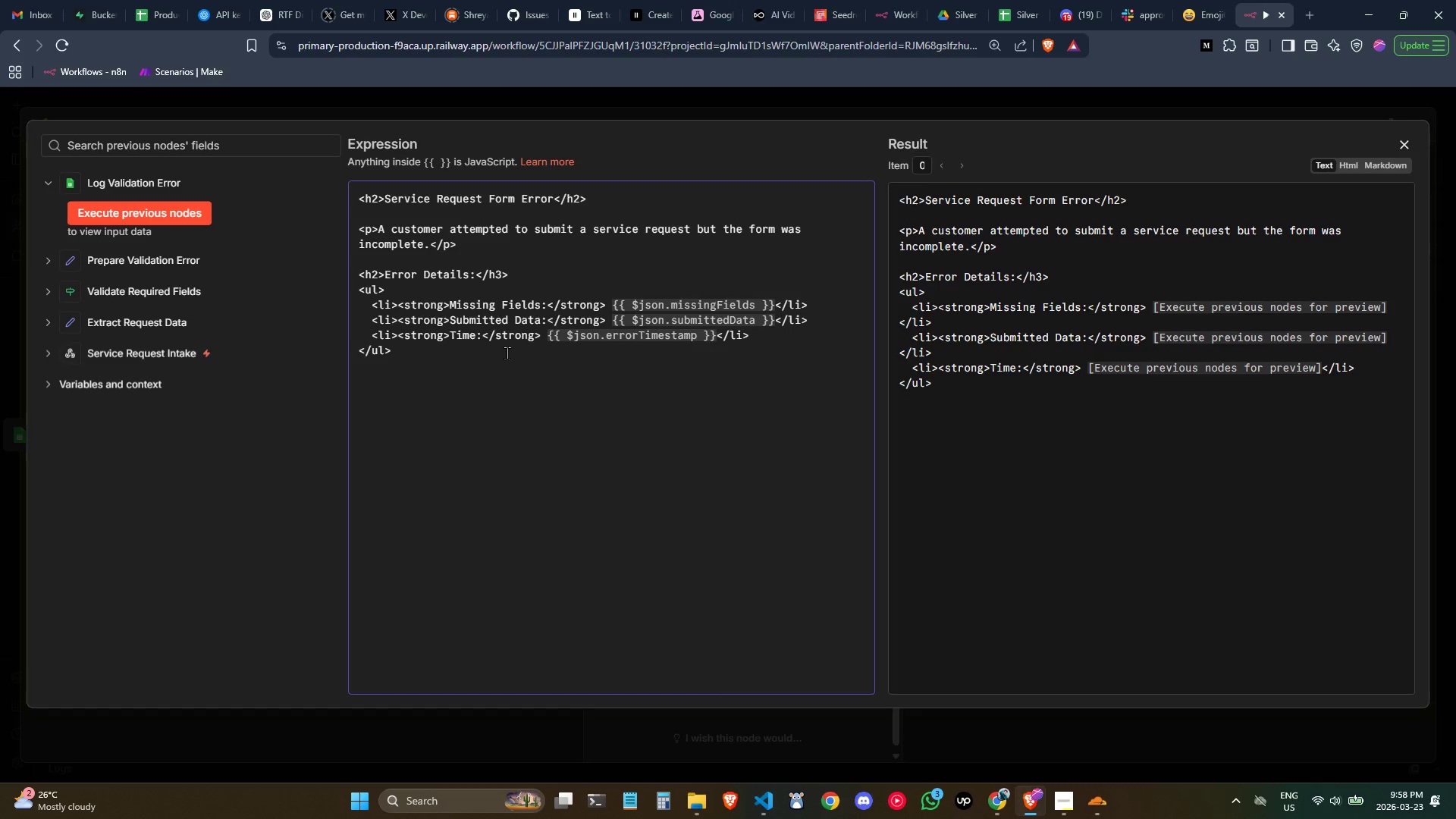 
key(Enter)
 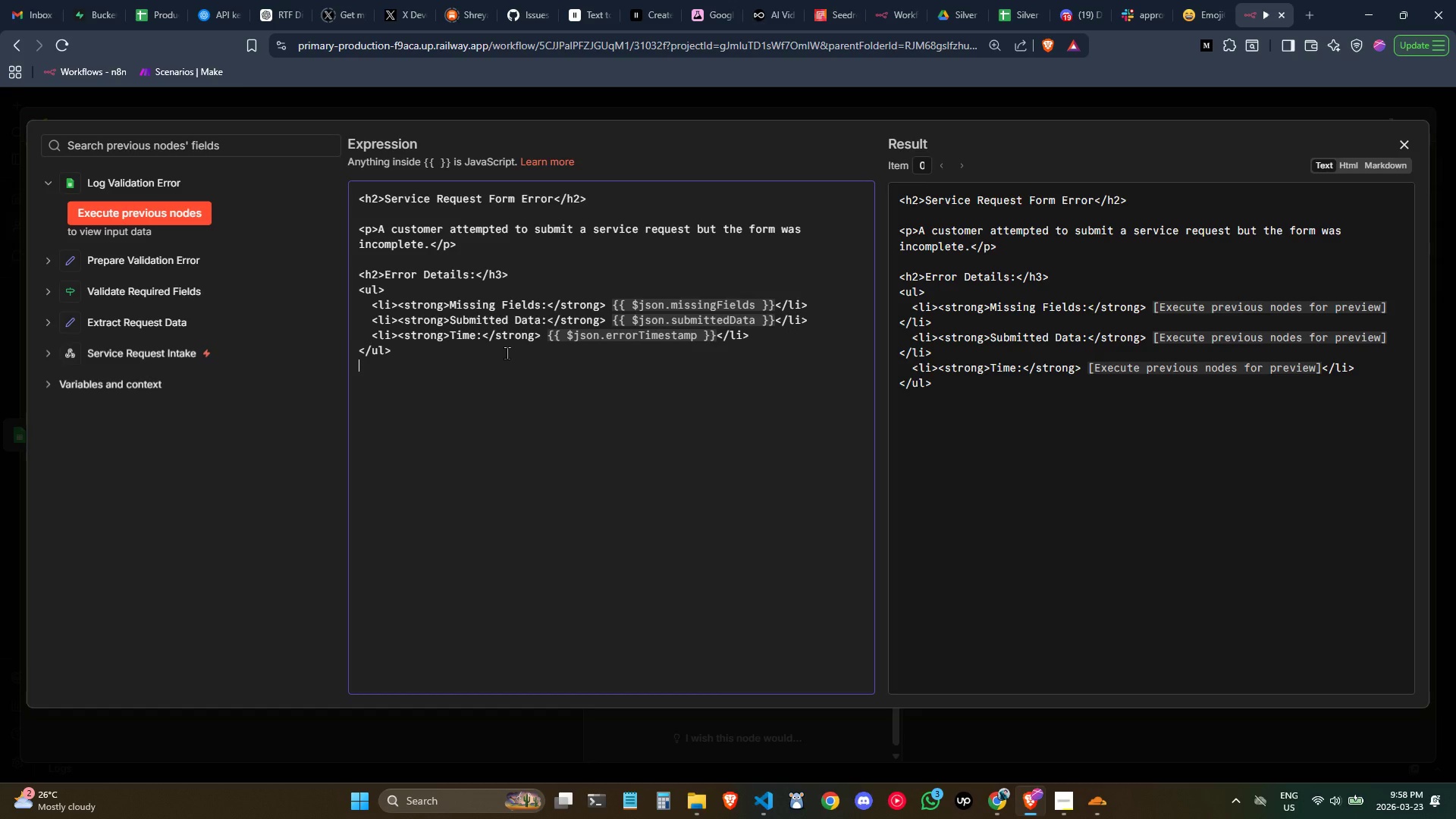 
key(Enter)
 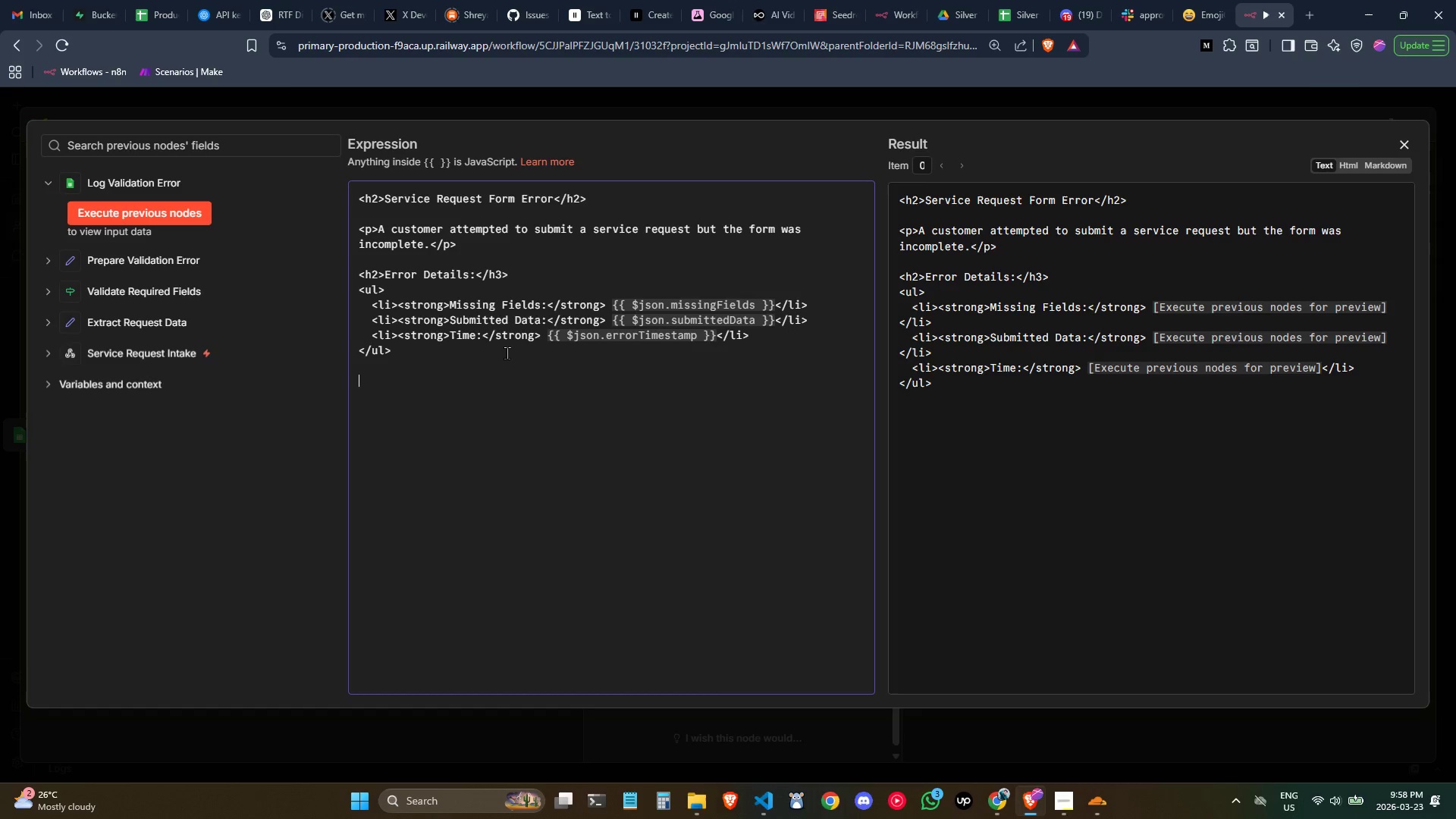 
type(Check )
key(Backspace)
key(Backspace)
key(Backspace)
key(Backspace)
key(Backspace)
key(Backspace)
type(<p>Check the Error Log in your work s)
key(Backspace)
type(order system for details.</p>)
 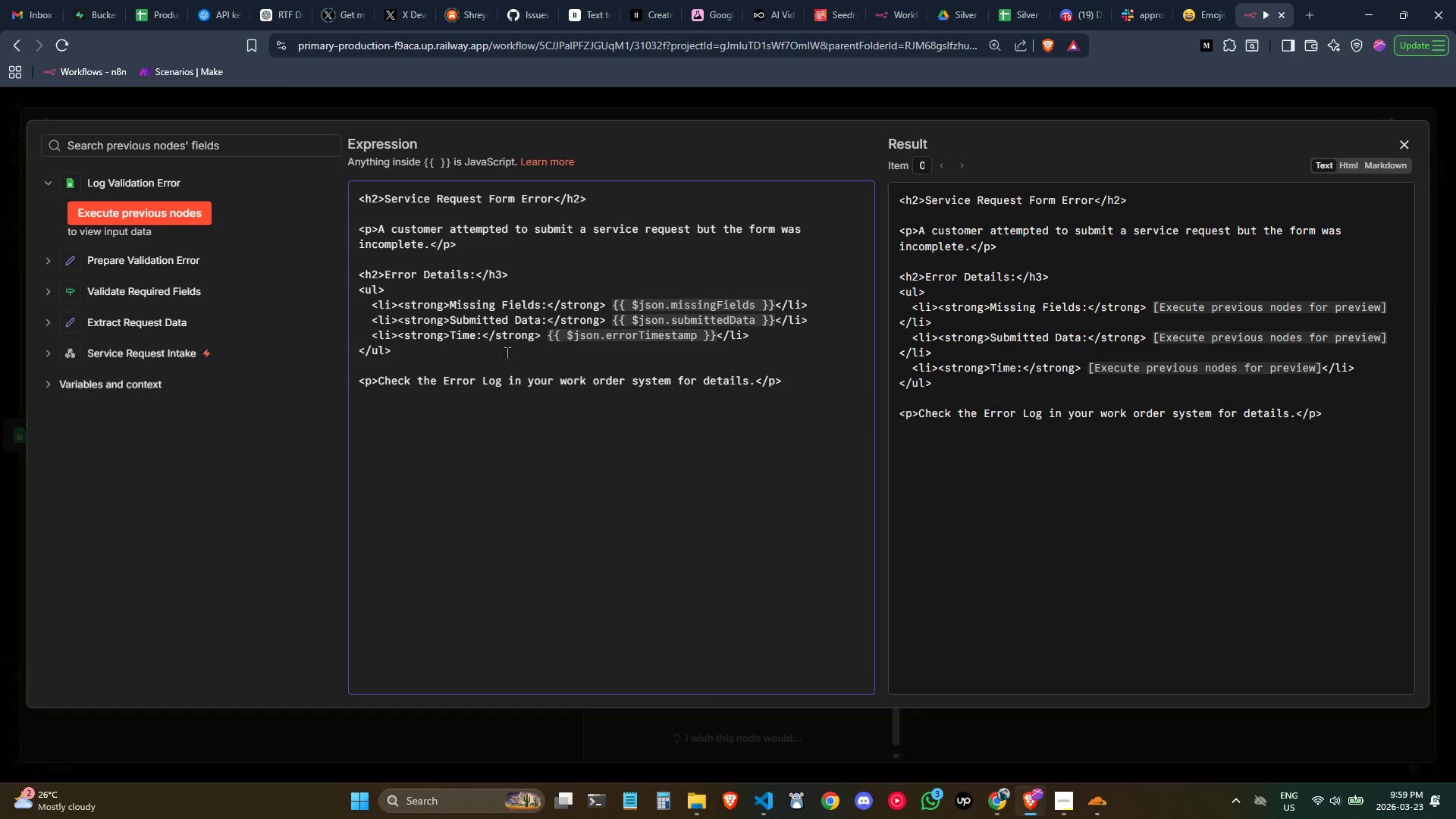 
left_click([777, 415])
 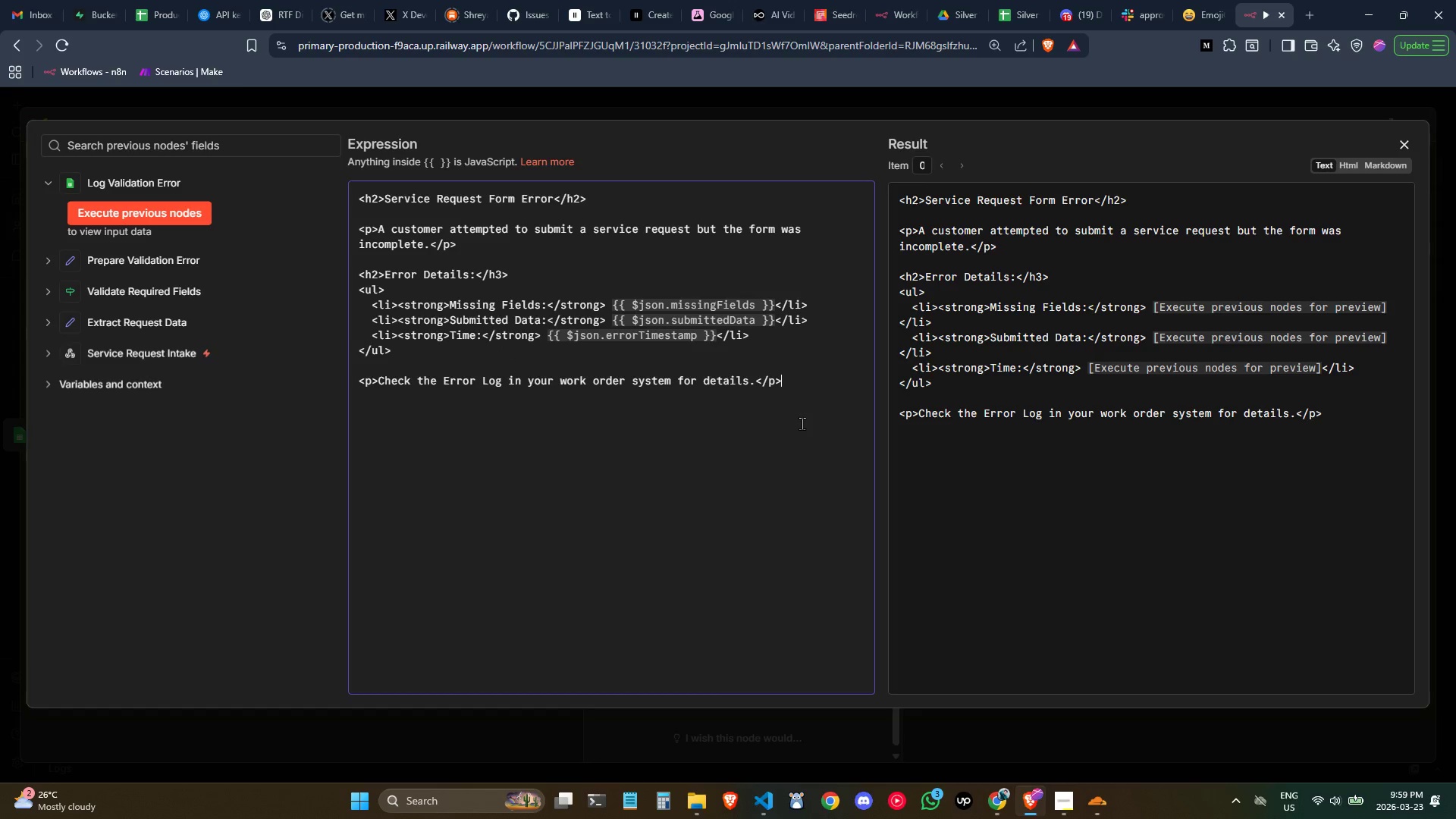 
left_click([802, 423])
 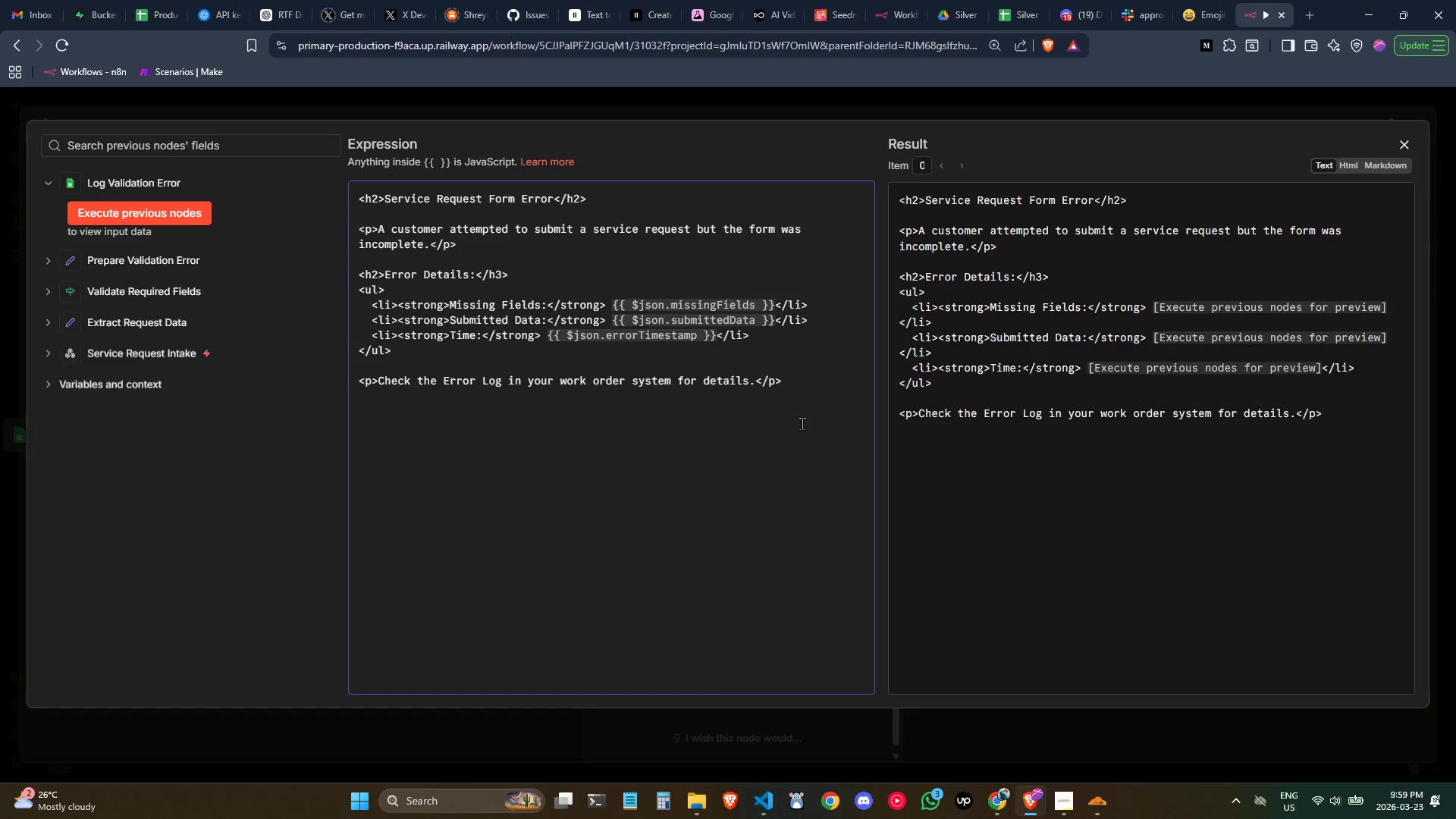 
left_click([776, 419])
 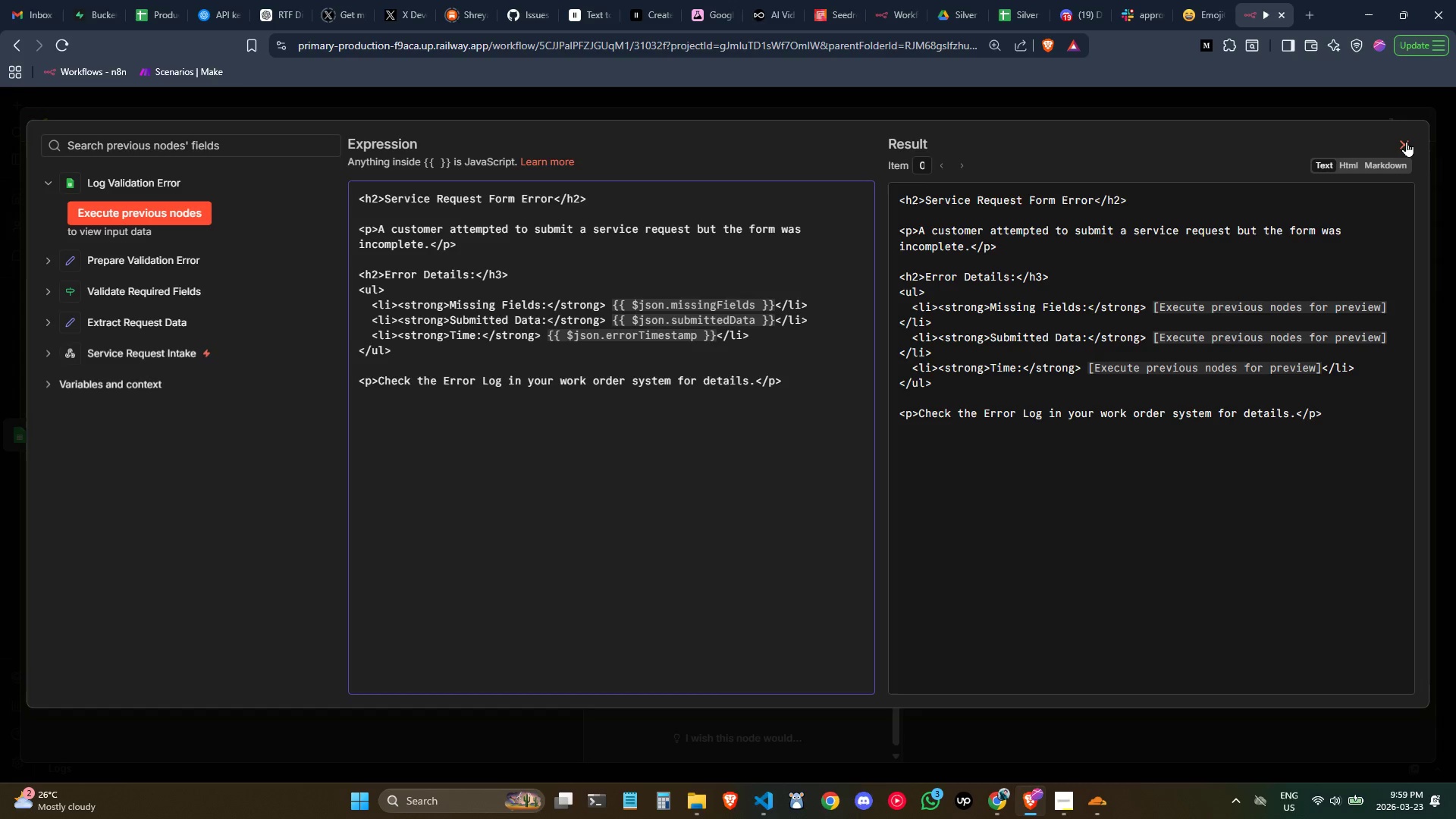 
left_click([1406, 141])
 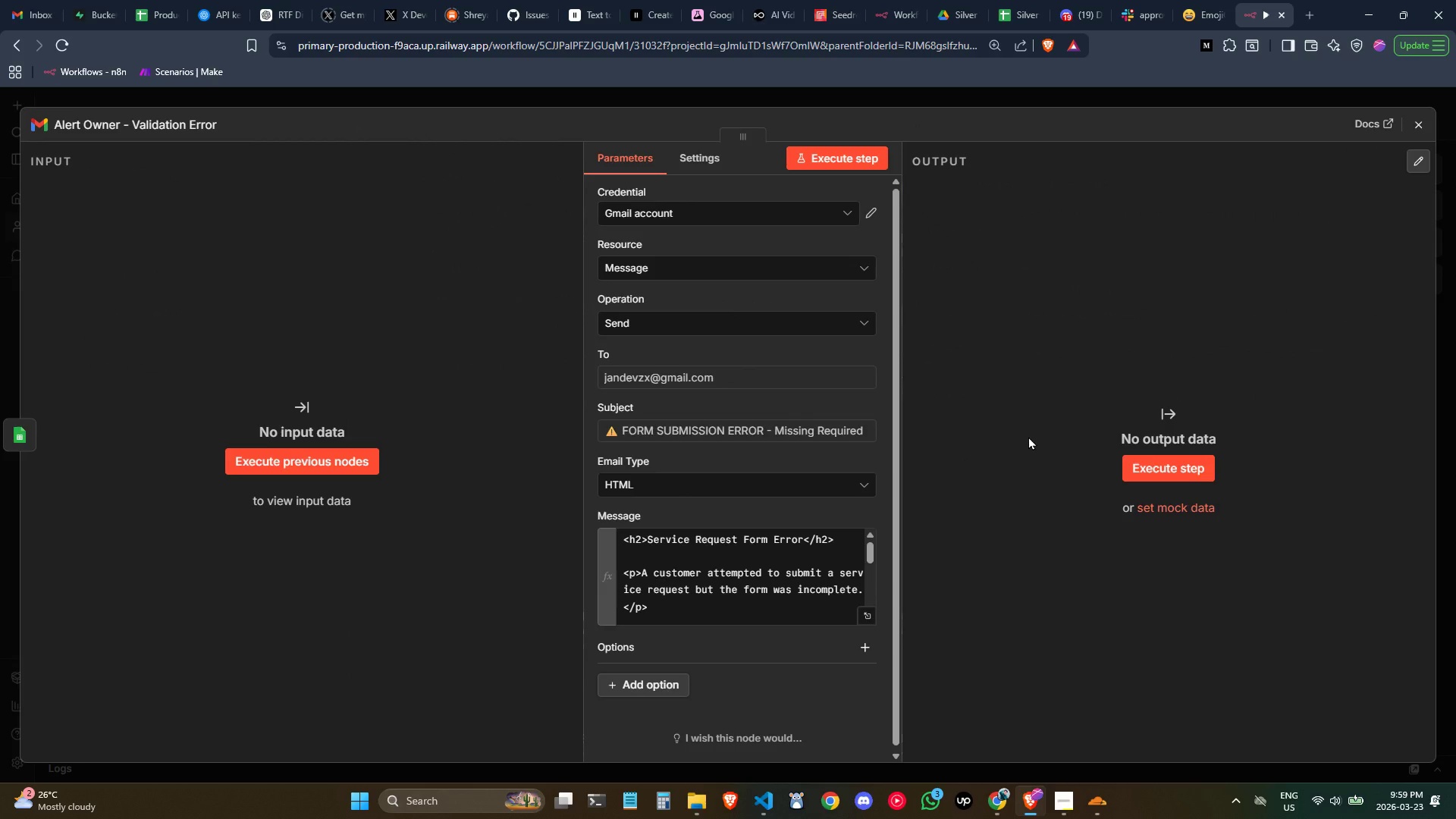 
left_click([1029, 436])
 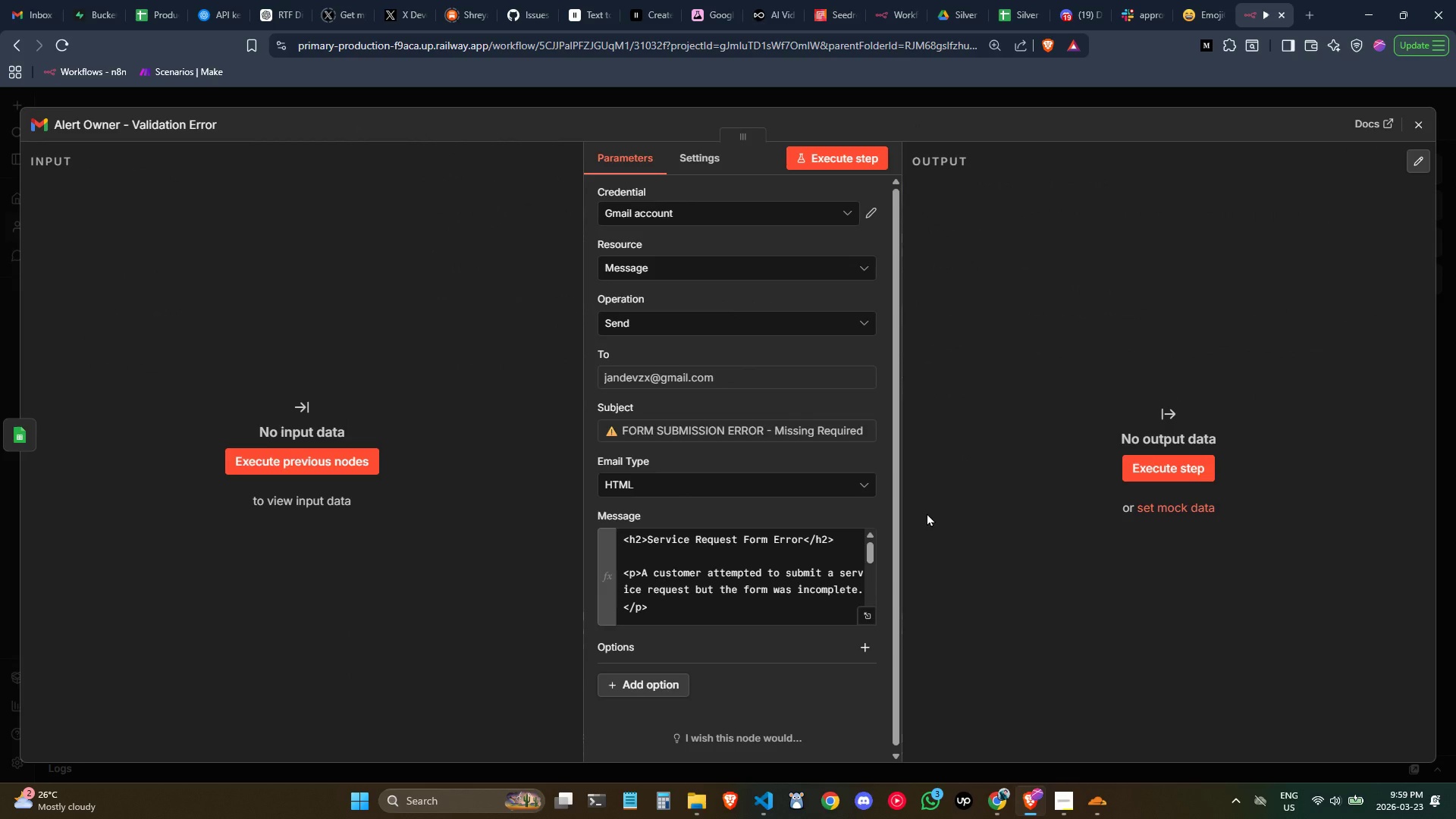 
scroll: coordinate [927, 513], scroll_direction: none, amount: 0.0
 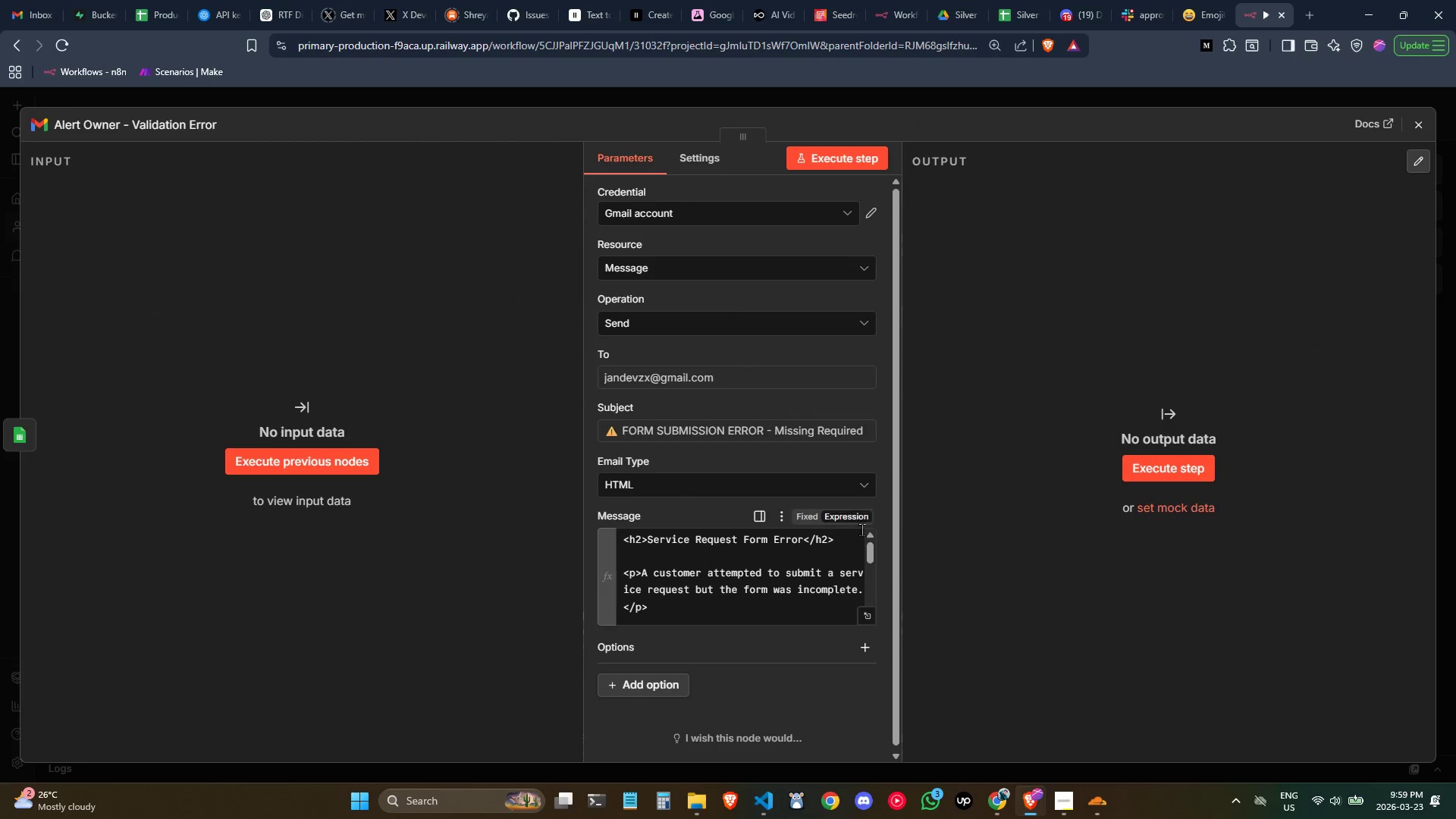 
scroll: coordinate [860, 531], scroll_direction: down, amount: 1.0
 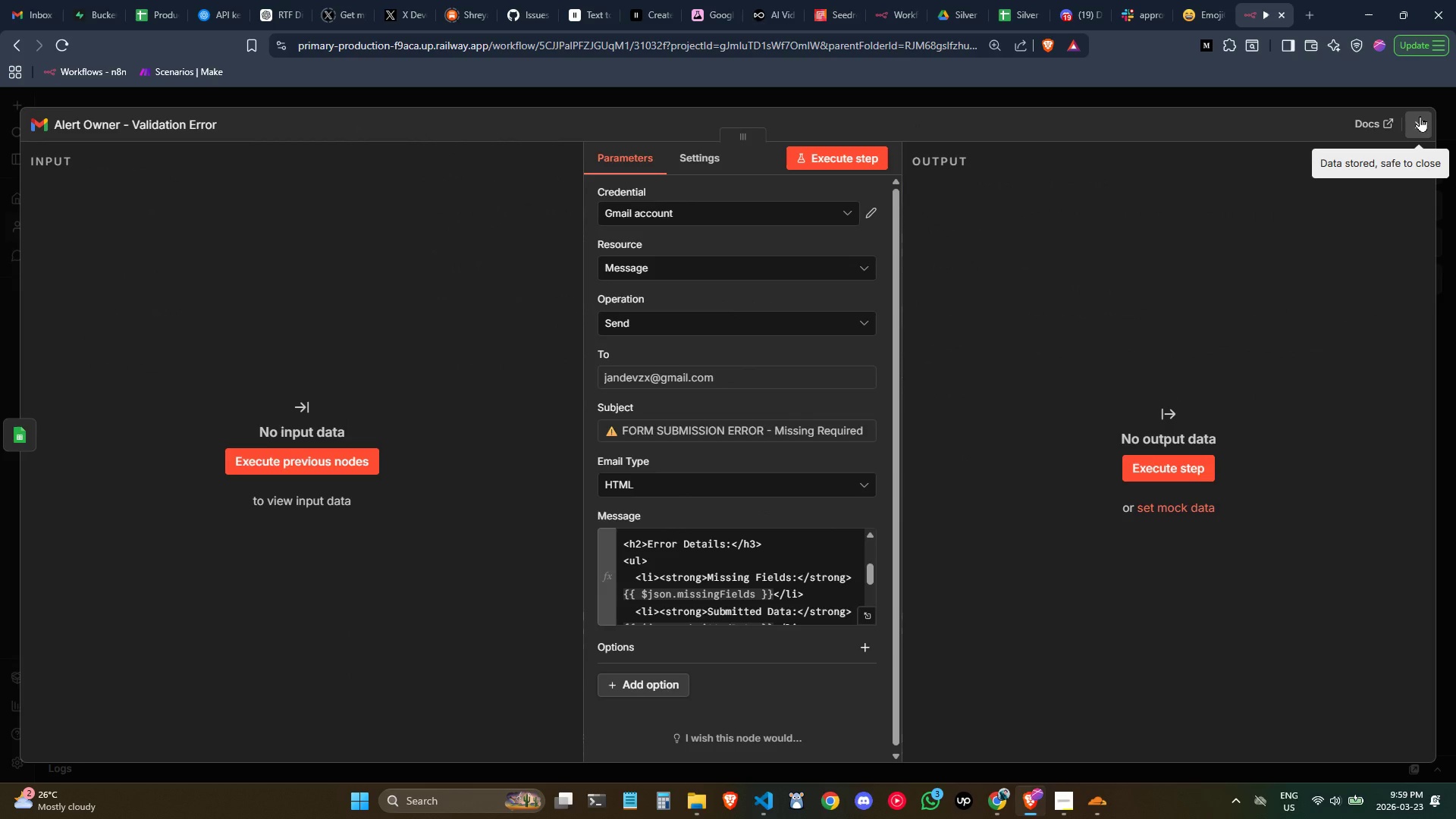 
left_click([1420, 116])
 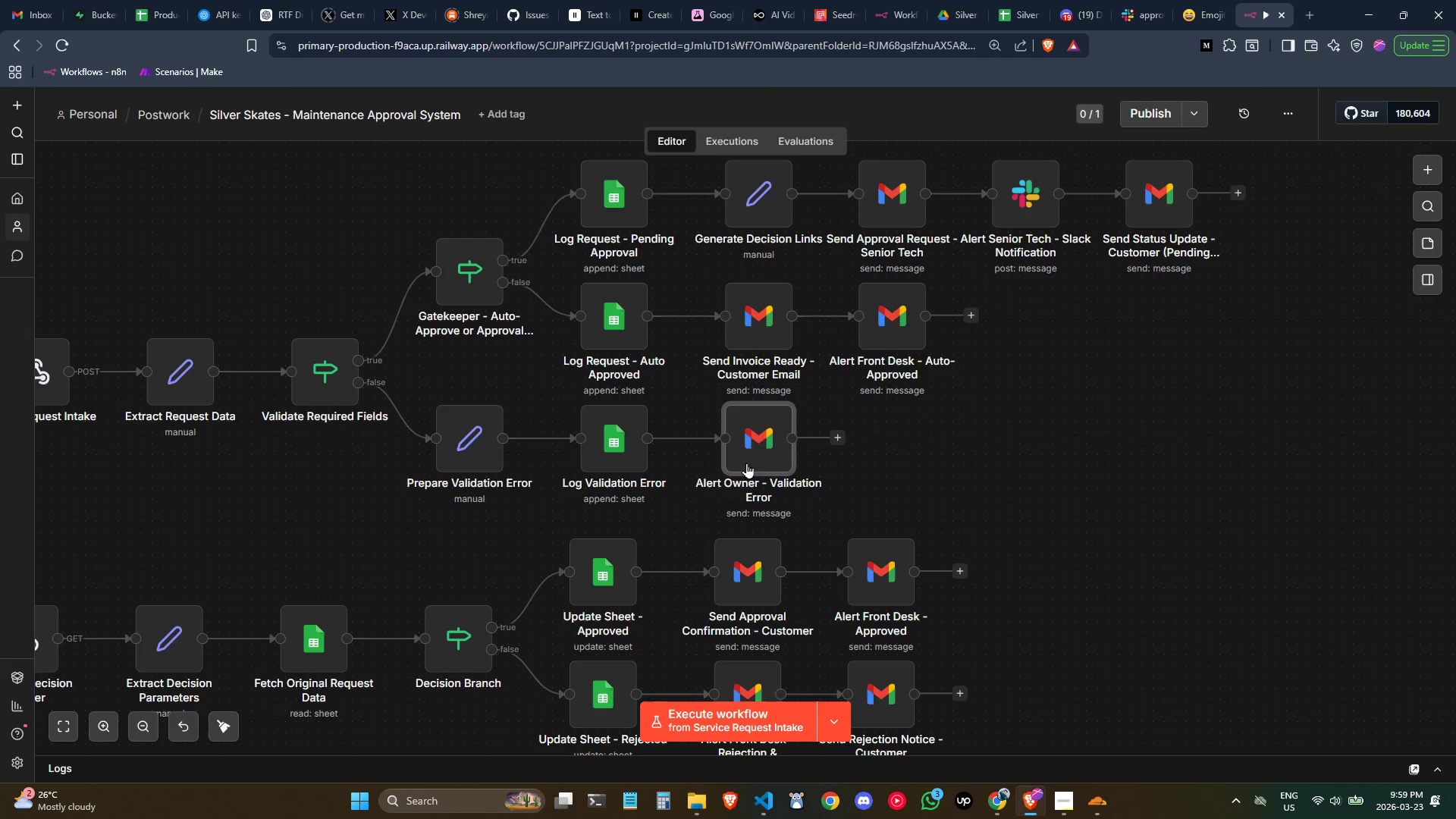 
double_click([744, 456])
 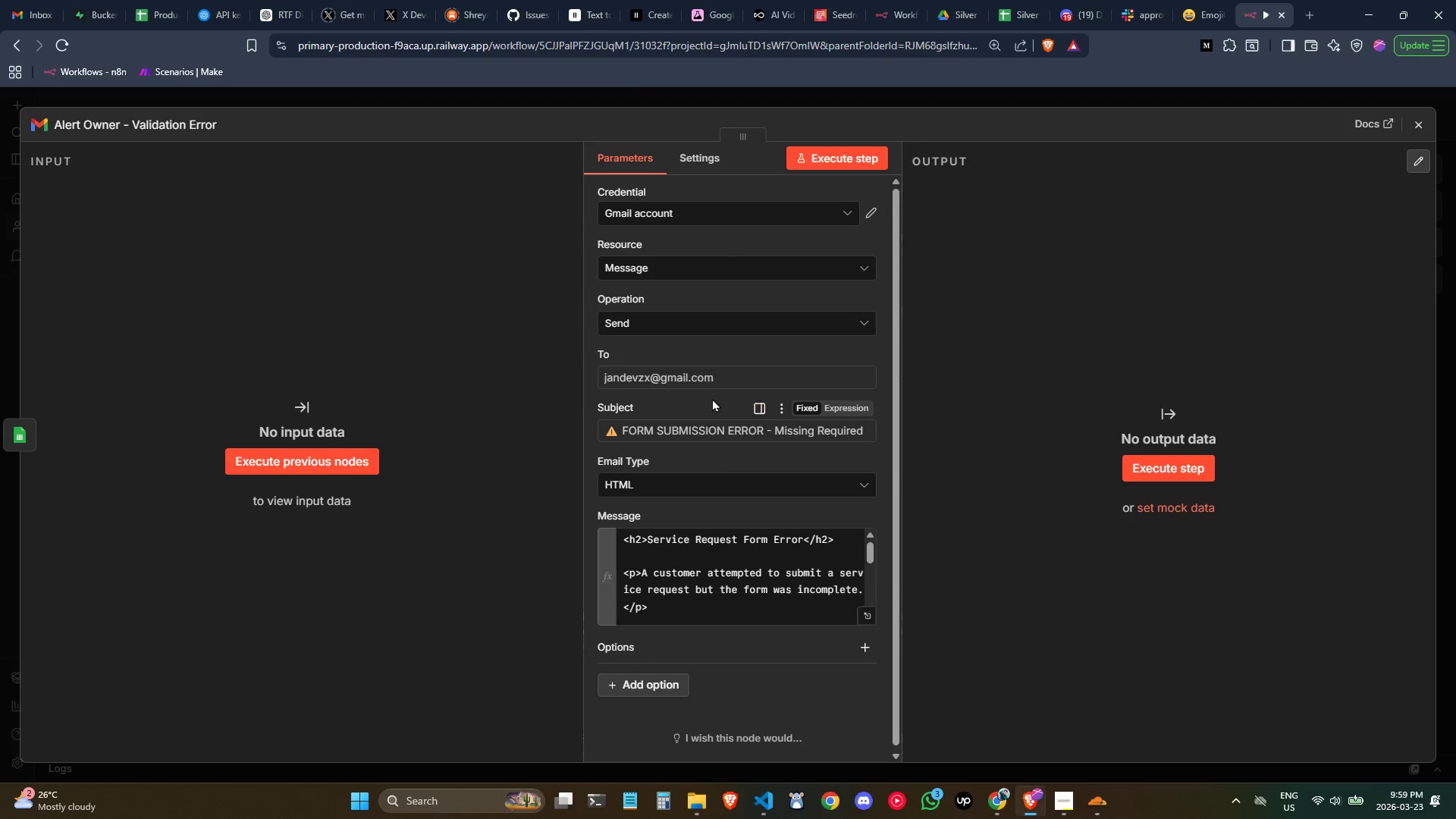 
left_click([655, 375])
 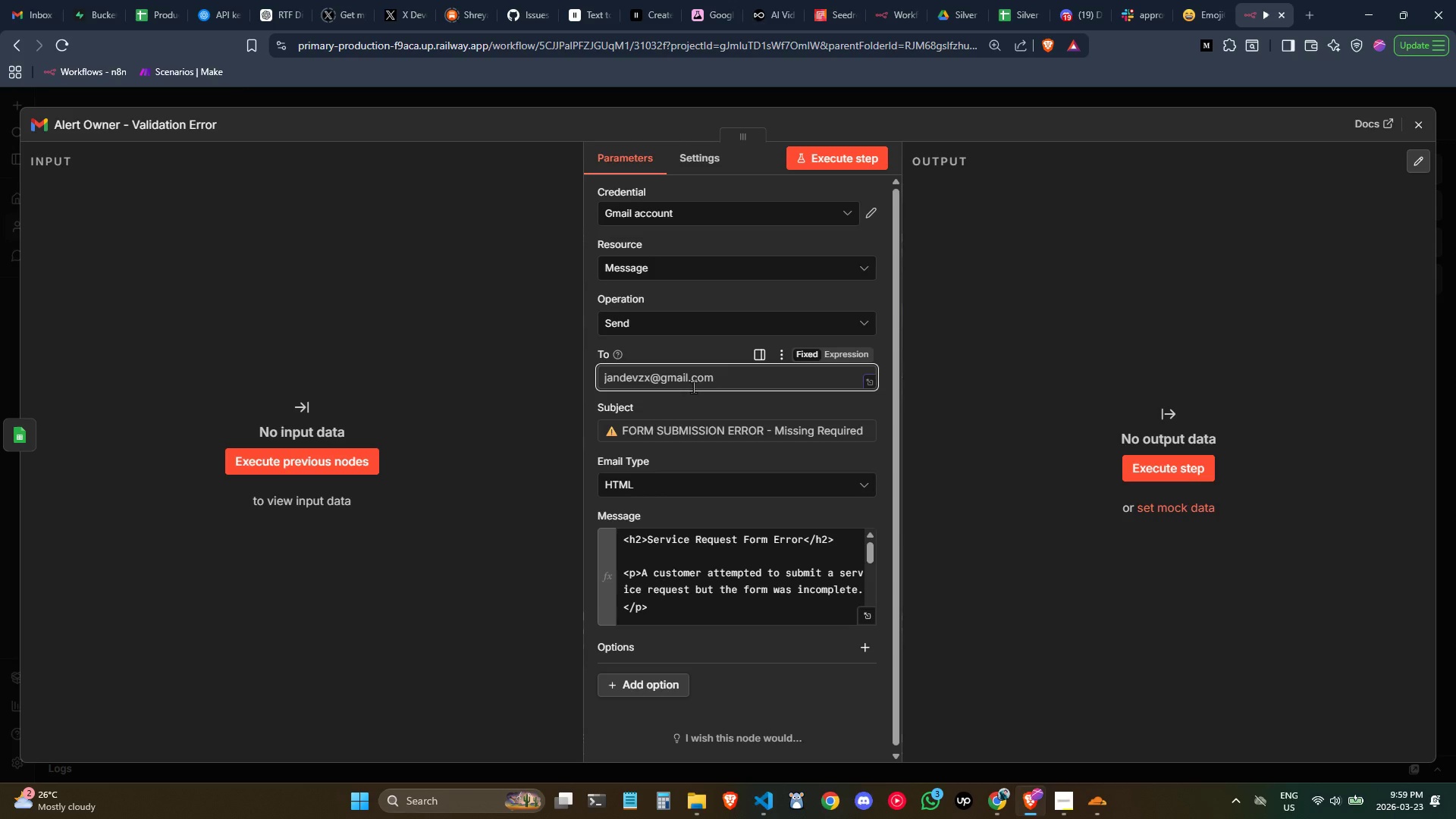 
key(Control+ControlLeft)
 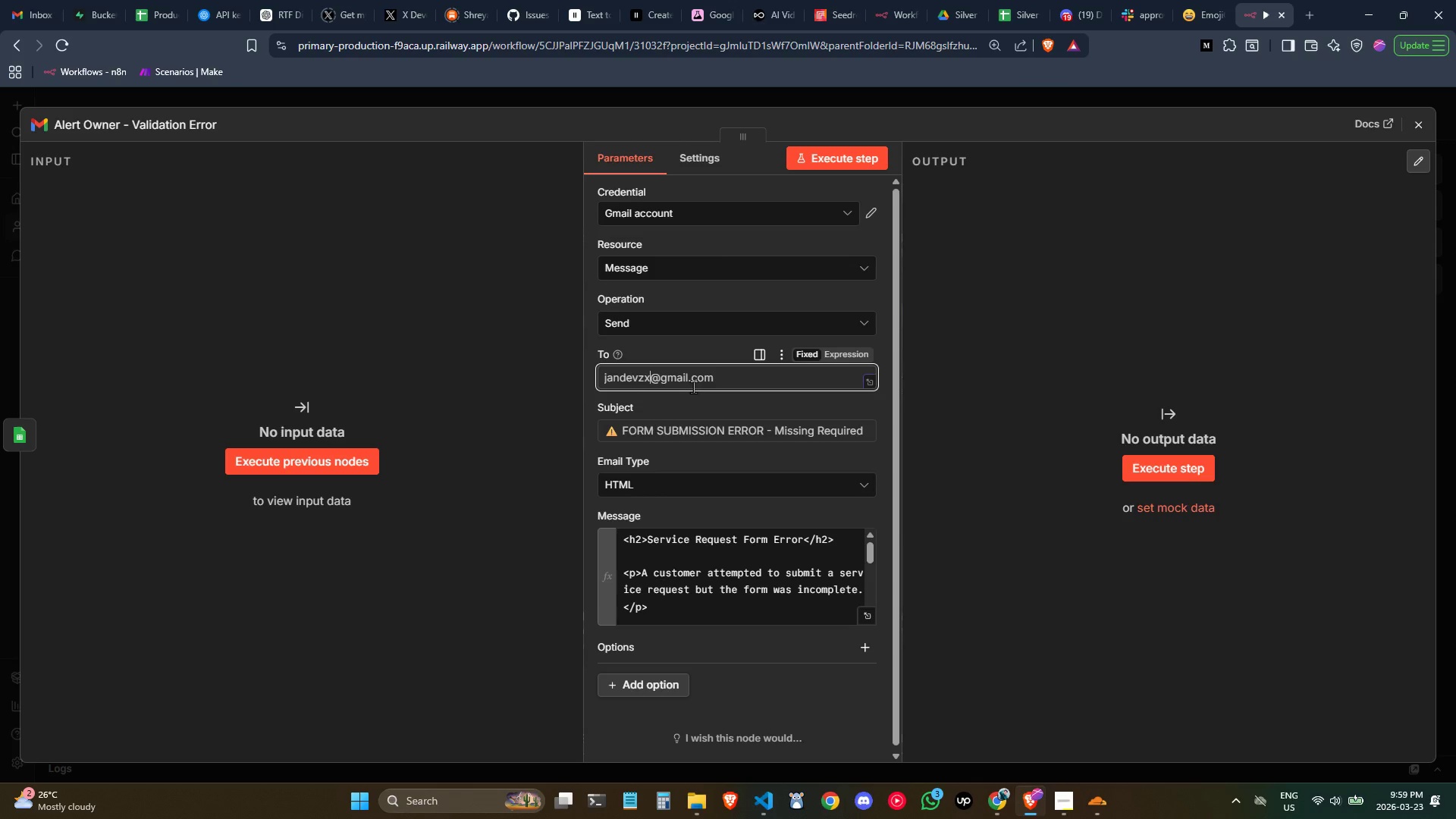 
type(01)
 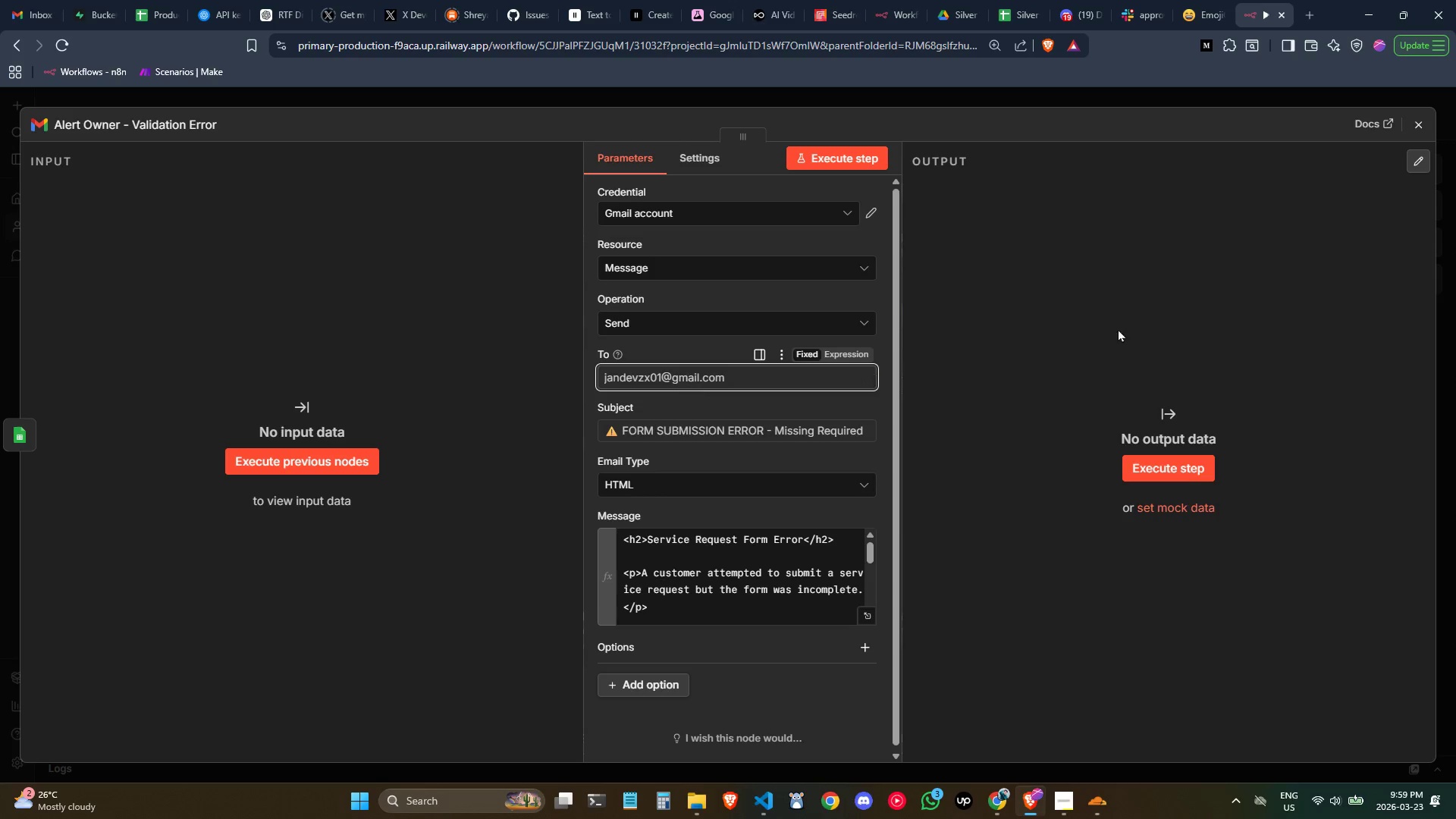 
left_click([1139, 312])
 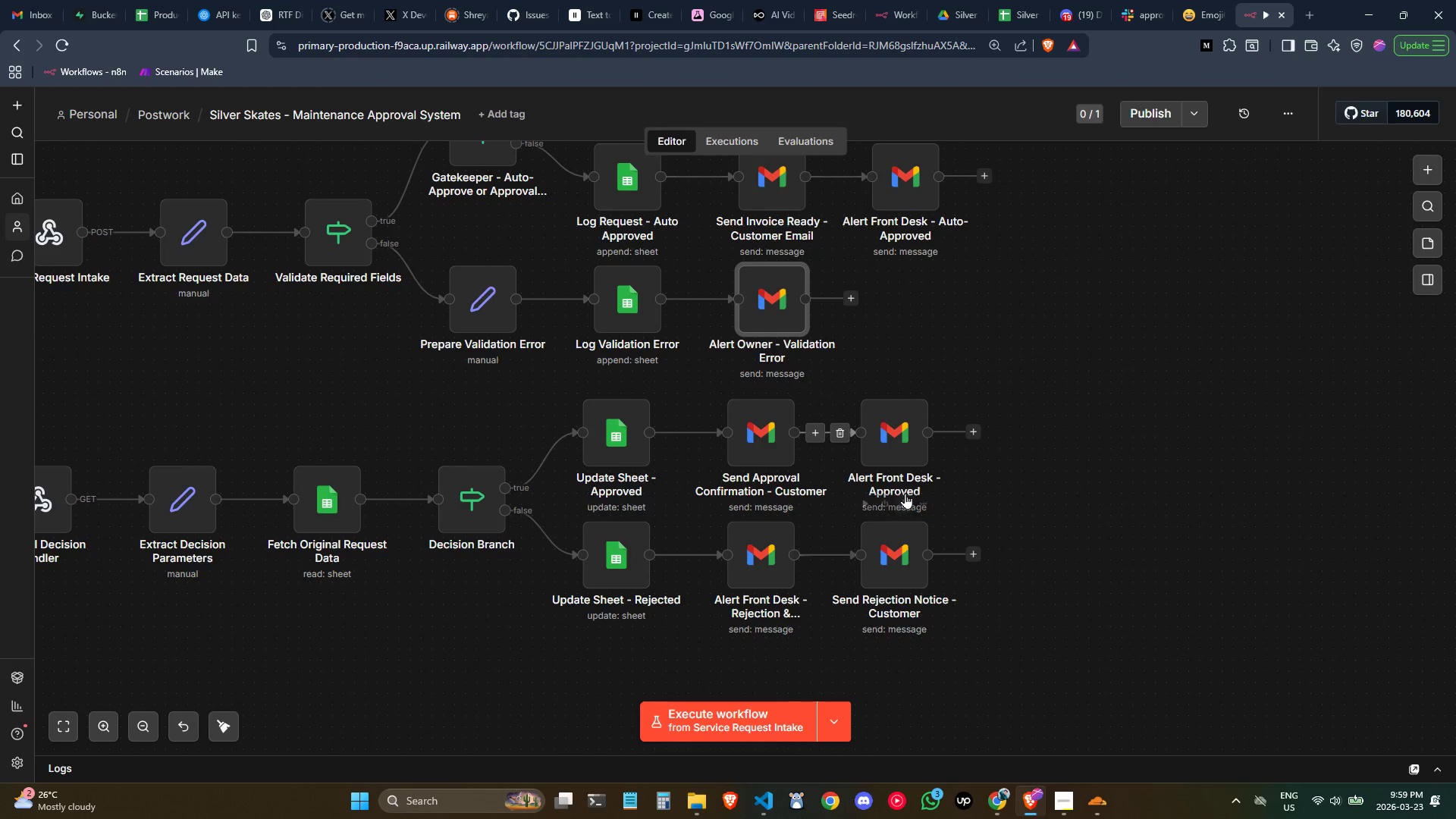 
wait(10.02)
 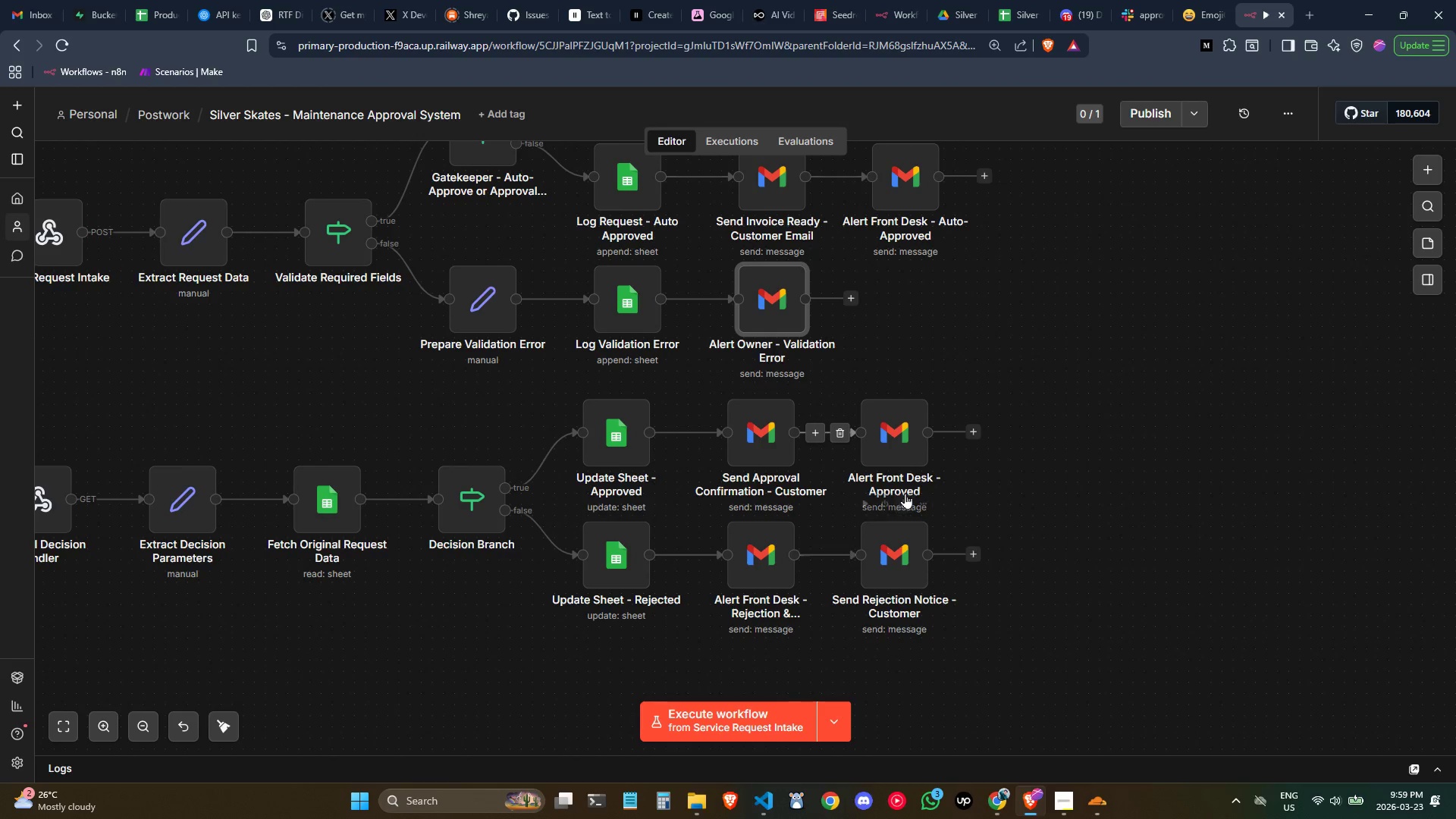 
hold_key(key=ControlLeft, duration=1.12)
scroll: coordinate [726, 605], scroll_direction: down, amount: 1.0
 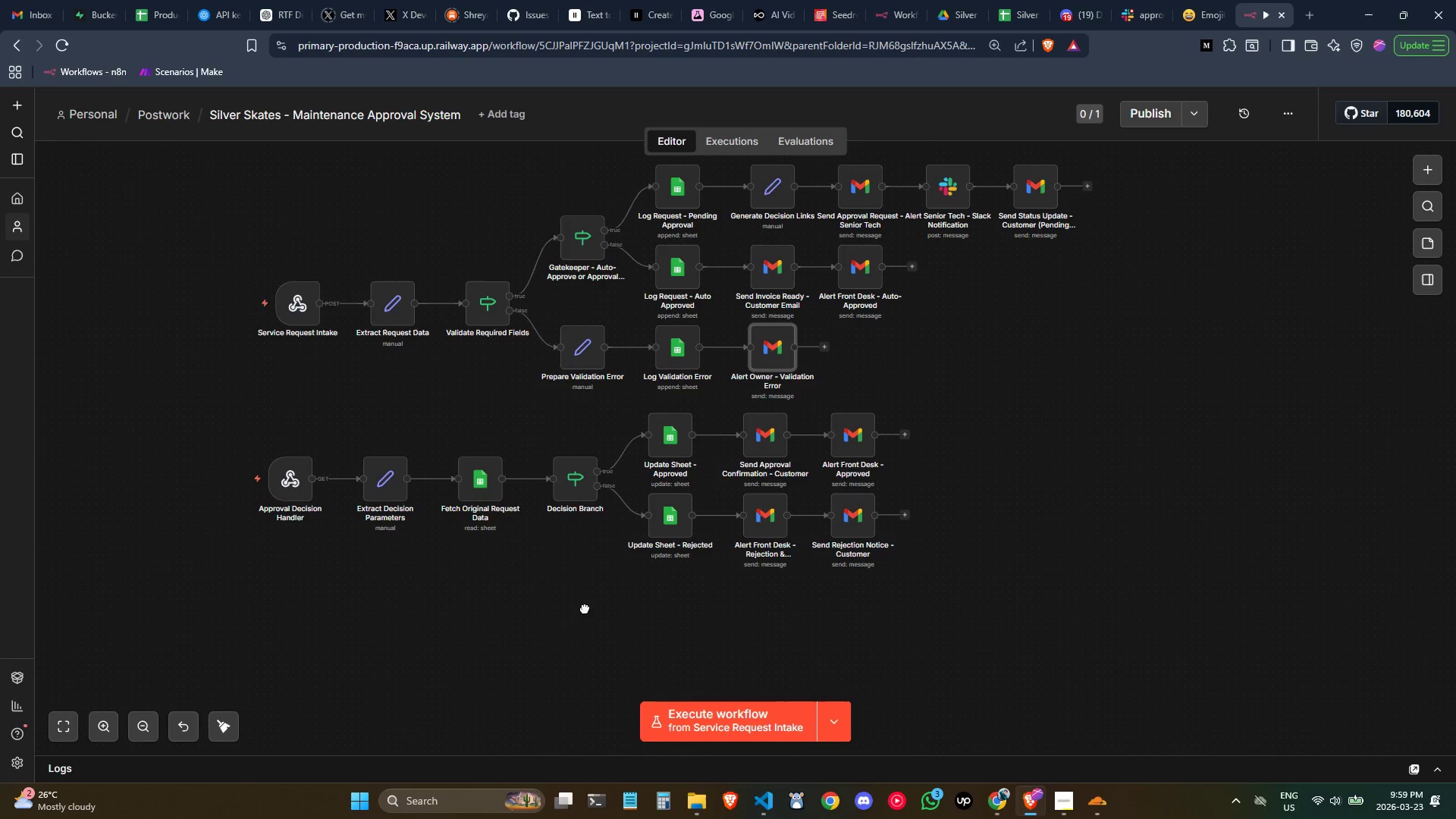 
right_click([282, 545])
 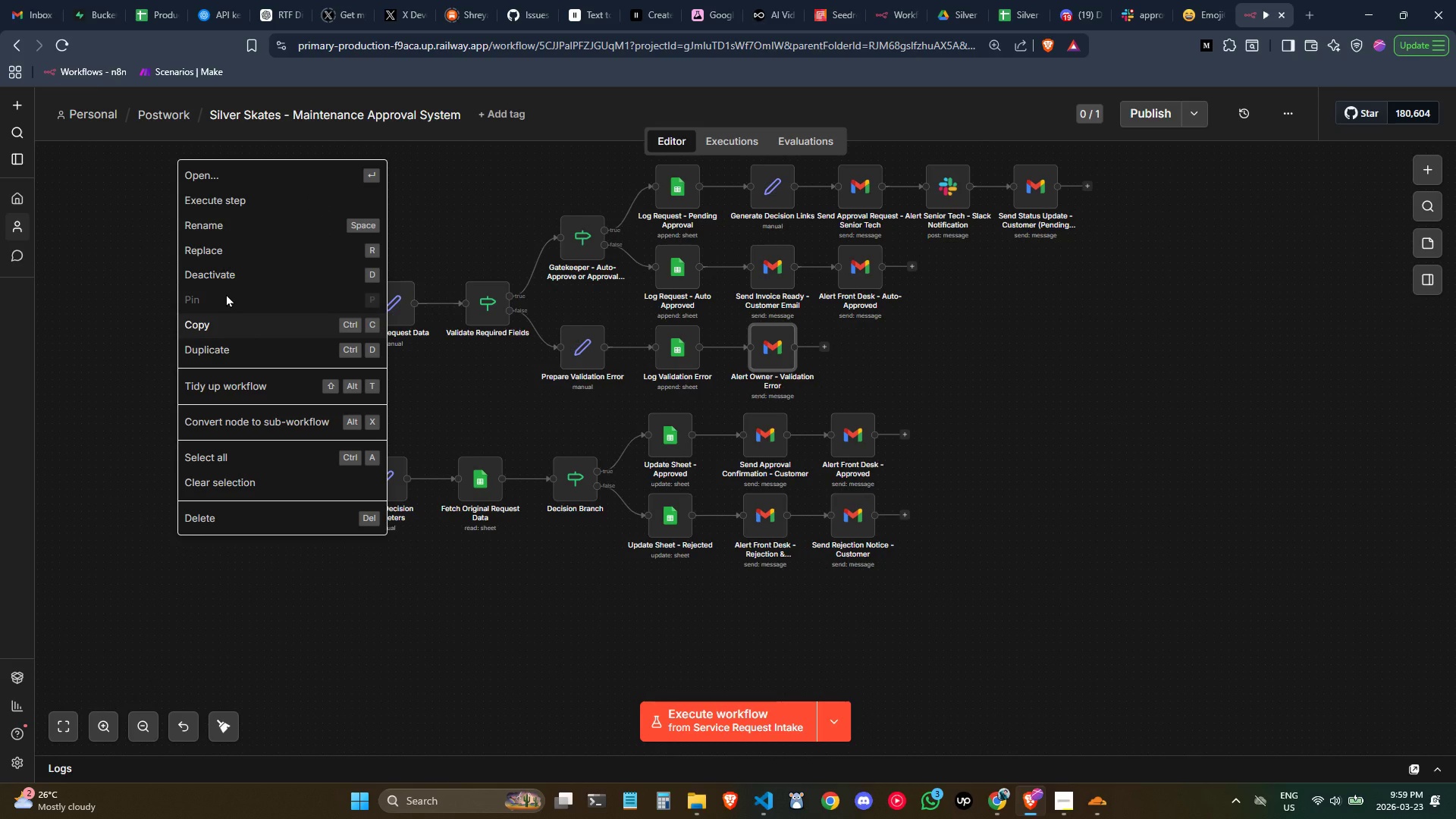 
left_click([550, 614])
 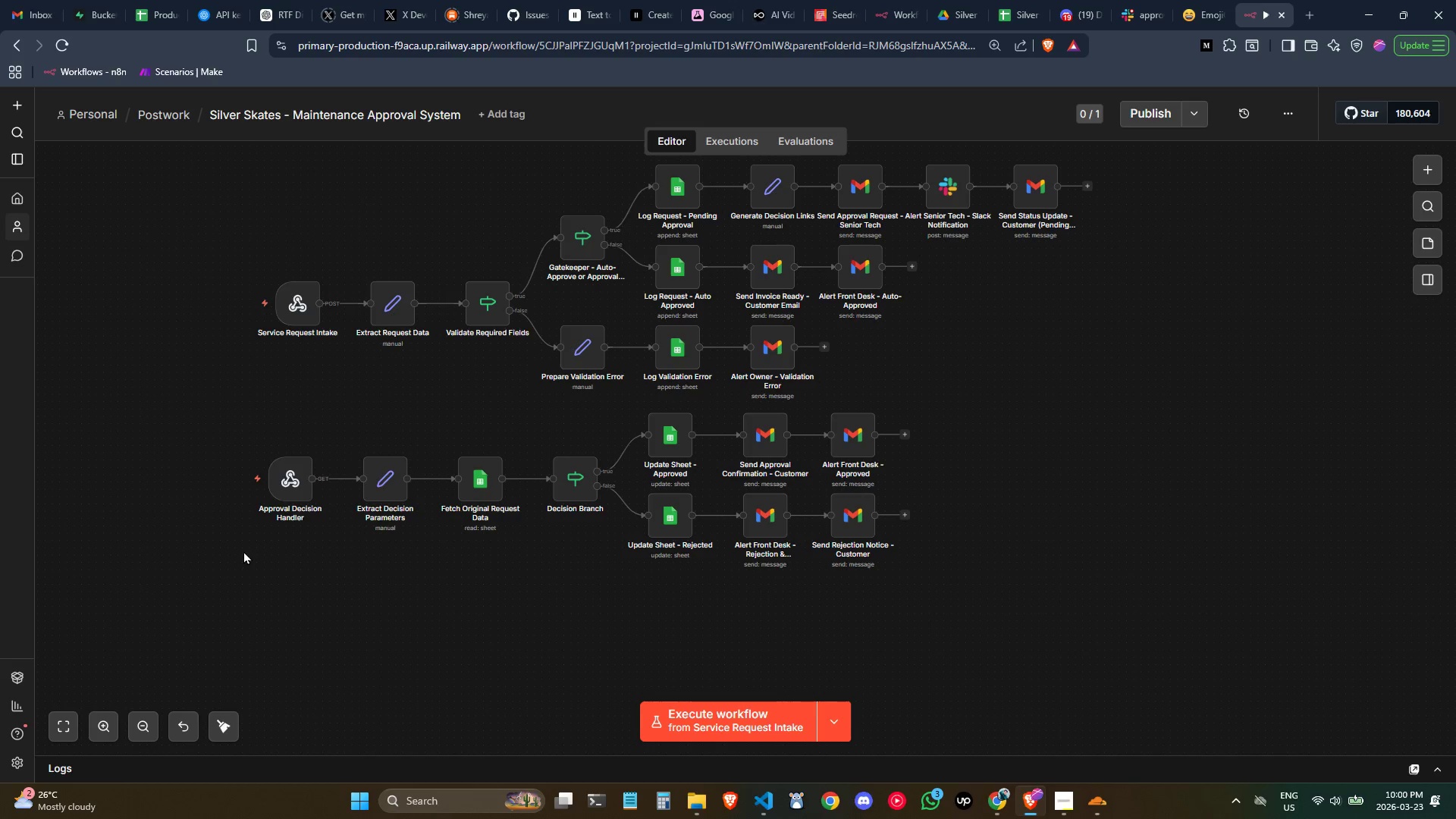 
right_click([287, 538])
 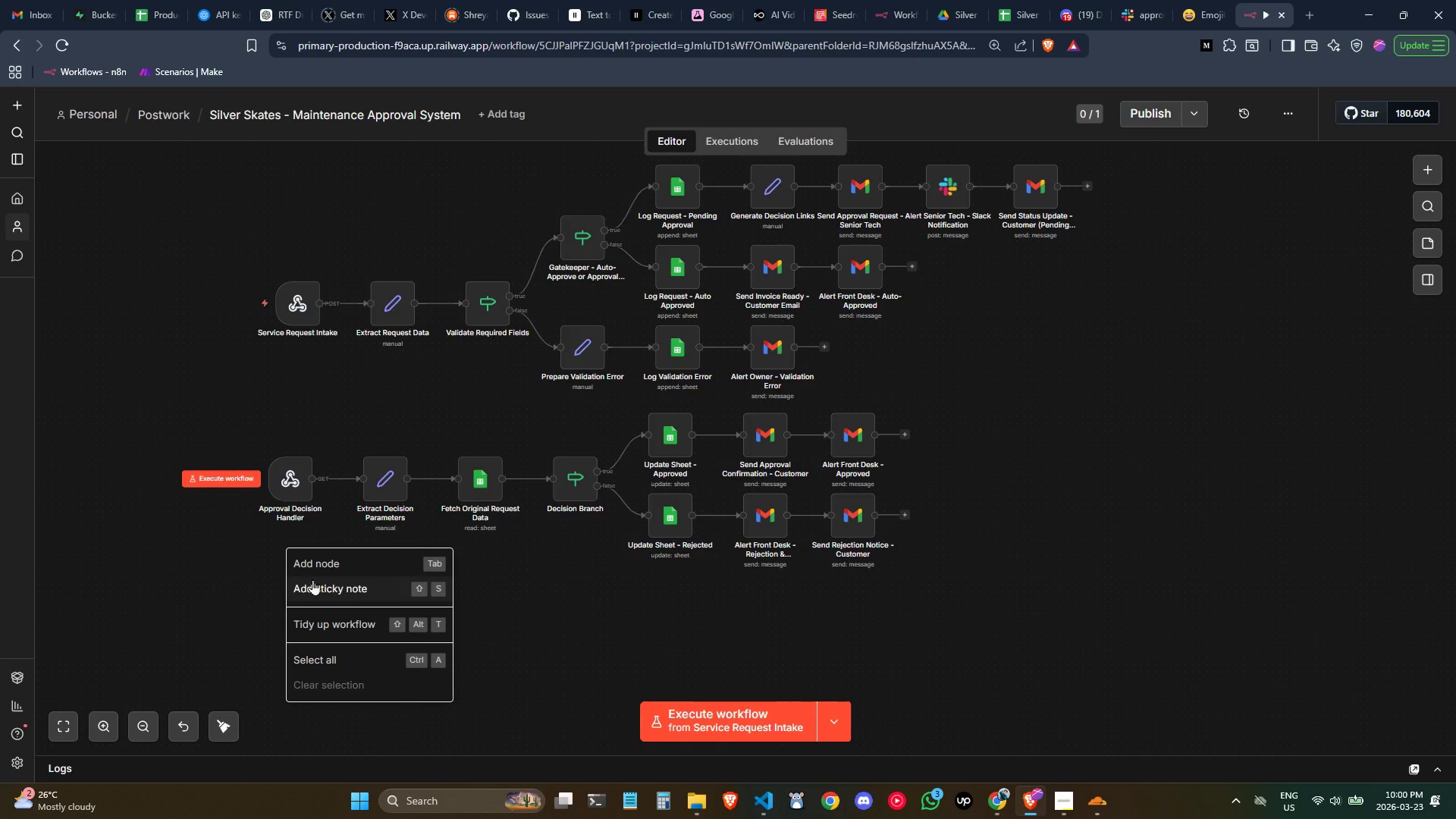 
left_click([318, 570])
 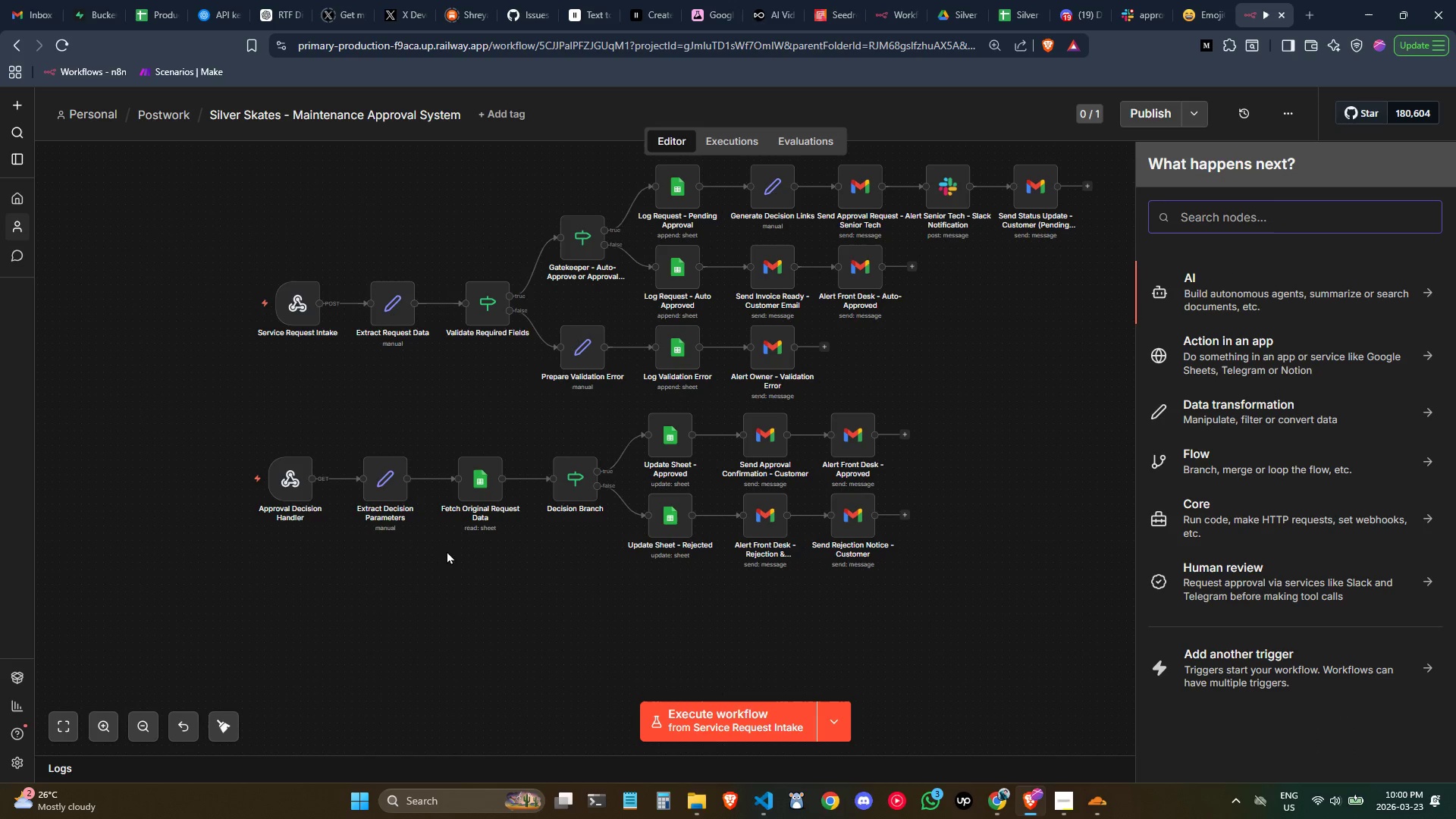 
type(err)
 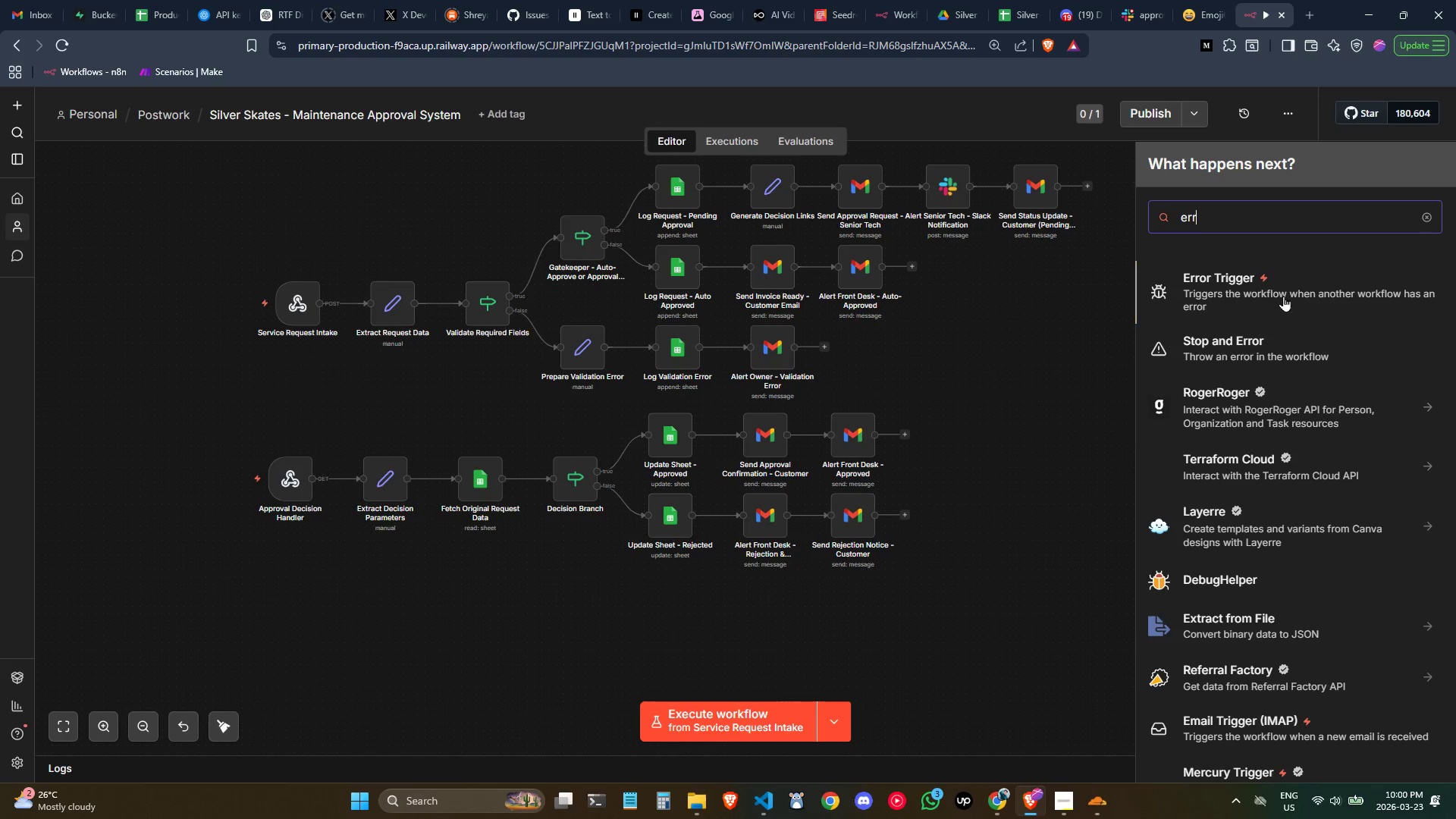 
left_click([1282, 278])
 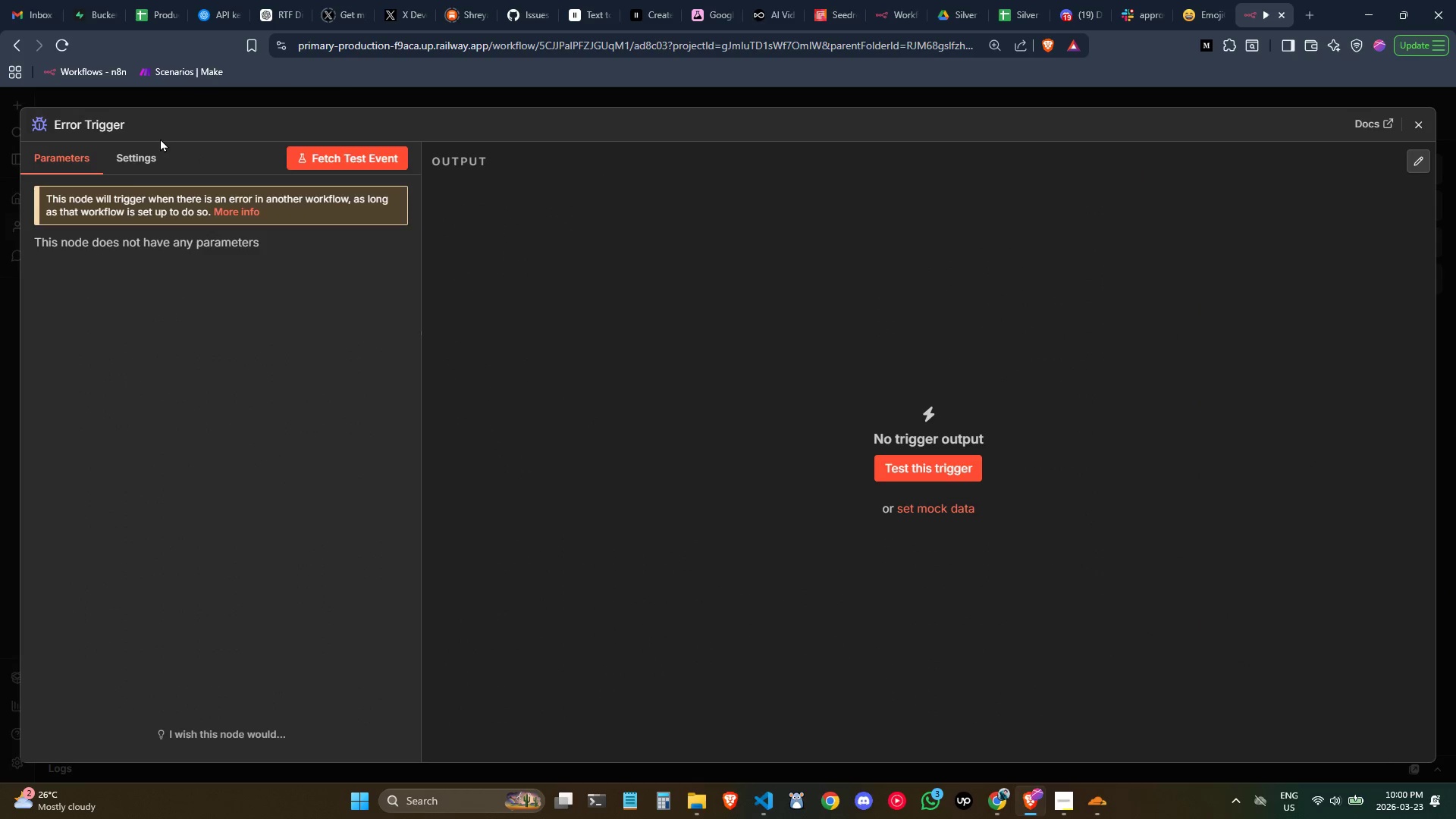 
left_click([117, 127])
 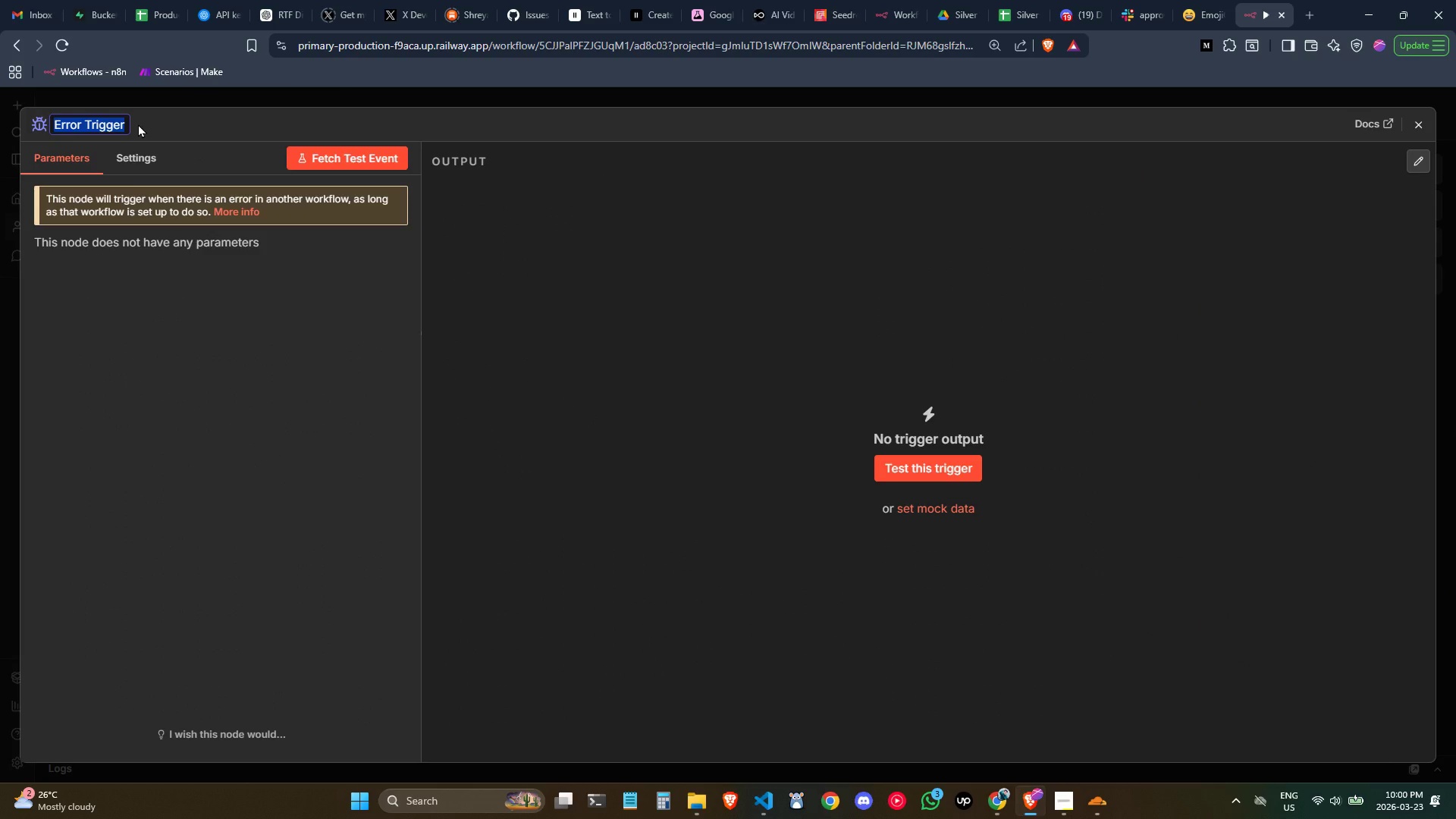 
key(Control+ControlLeft)
 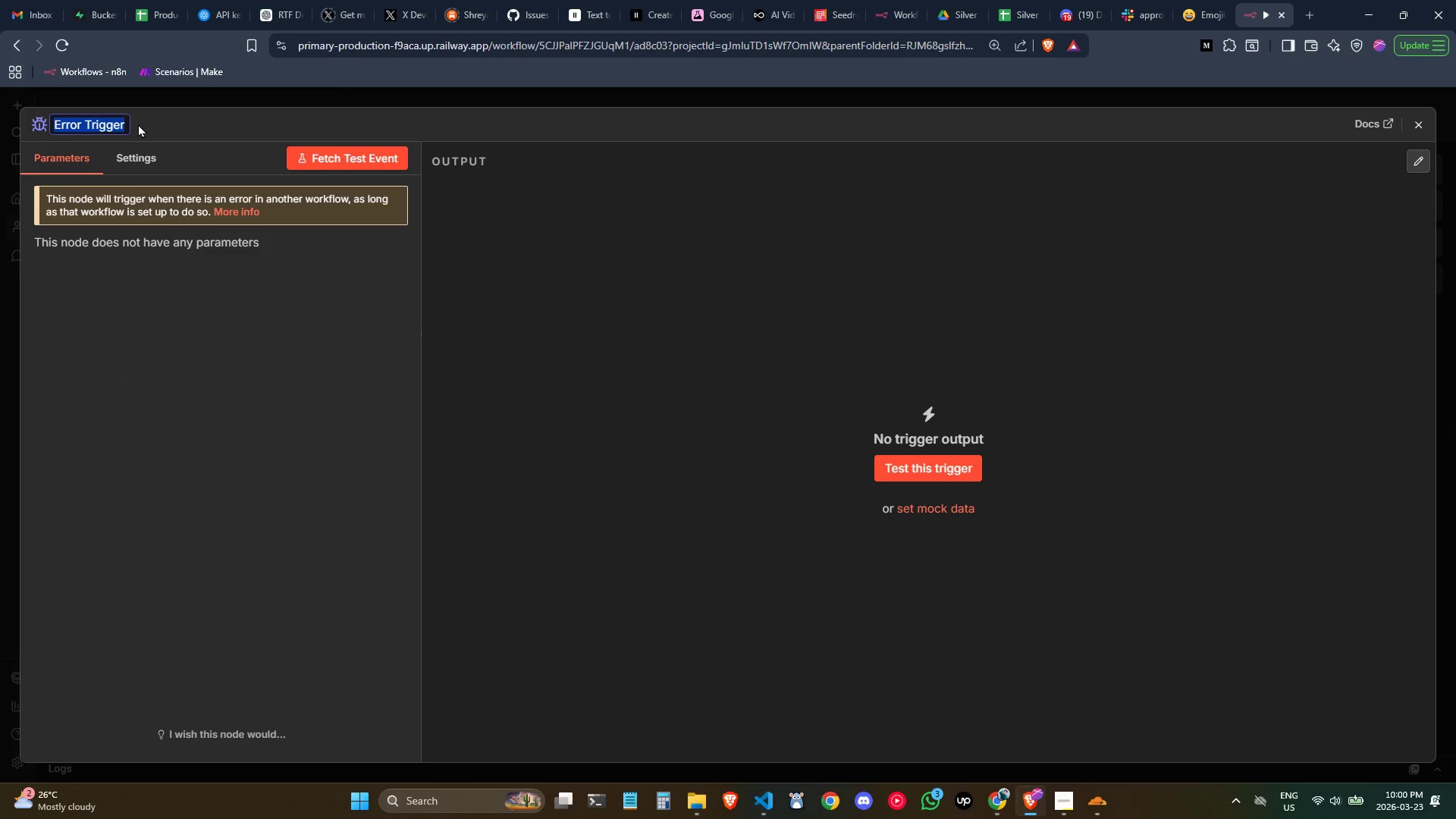 
type(Capture System Error)
 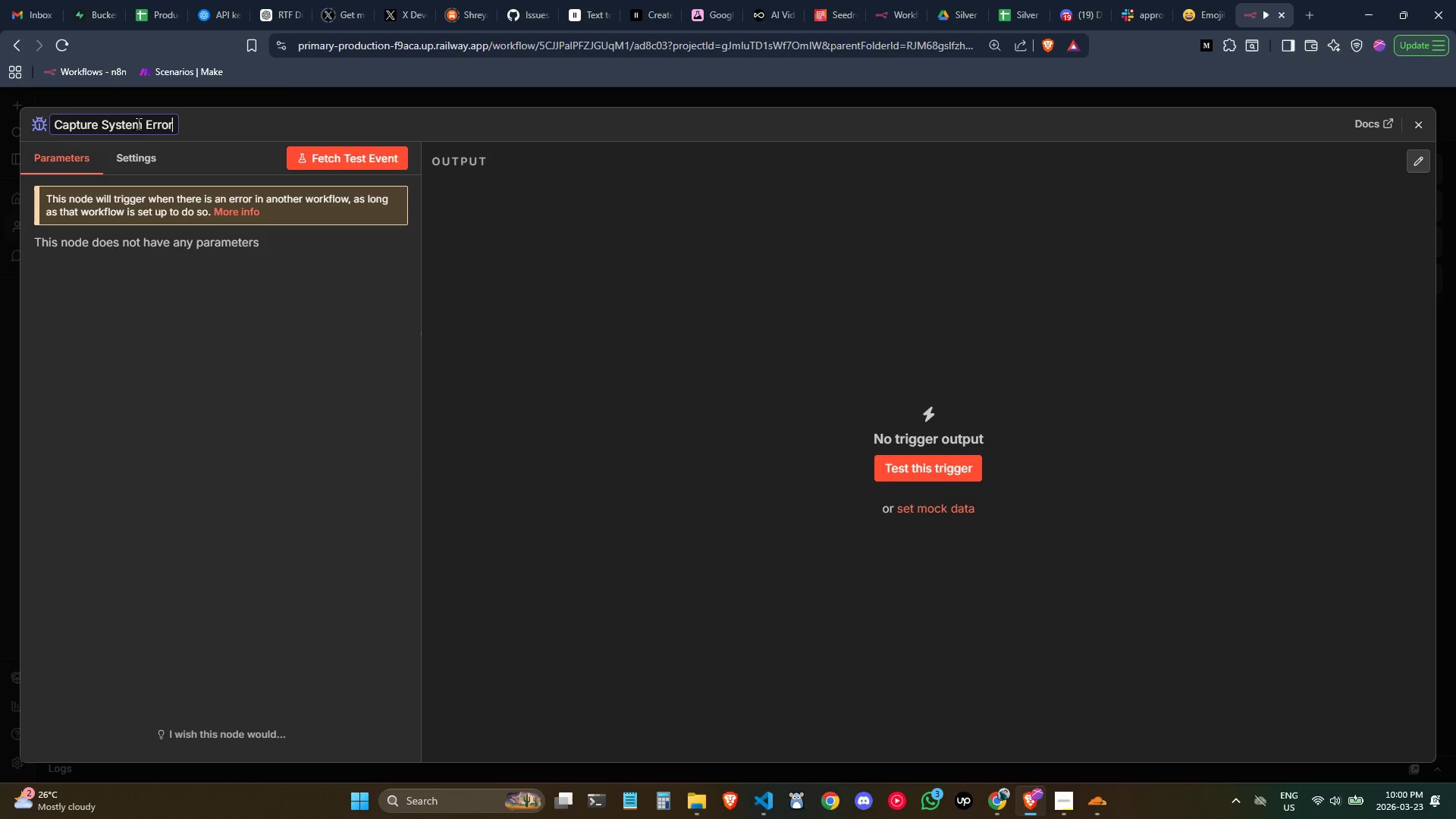 
key(Enter)
 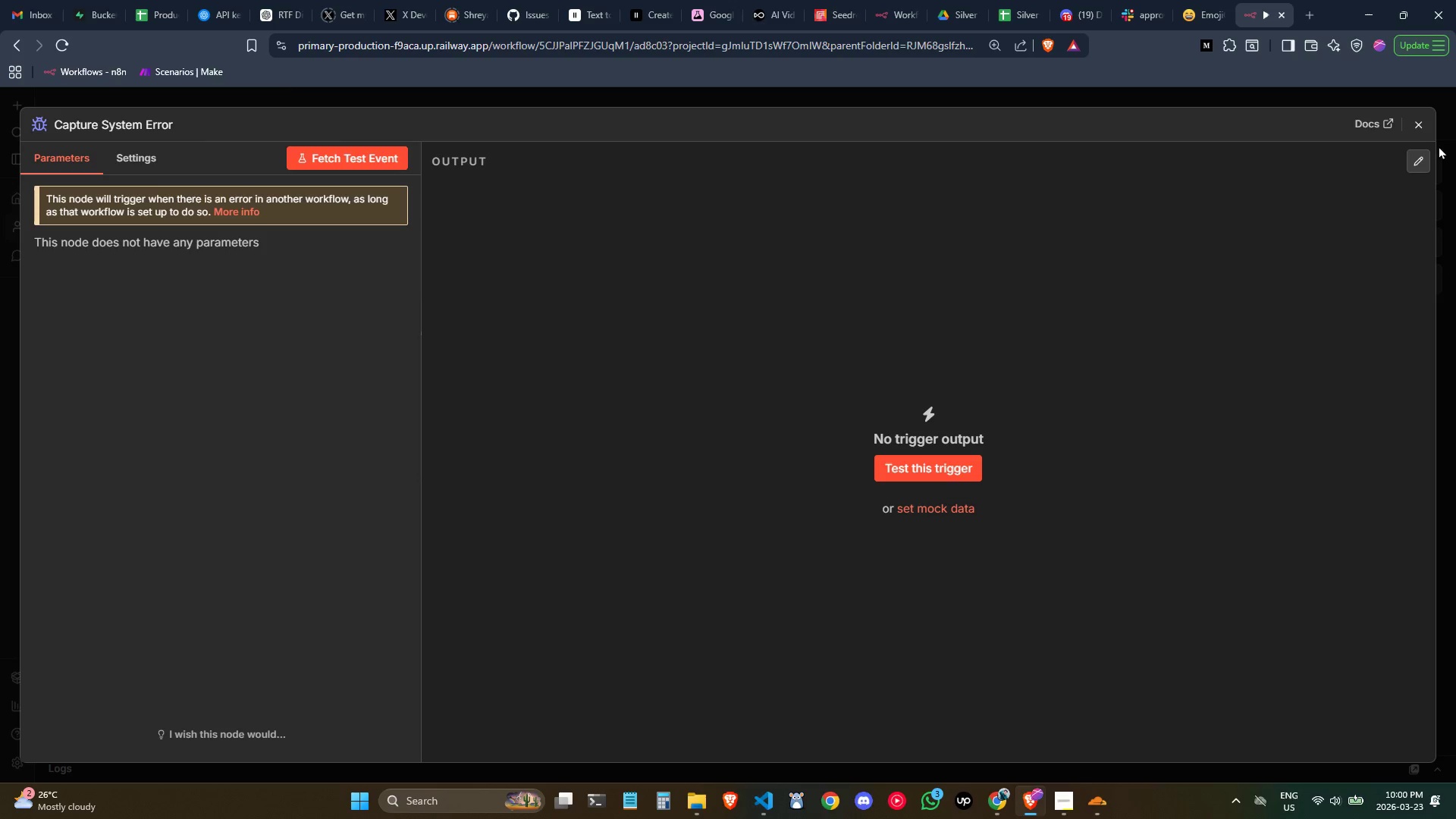 
left_click([1423, 130])
 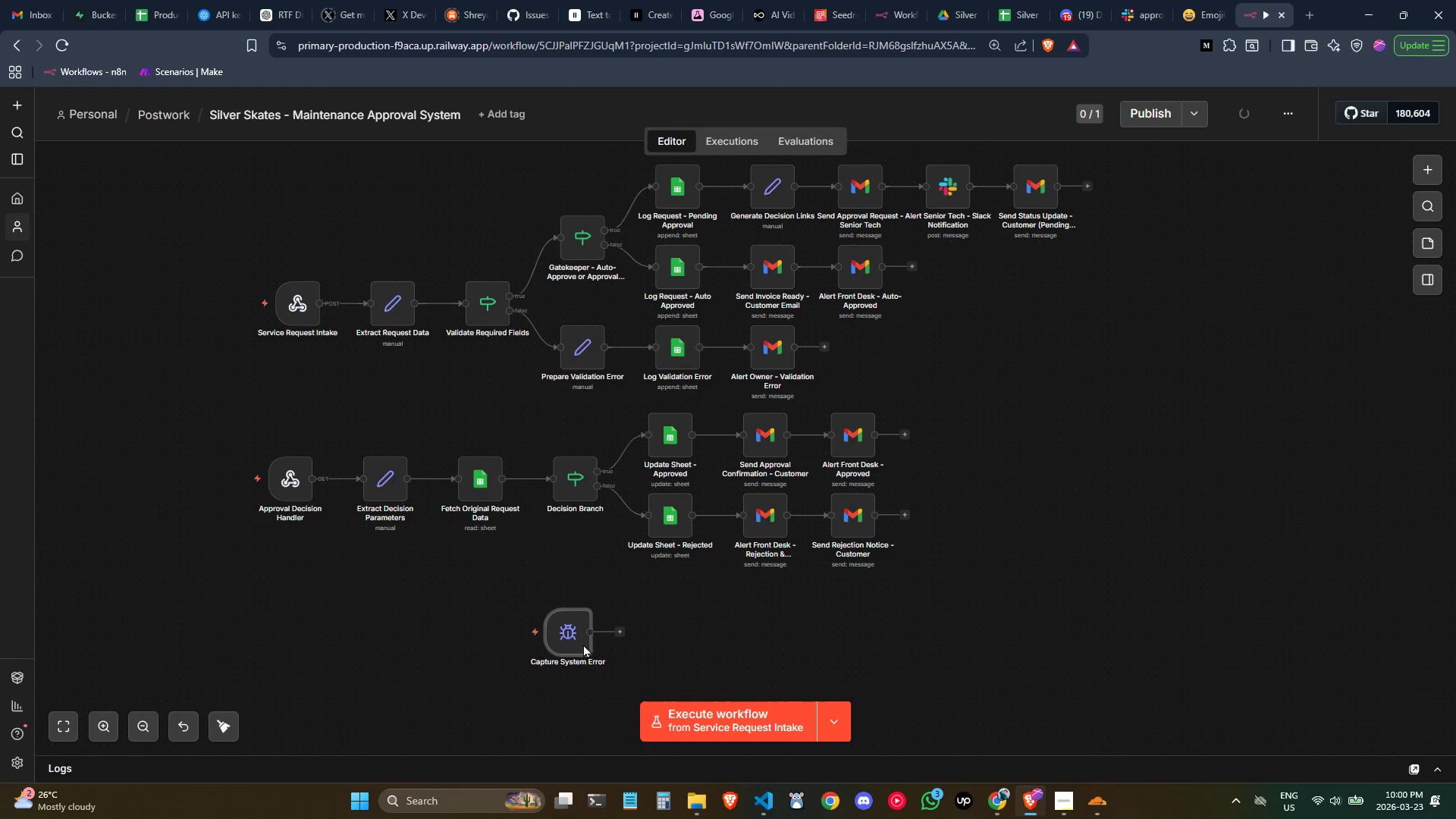 
left_click_drag(start_coordinate=[566, 641], to_coordinate=[284, 600])
 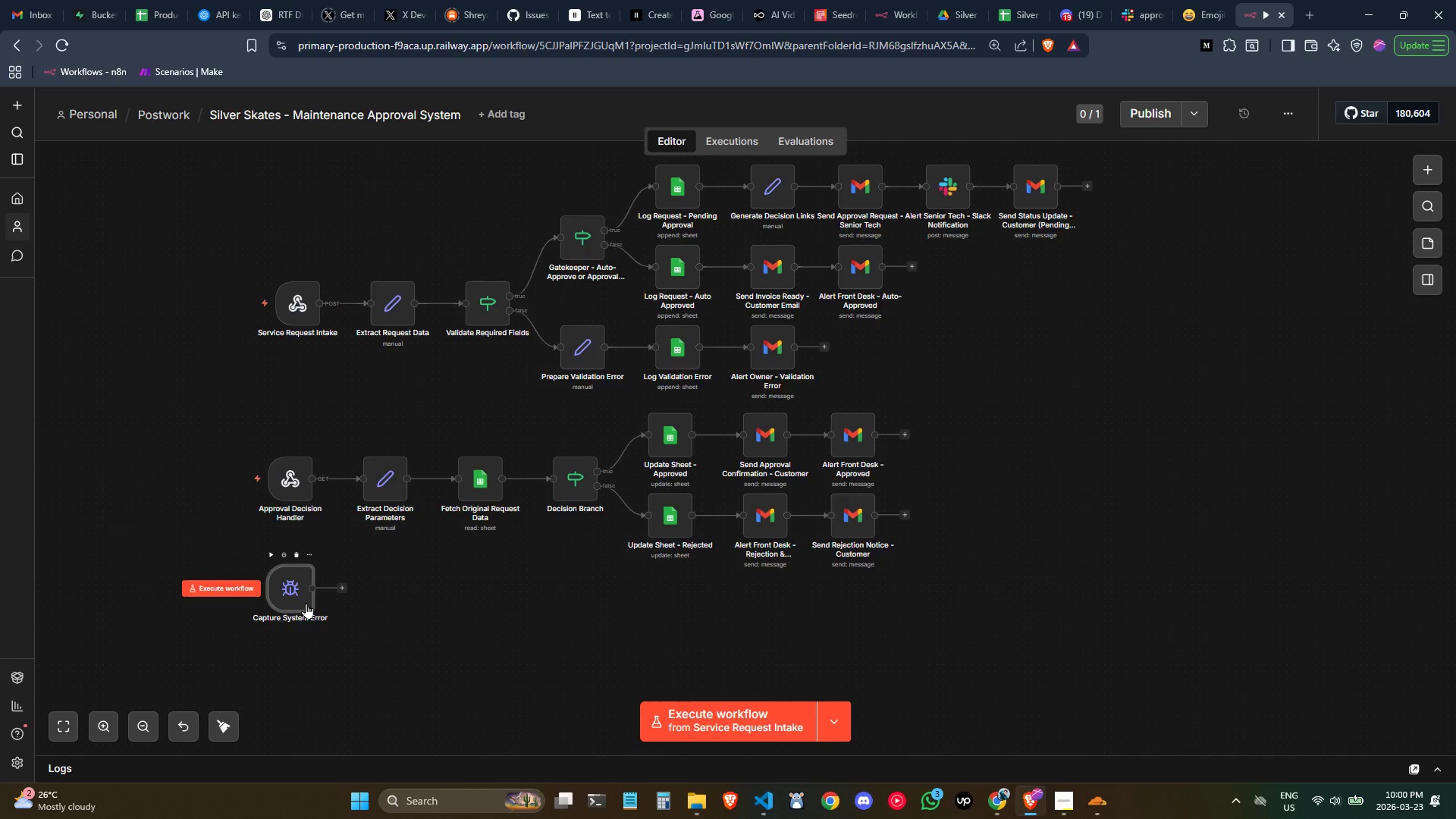 
hold_key(key=ControlLeft, duration=0.47)
scroll: coordinate [306, 603], scroll_direction: none, amount: 0.0
 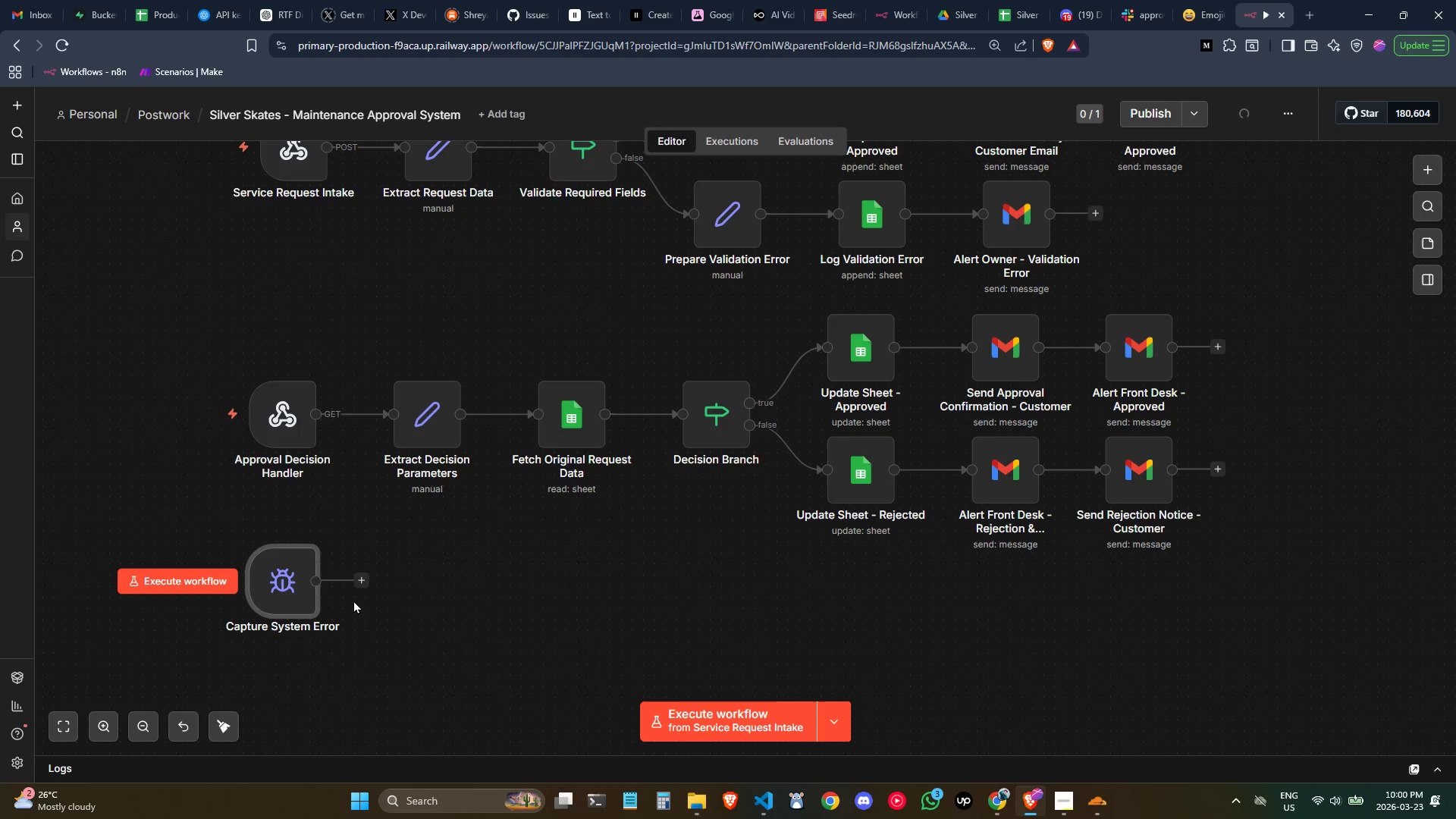 
left_click([359, 586])
 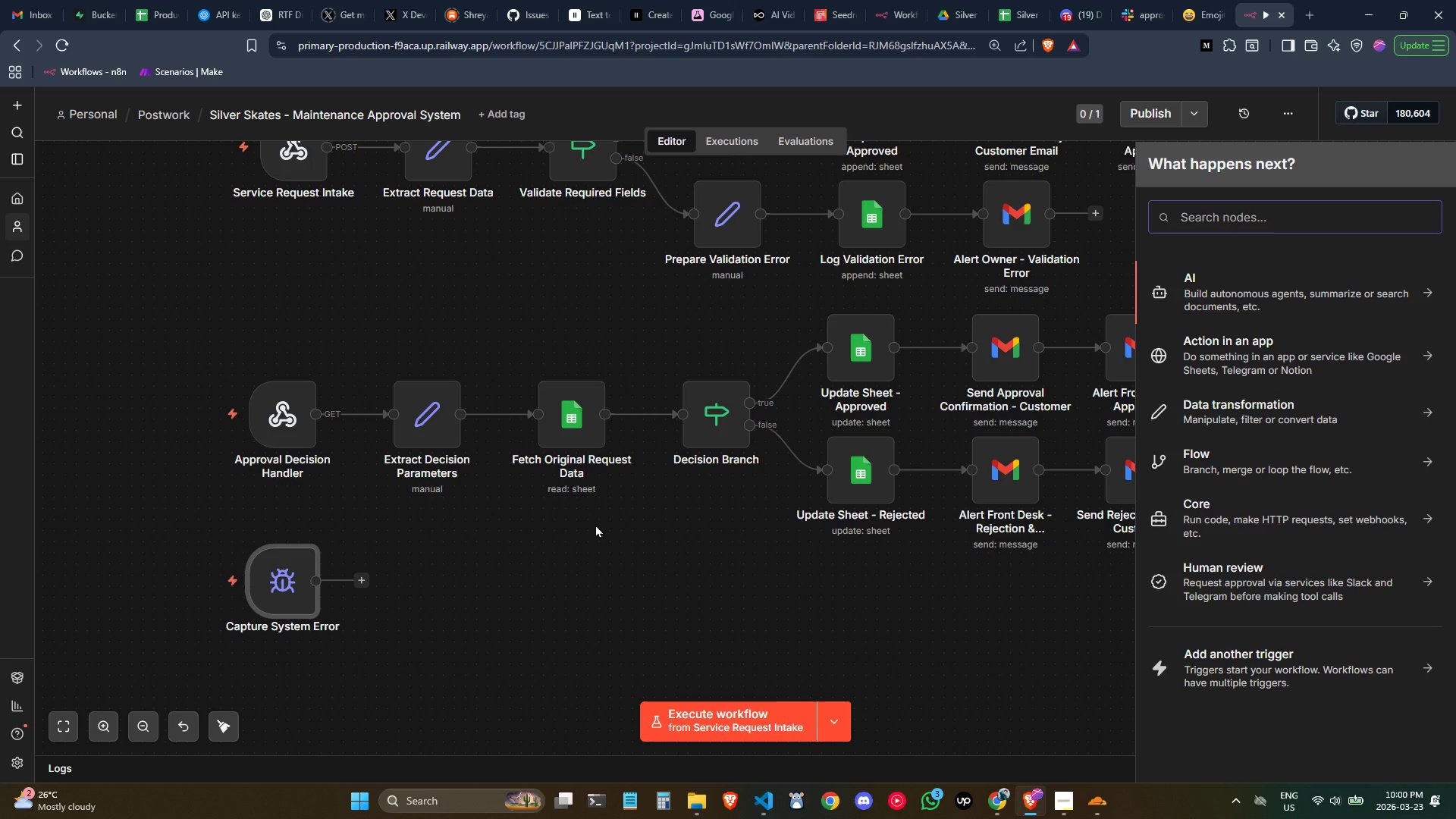 
wait(10.95)
 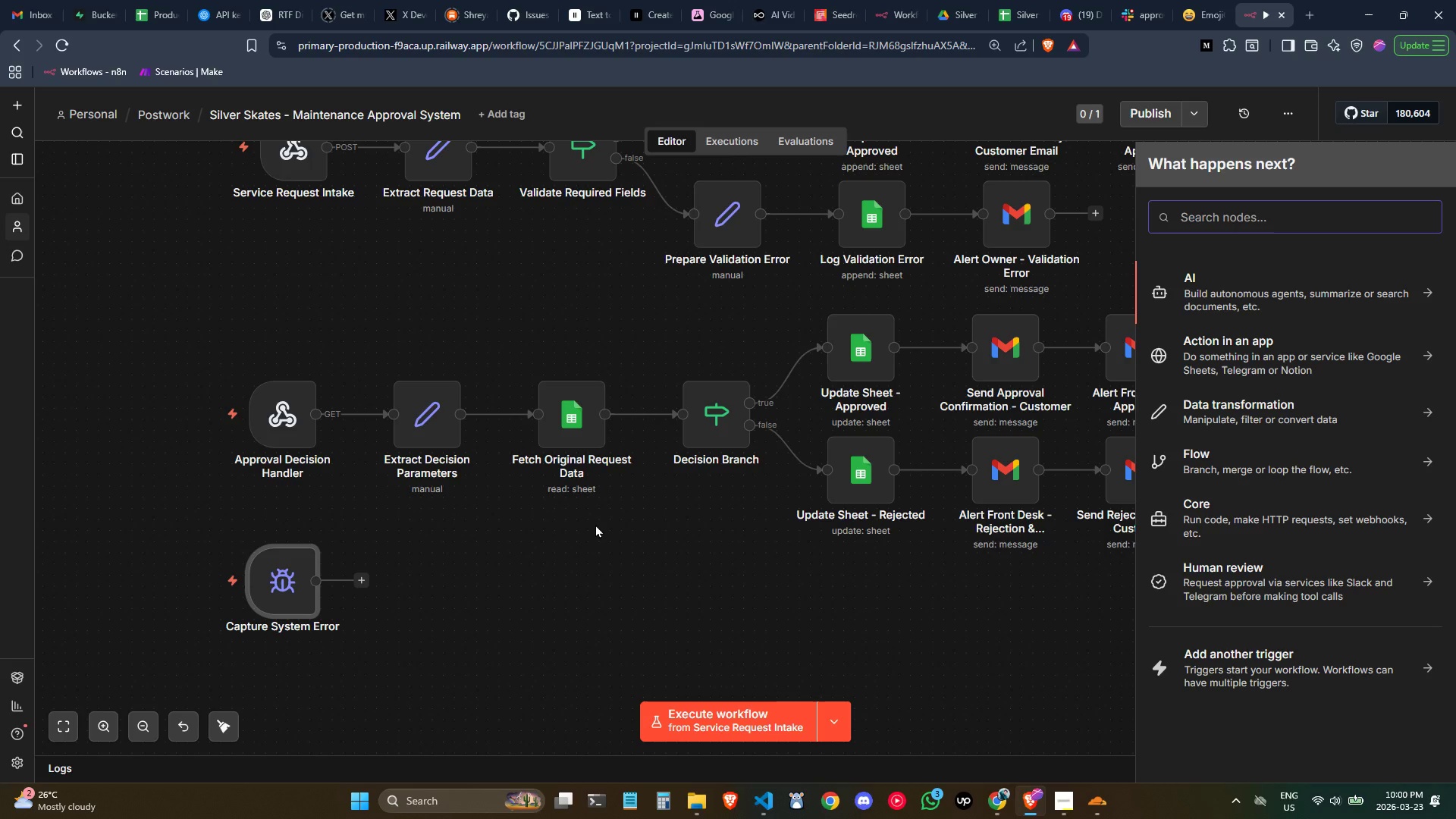 
key(Control+ControlLeft)
 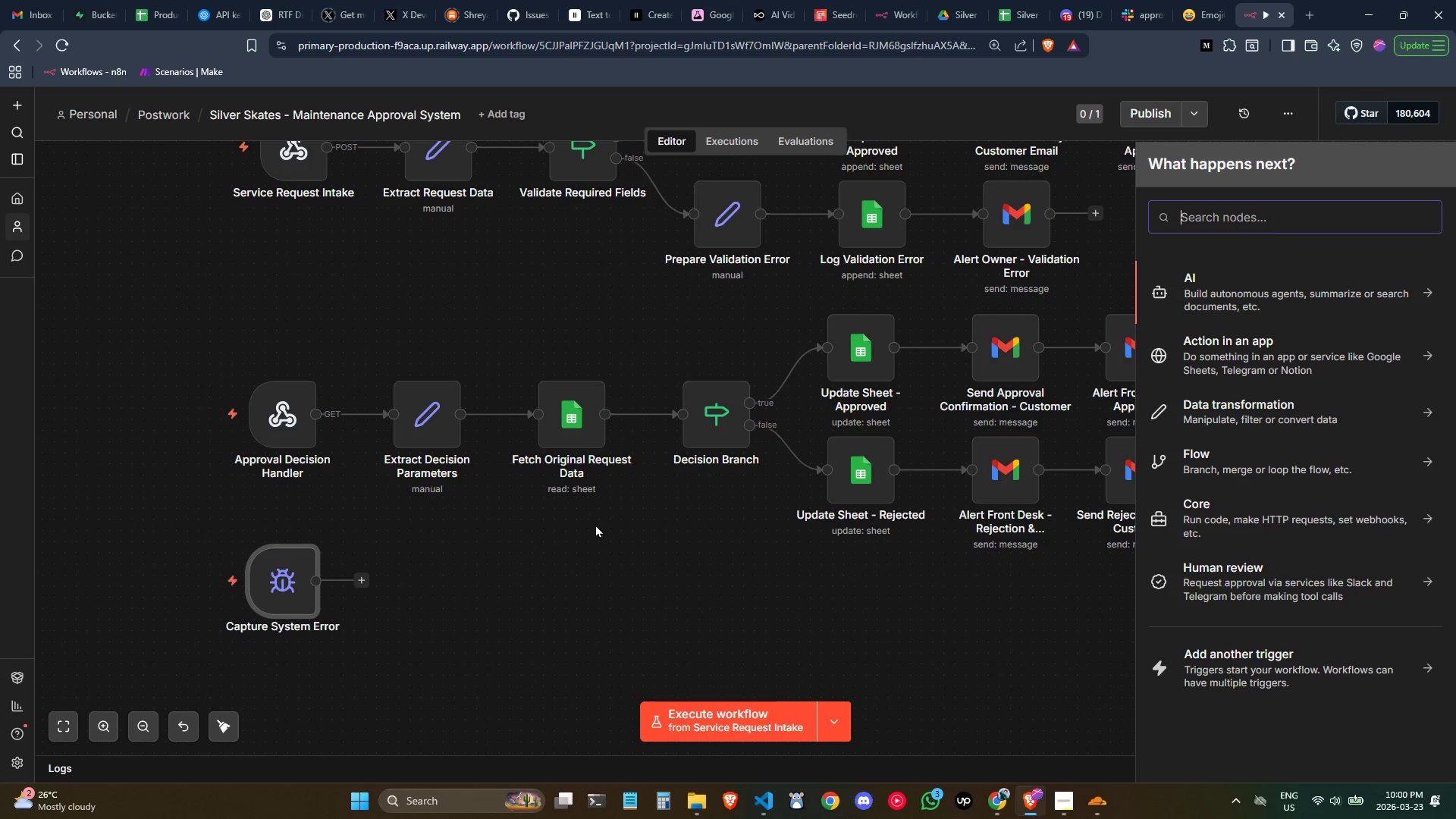 
type(set)
 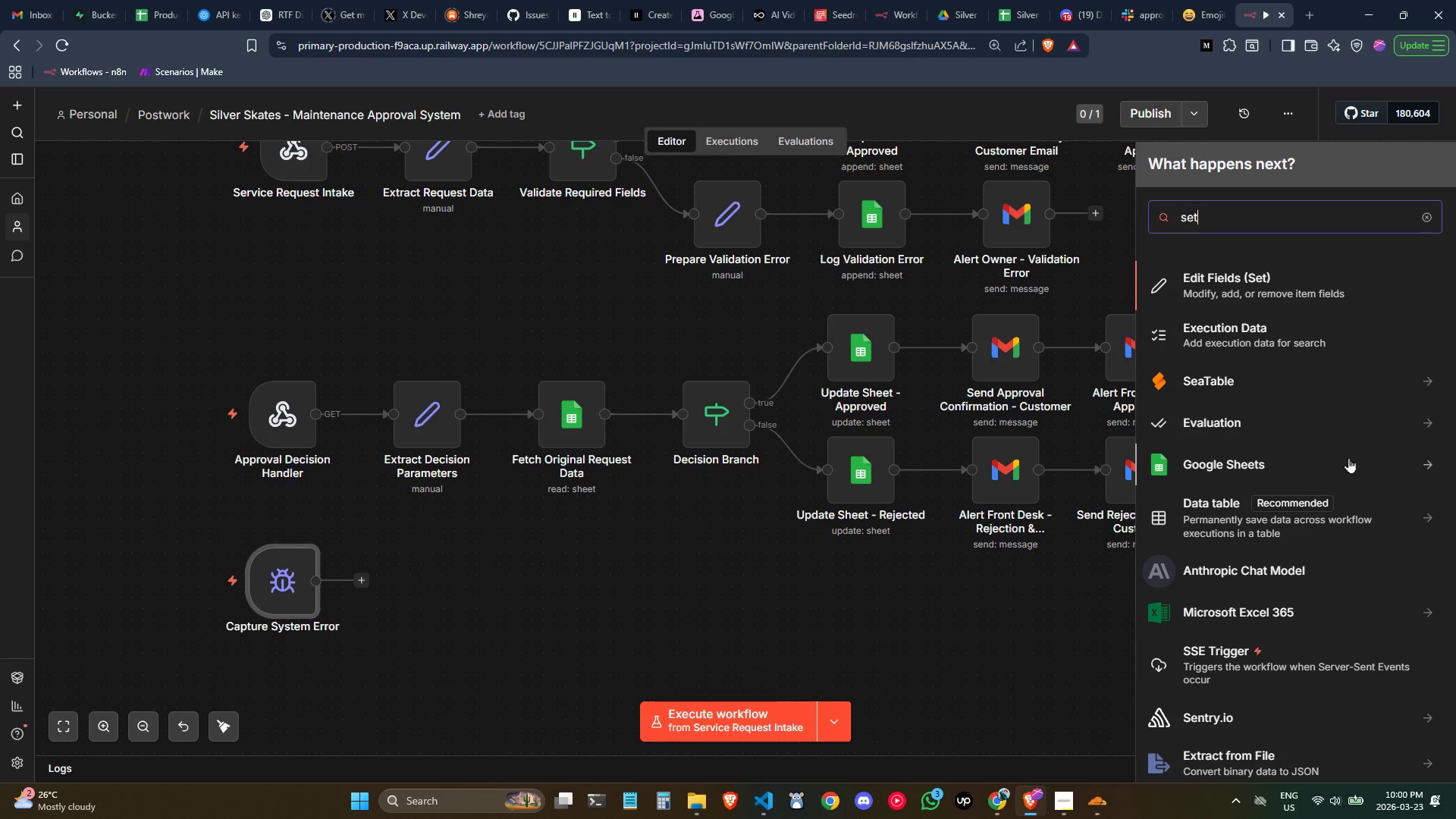 
wait(5.86)
 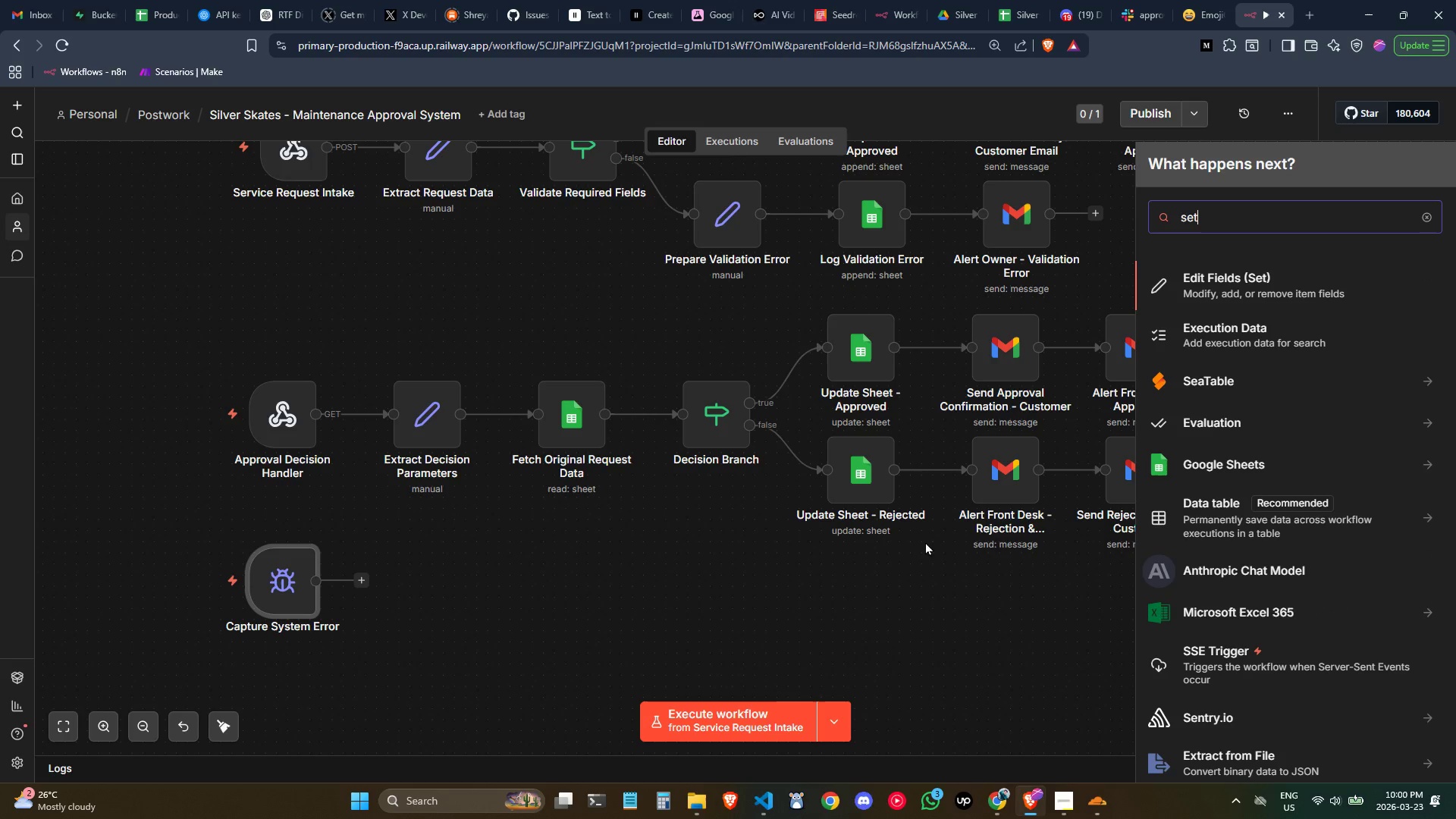 
left_click([1243, 285])
 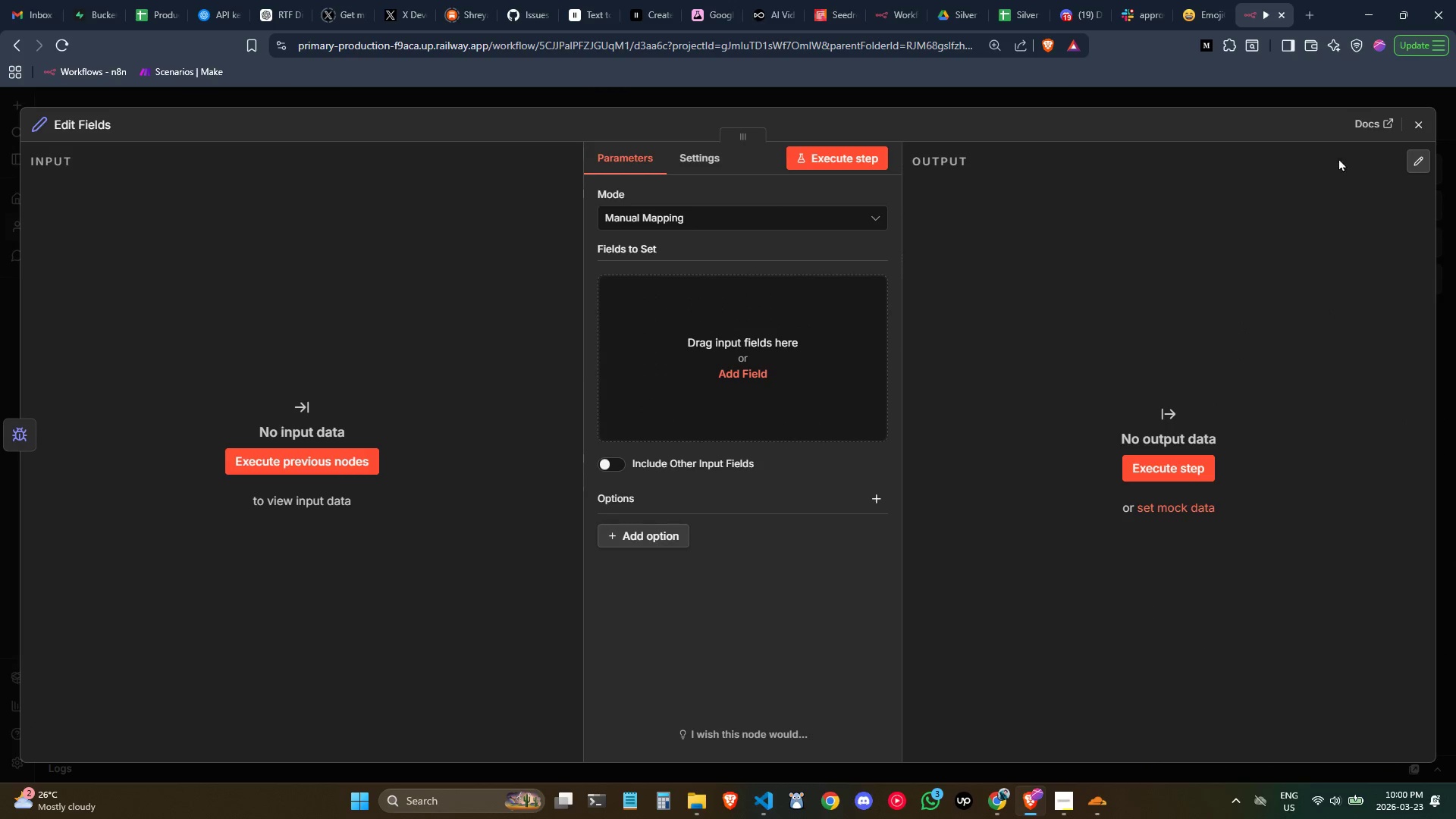 
left_click([1413, 130])
 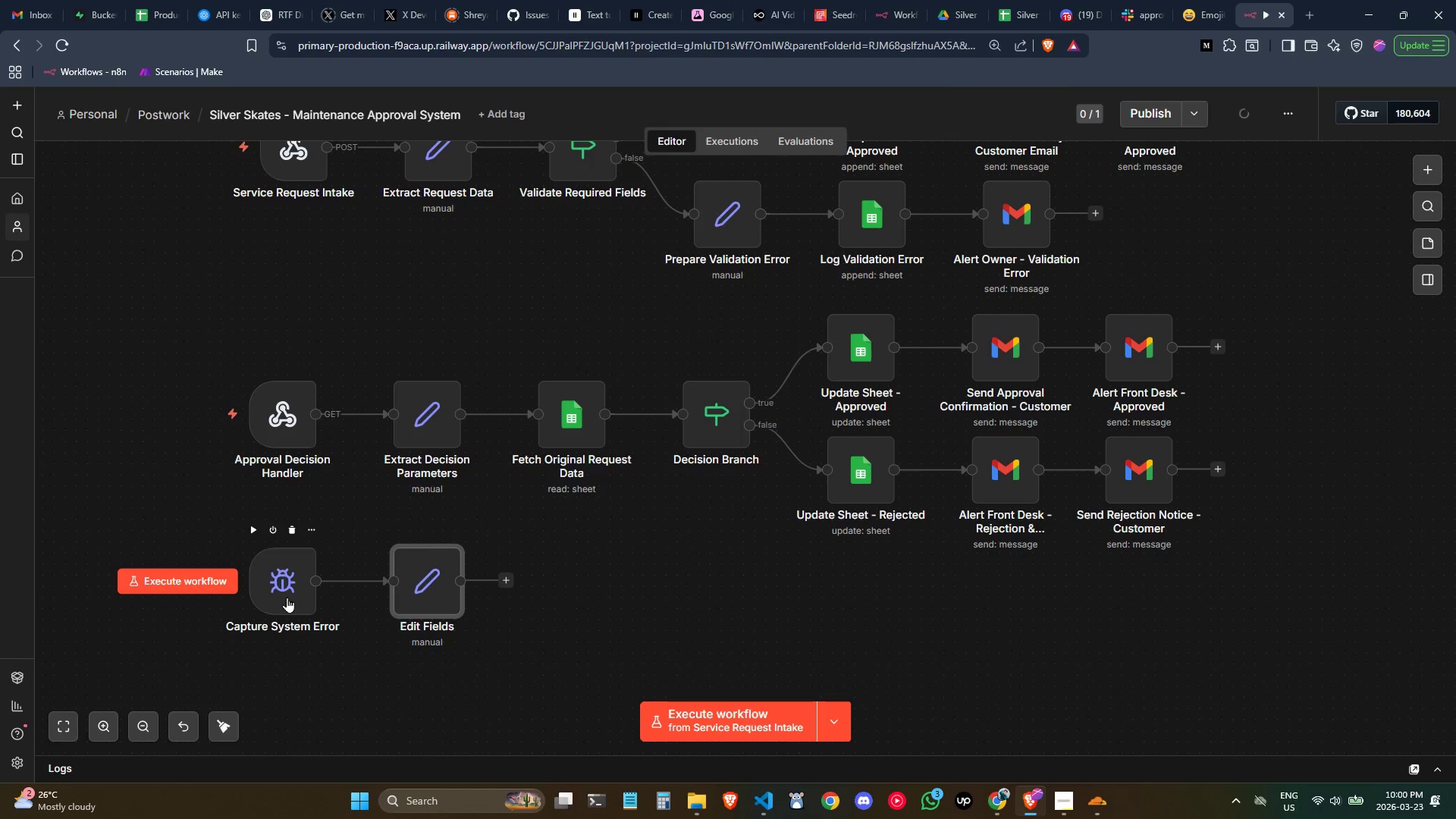 
double_click([287, 597])
 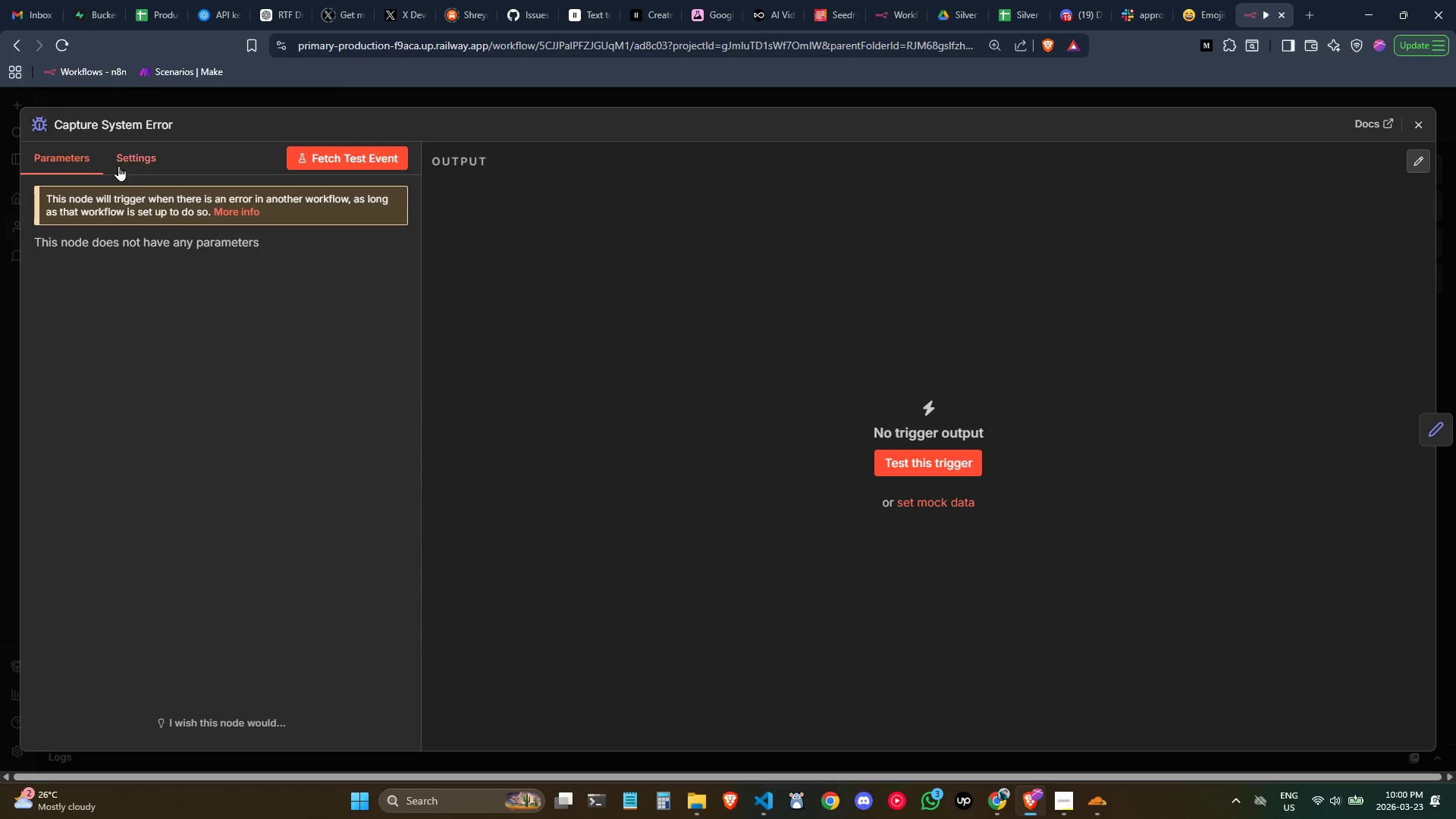 
left_click([74, 115])
 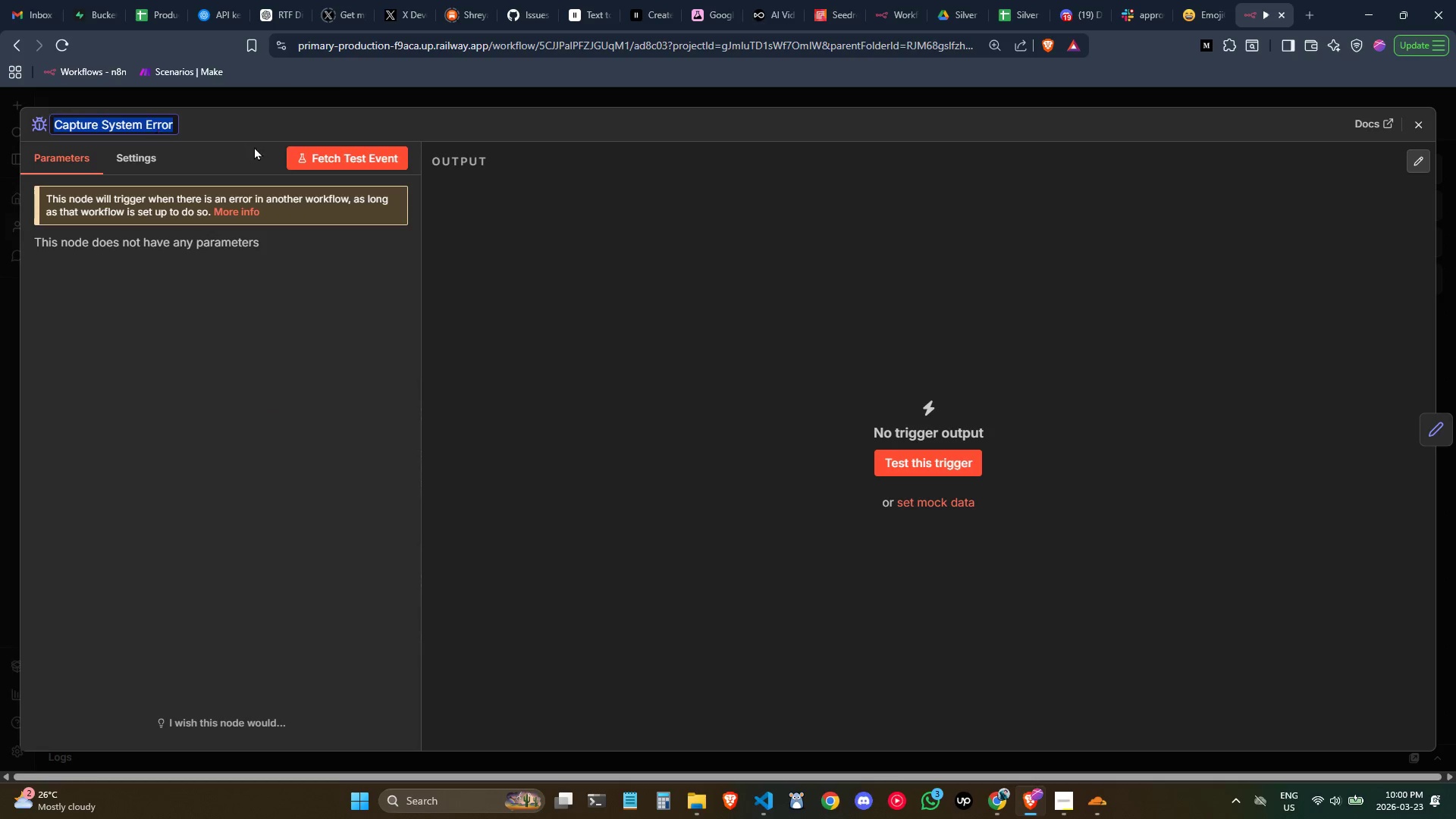 
key(Control+ControlLeft)
 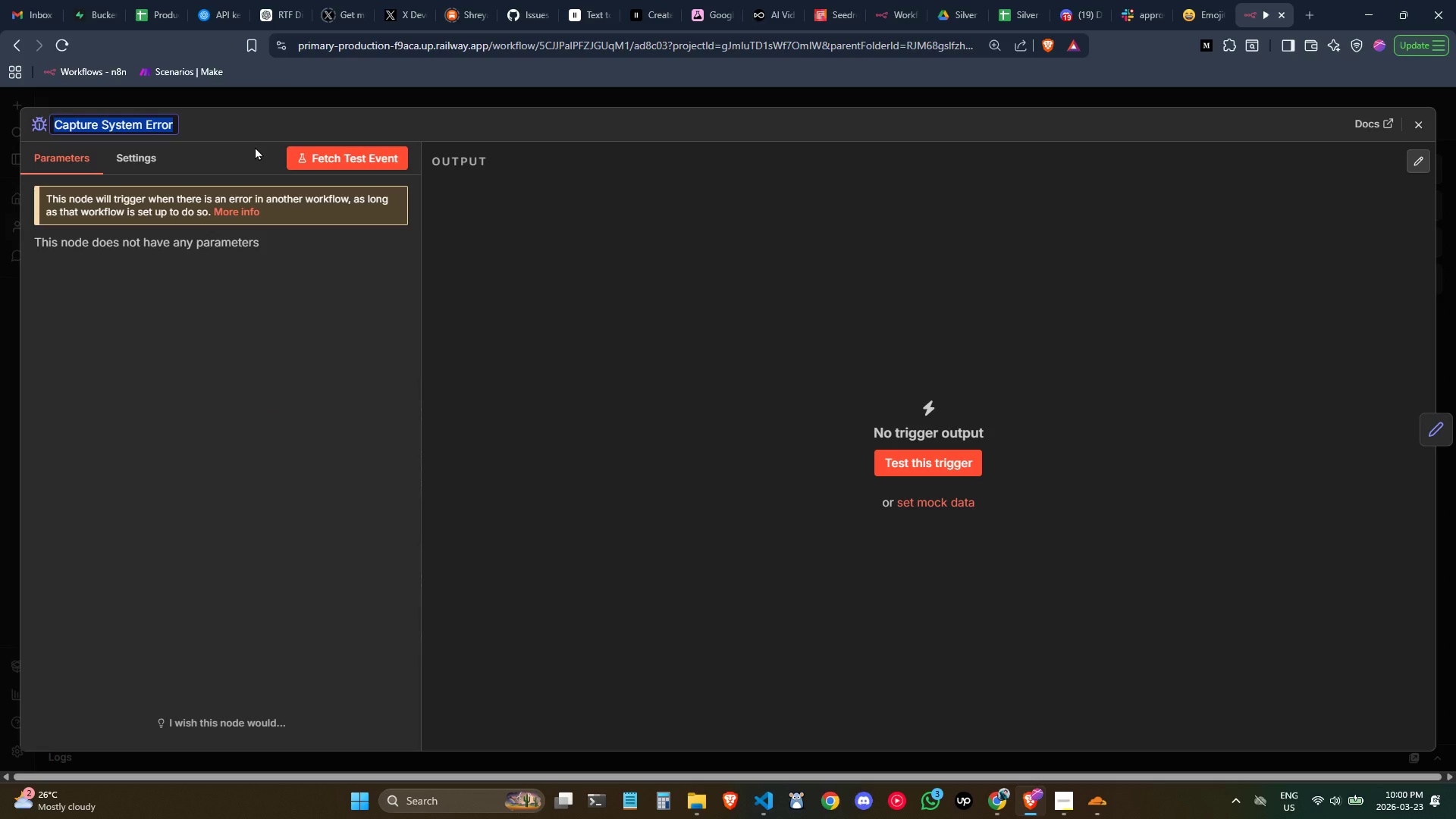 
type(Glocalb)
key(Backspace)
key(Backspace)
key(Backspace)
key(Backspace)
type(bal Syste Erro)
key(Backspace)
key(Backspace)
key(Backspace)
key(Backspace)
key(Backspace)
type(m Error Handler)
 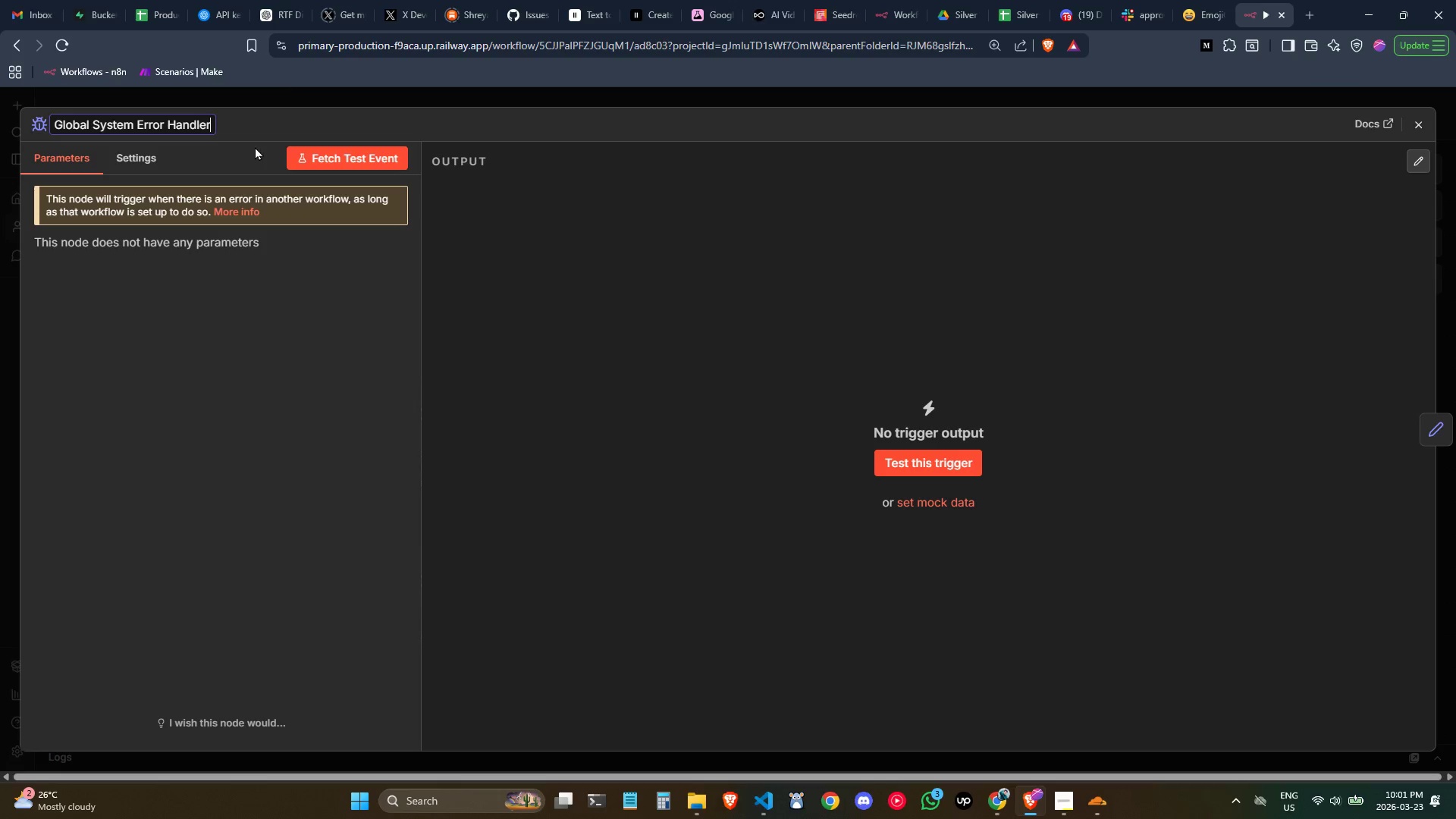 
key(Enter)
 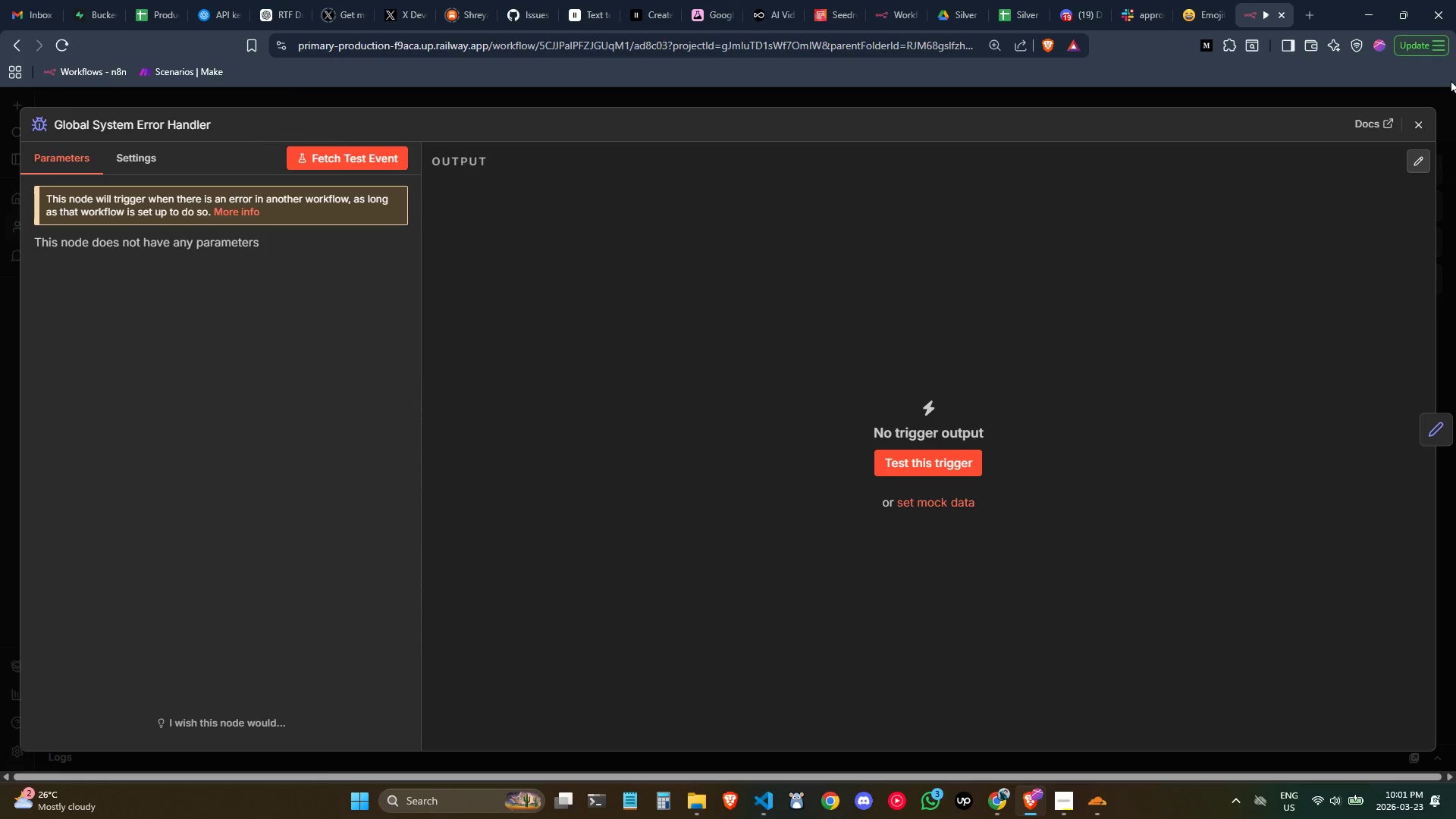 
left_click([1423, 125])
 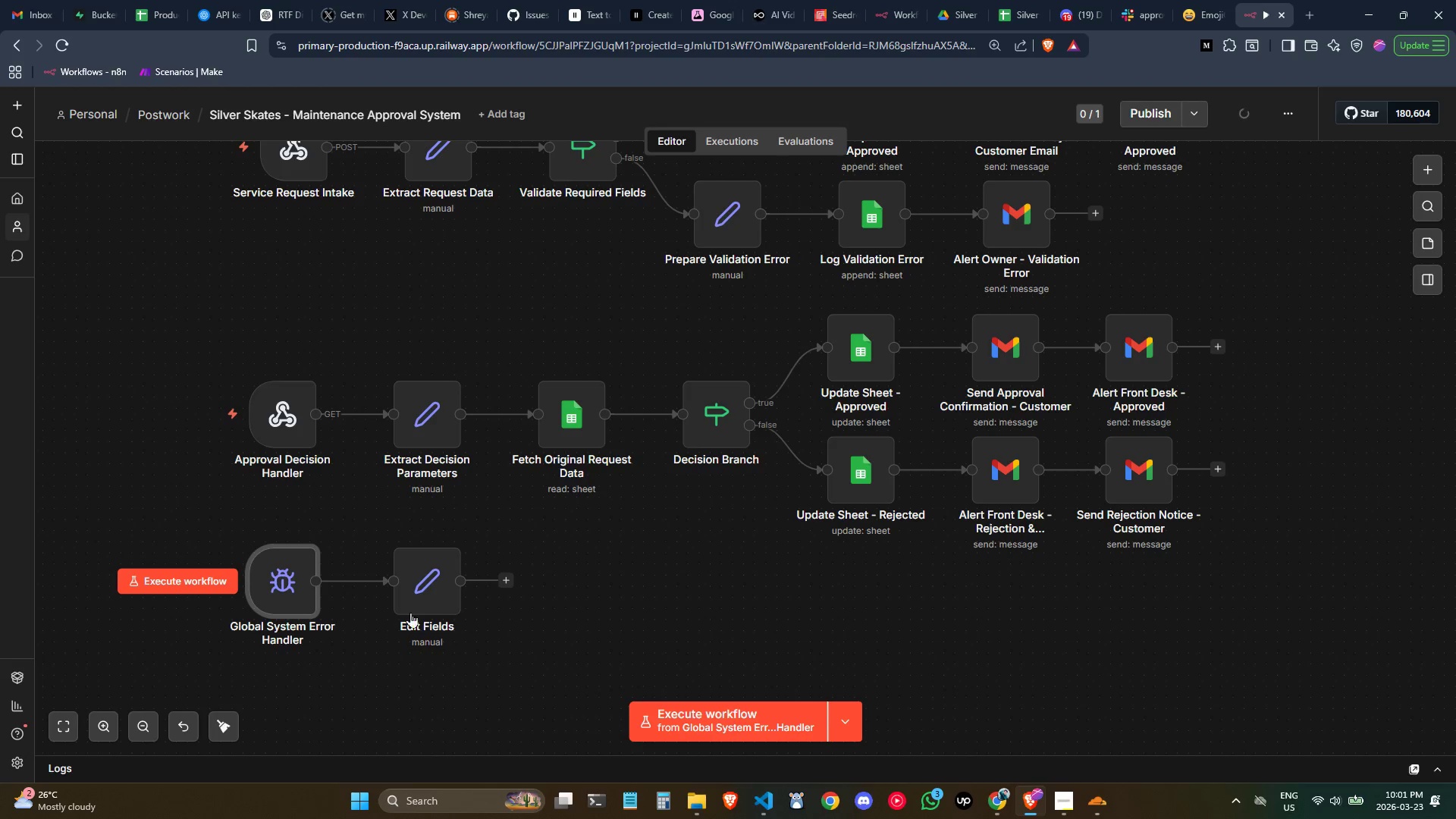 
double_click([414, 611])
 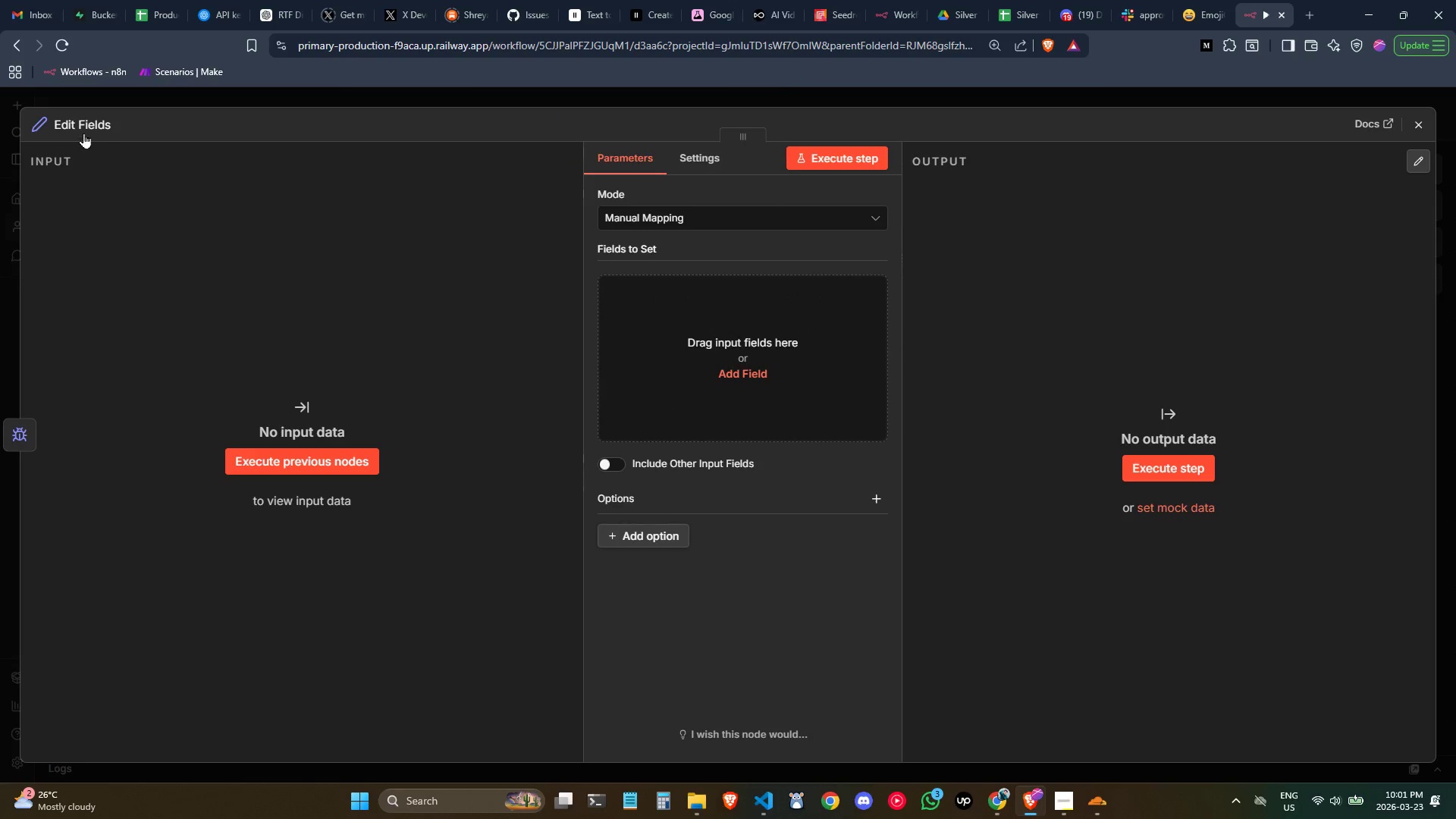 
double_click([81, 130])
 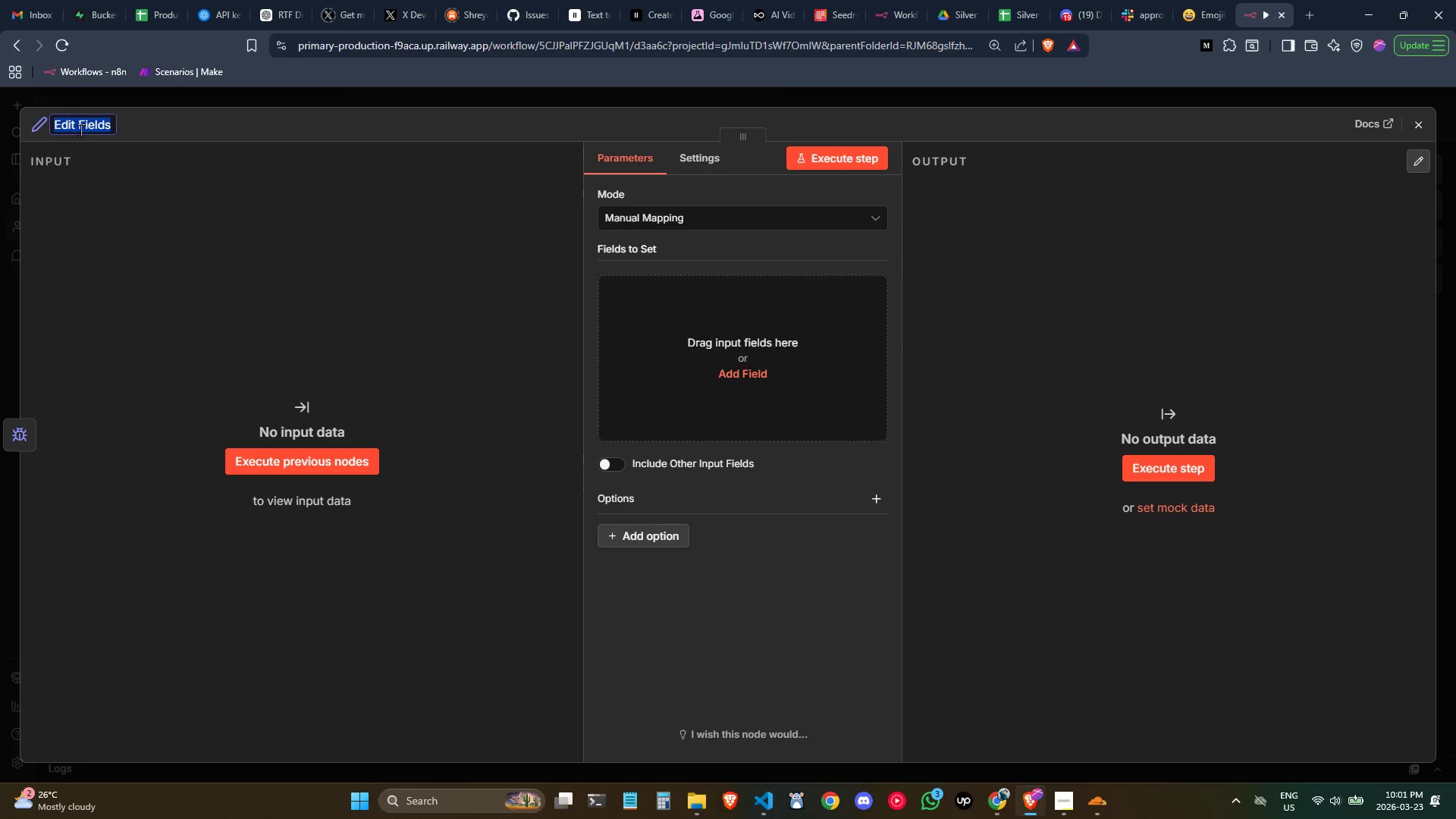 
key(Control+ControlLeft)
 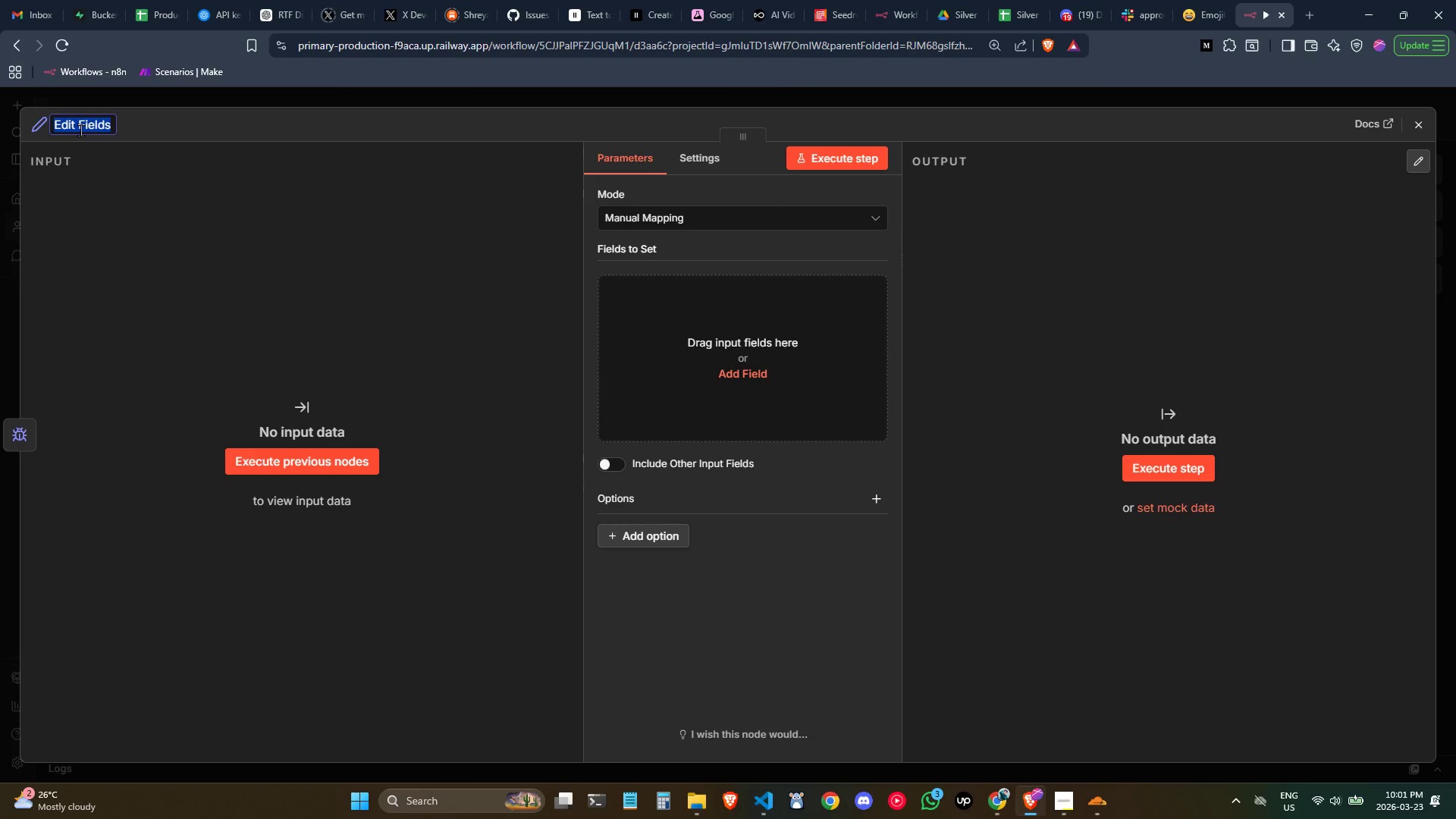 
wait(8.67)
 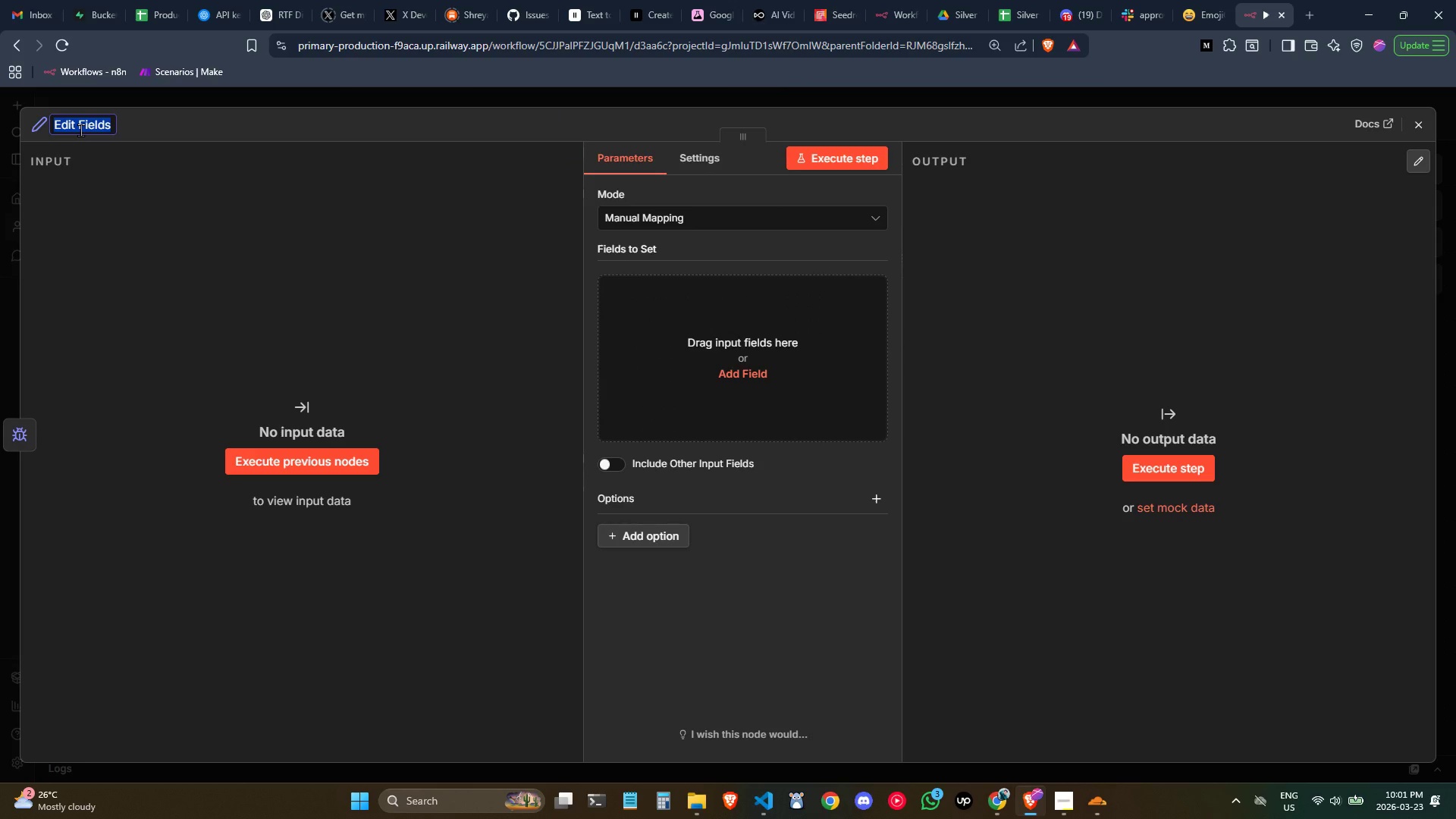 
type(Capture)
 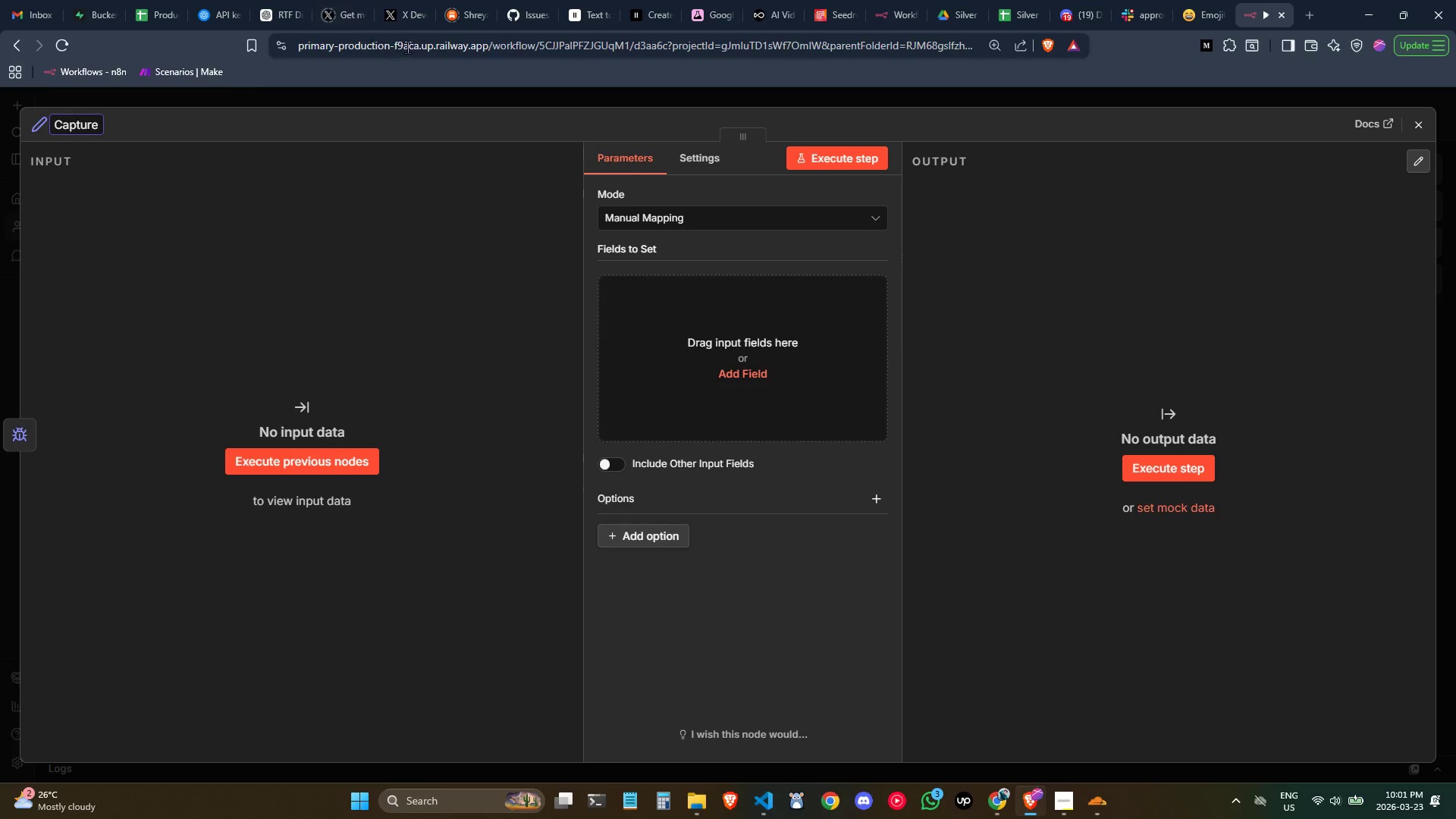 
type( System Error E)
key(Backspace)
type(d)
key(Backspace)
type(Data)
 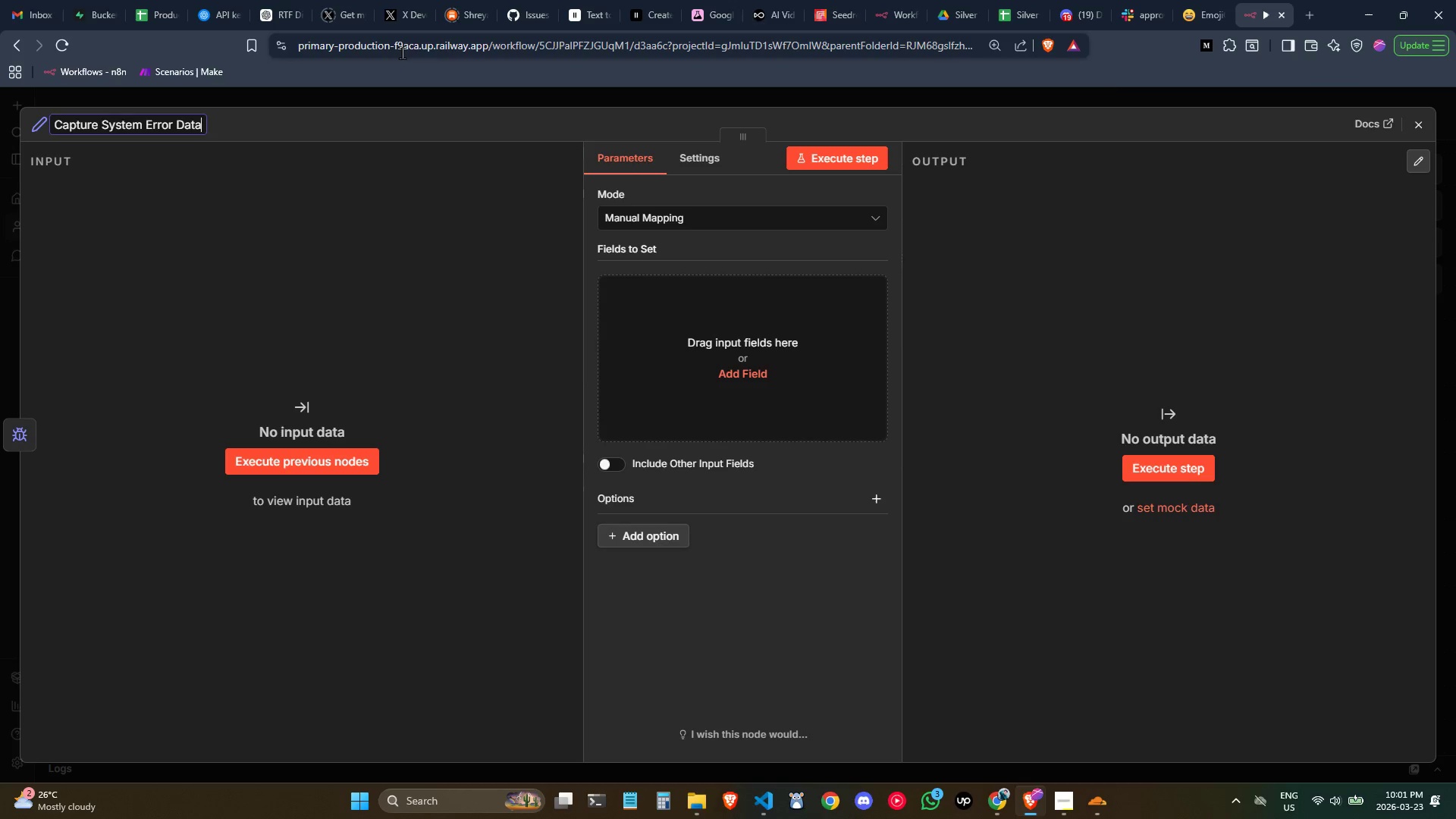 
key(Enter)
 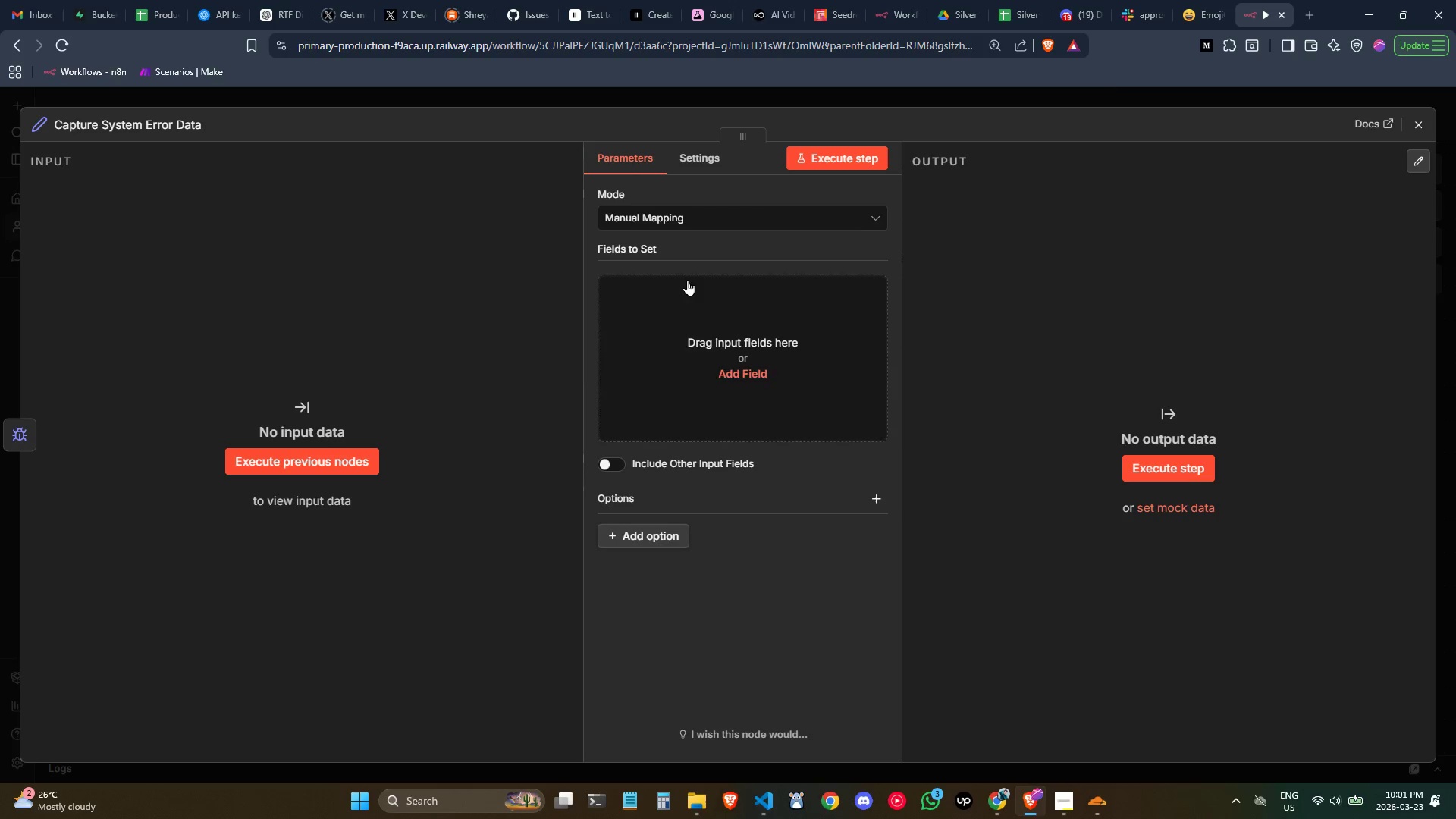 
left_click_drag(start_coordinate=[694, 392], to_coordinate=[698, 393])
 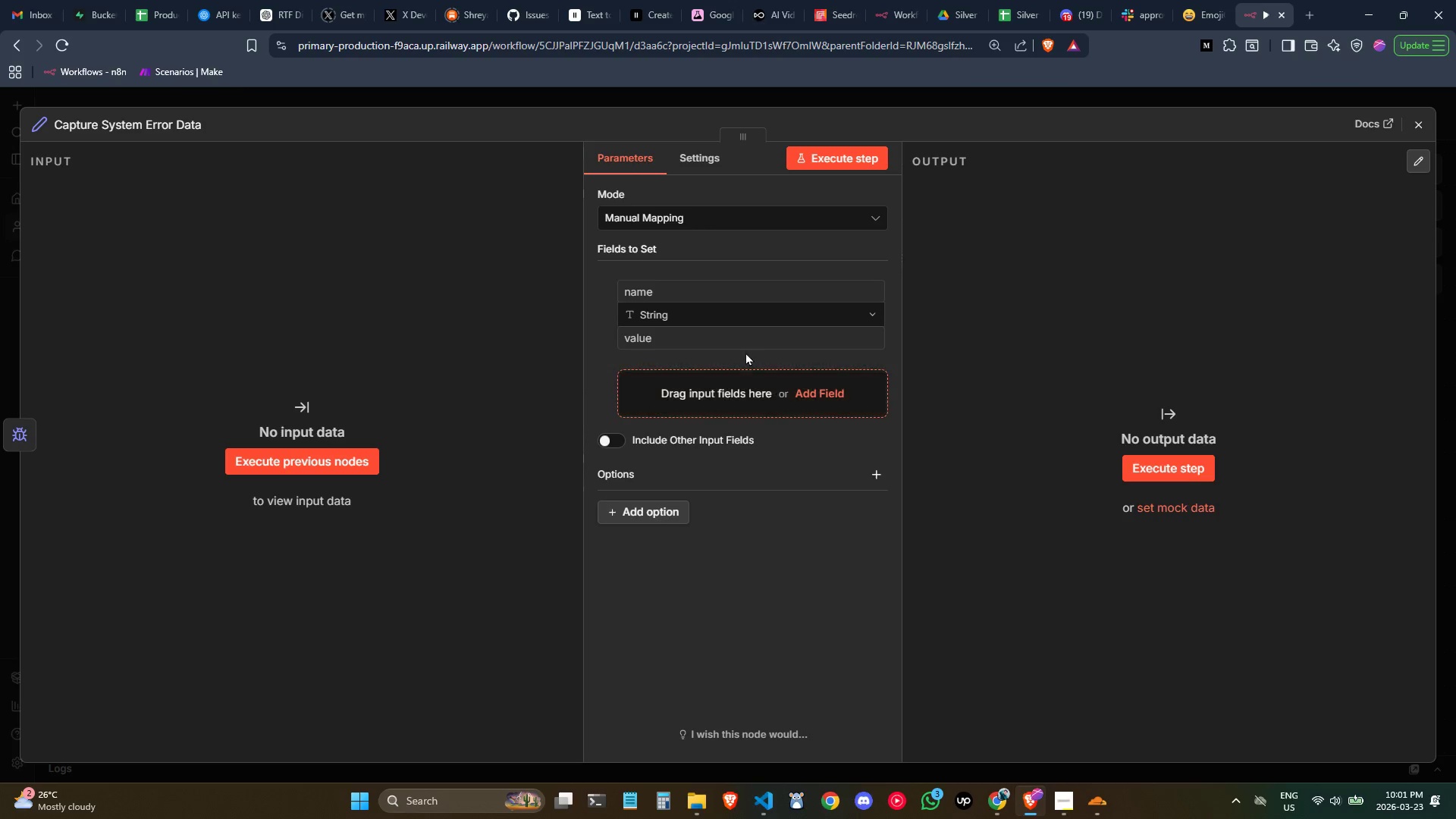 
type(Error Mesa)
 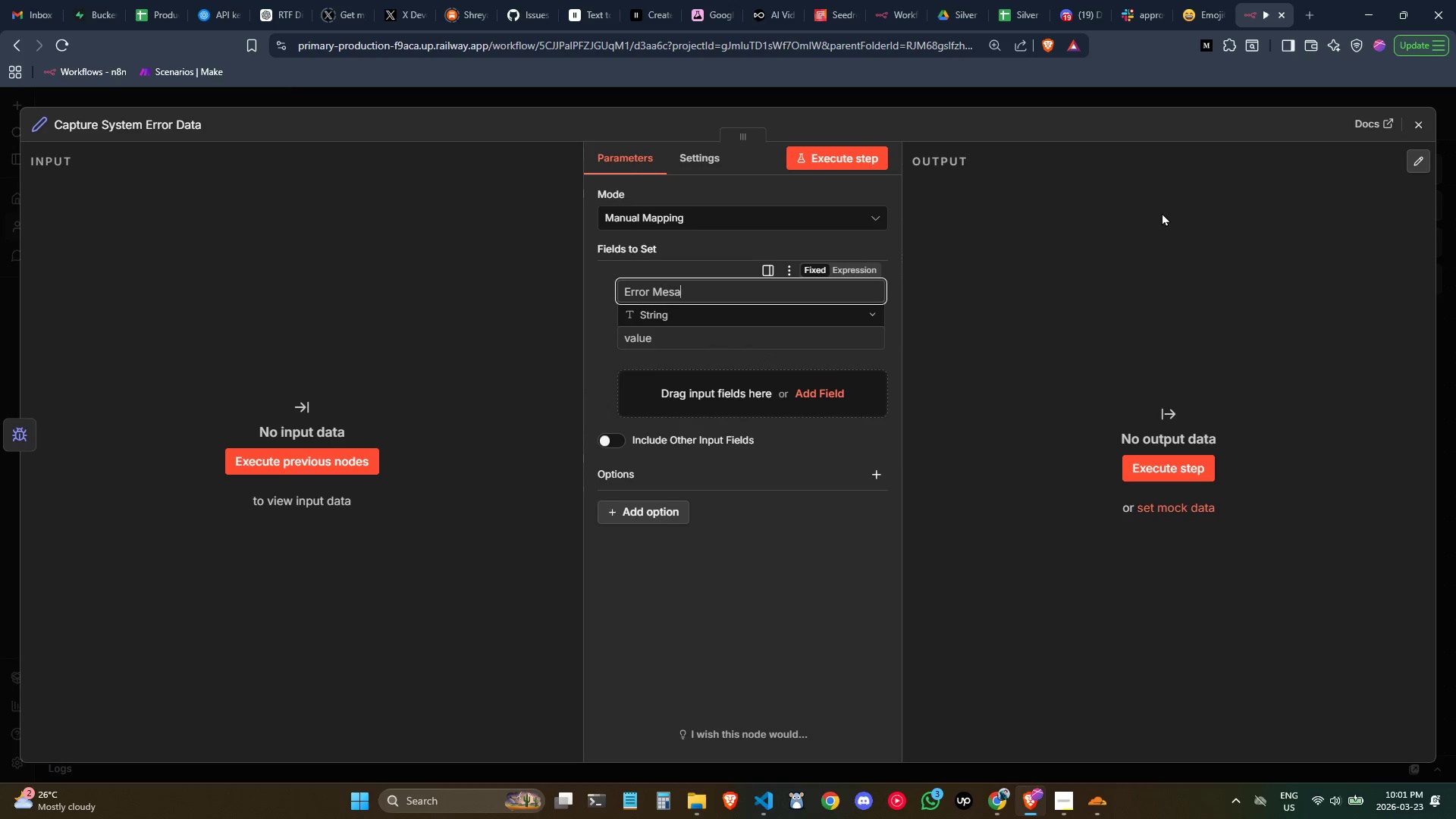 
key(Backspace)
type(sage)
 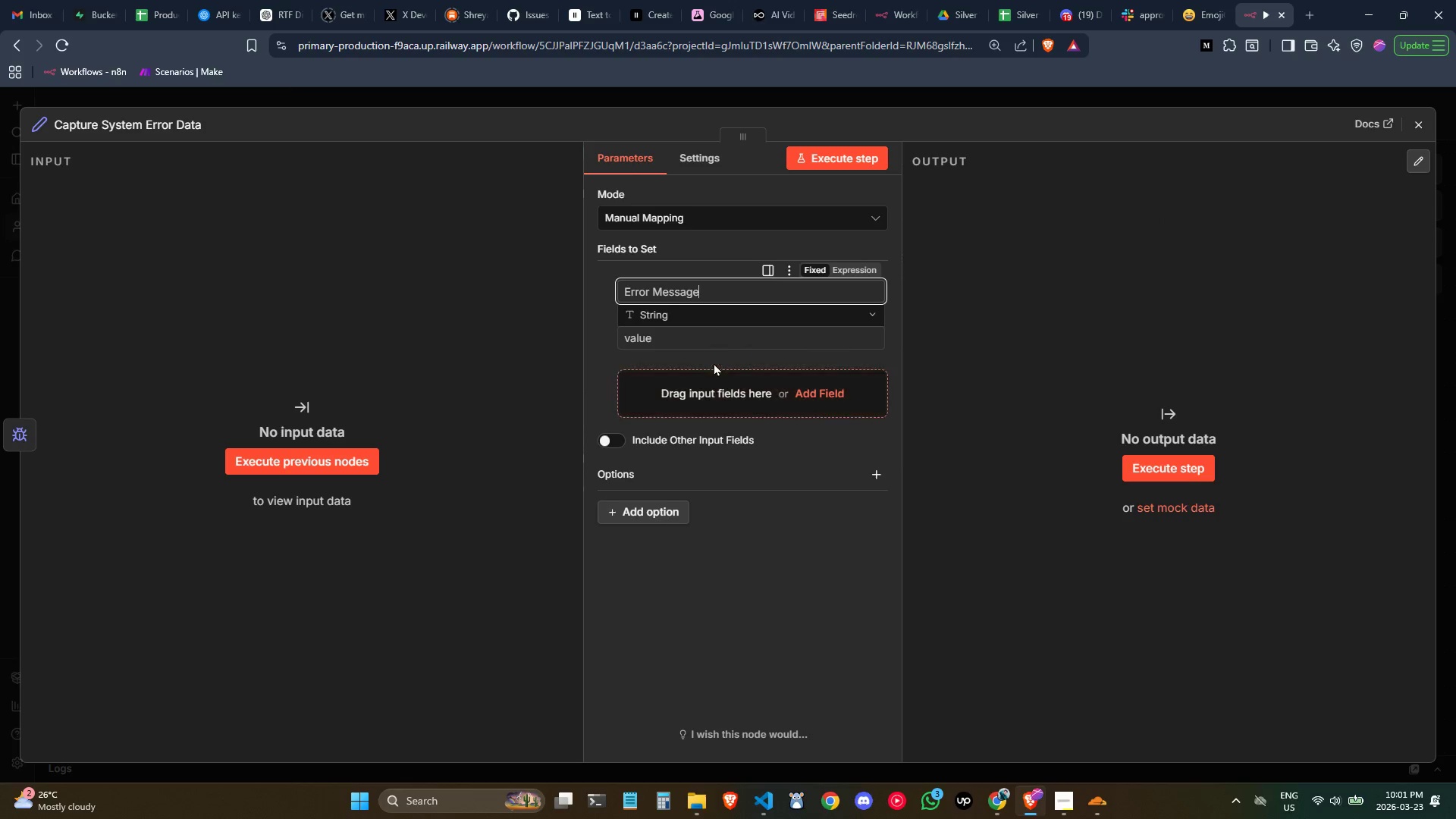 
left_click([711, 331])
 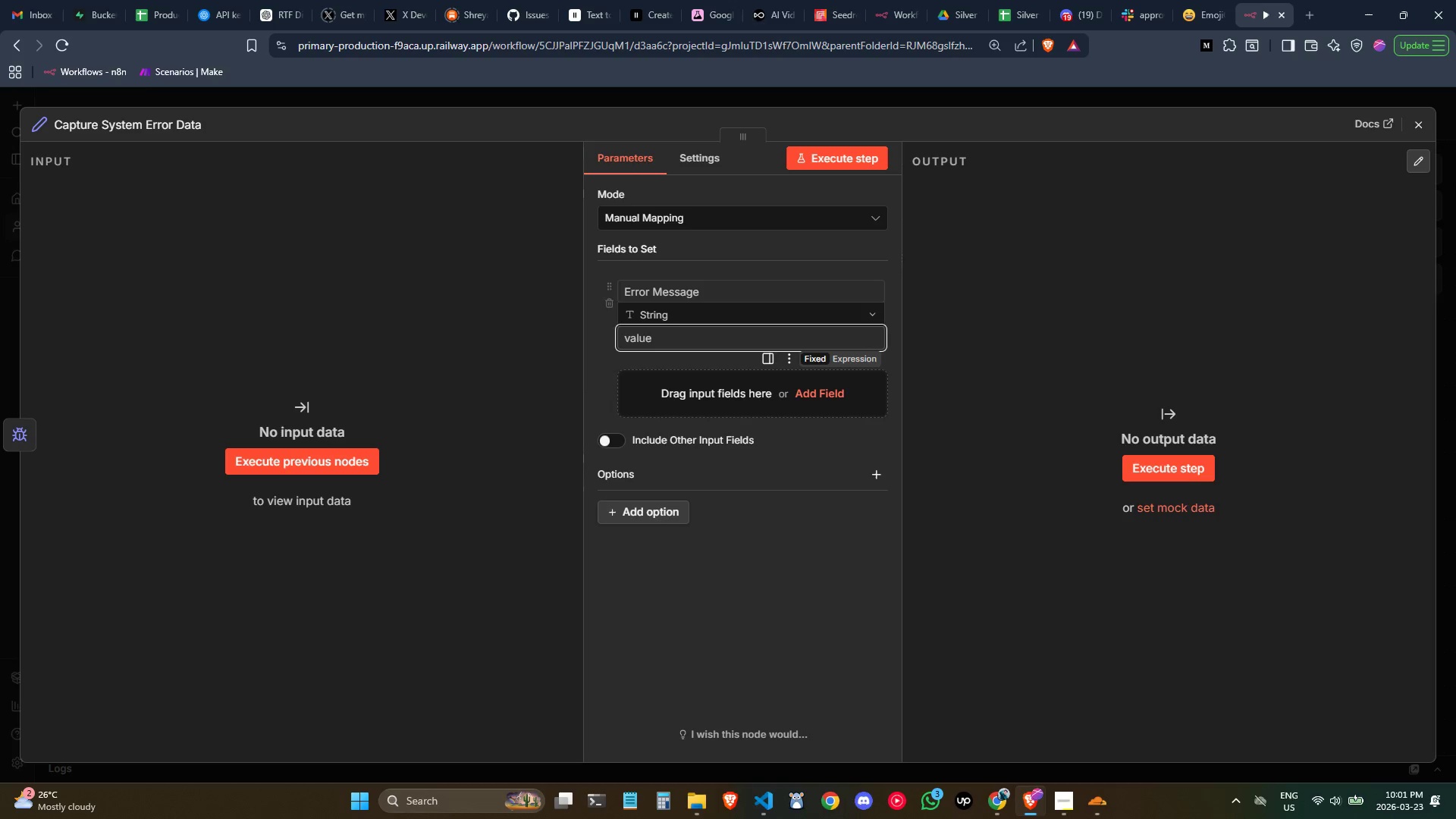 
left_click([1423, 129])
 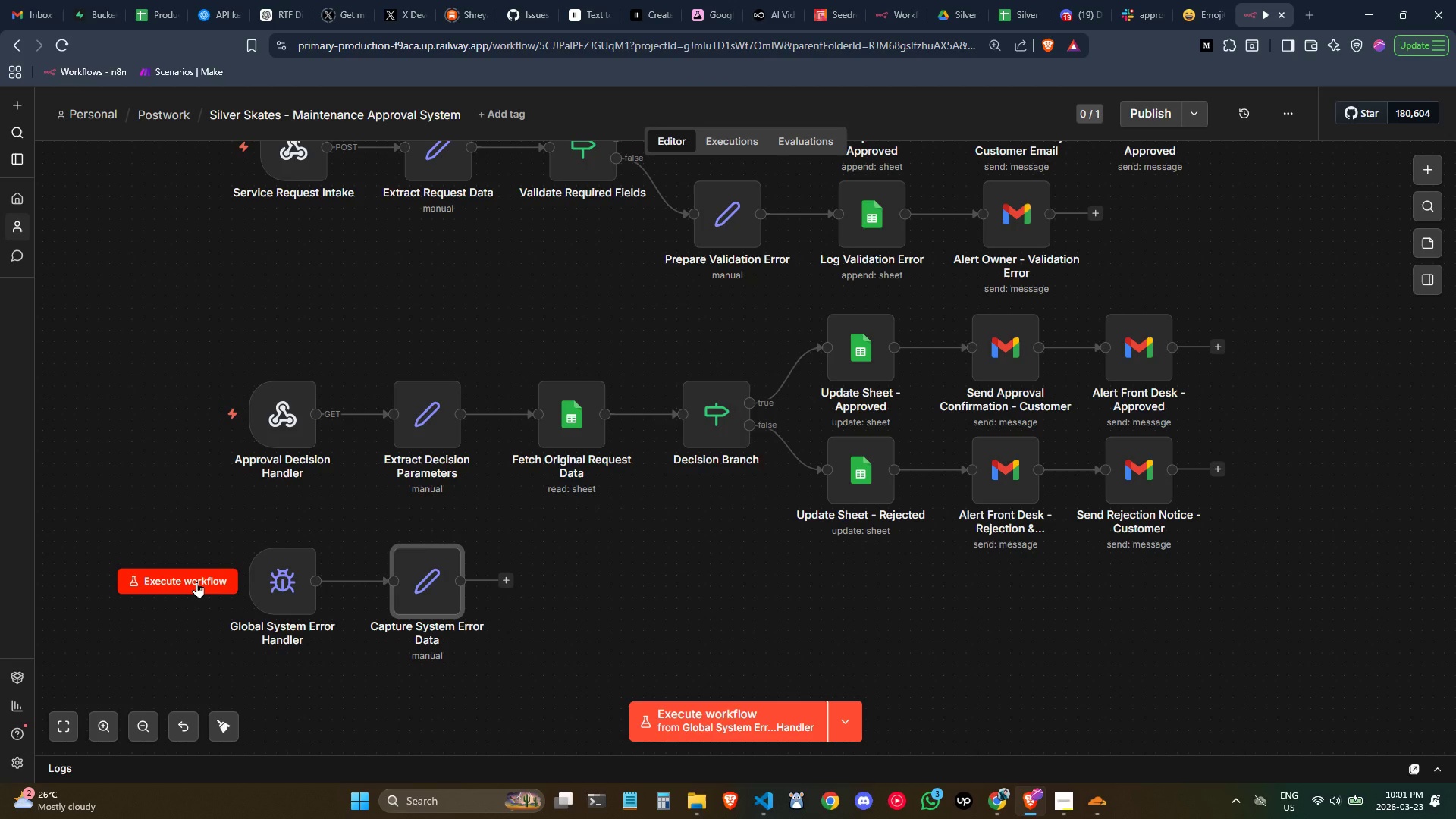 
left_click([196, 582])
 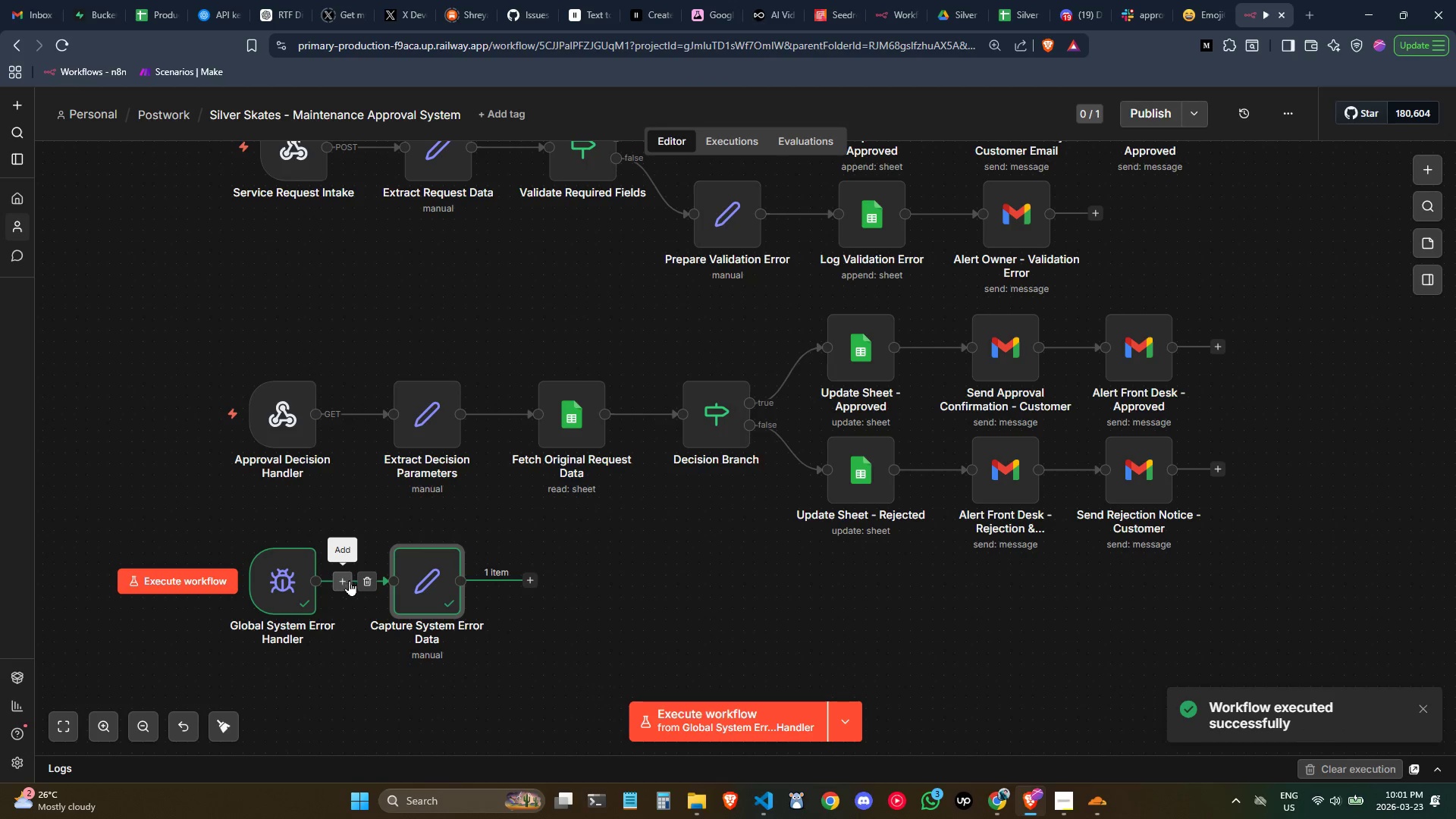 
double_click([431, 585])
 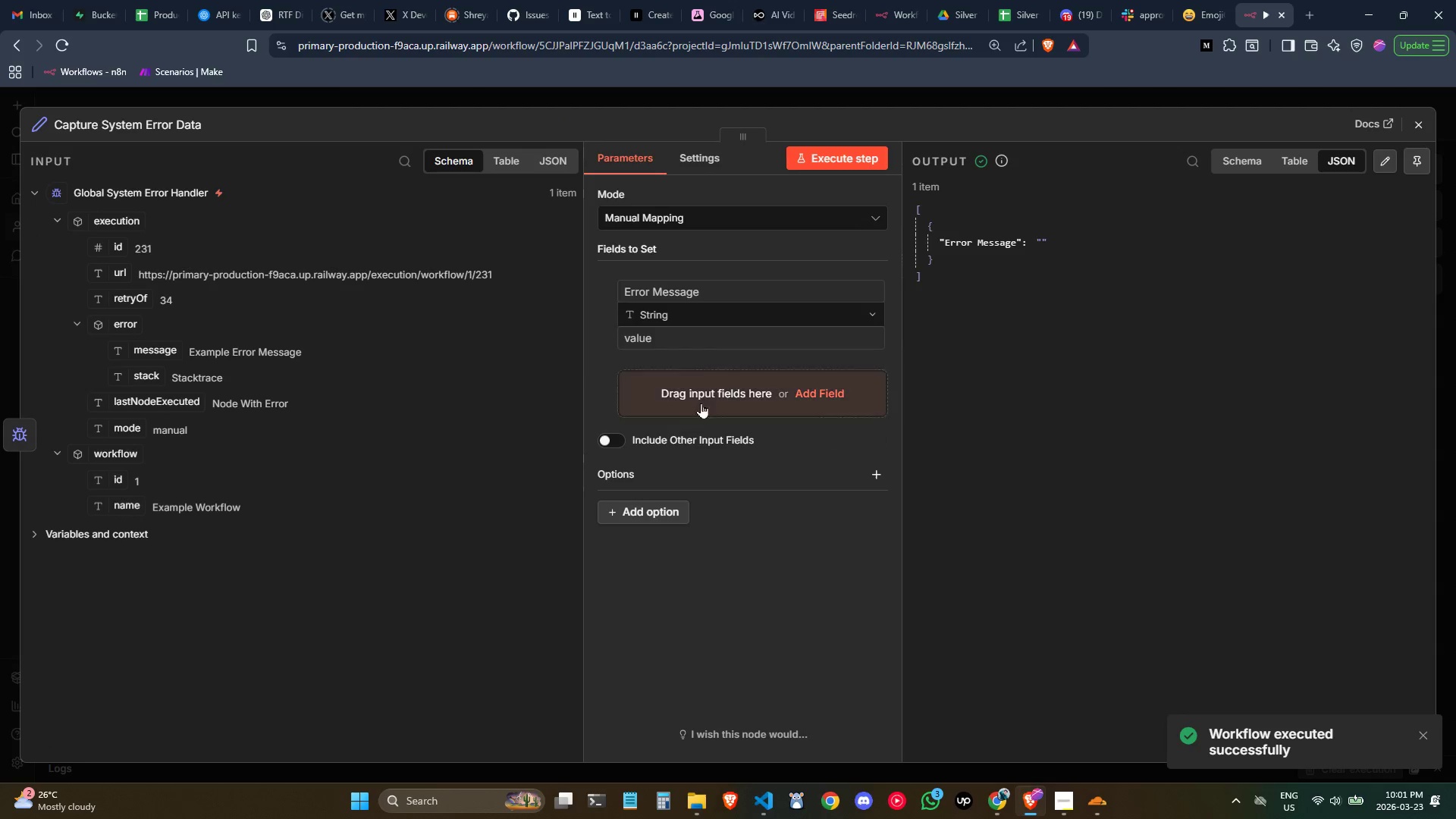 
left_click([679, 331])
 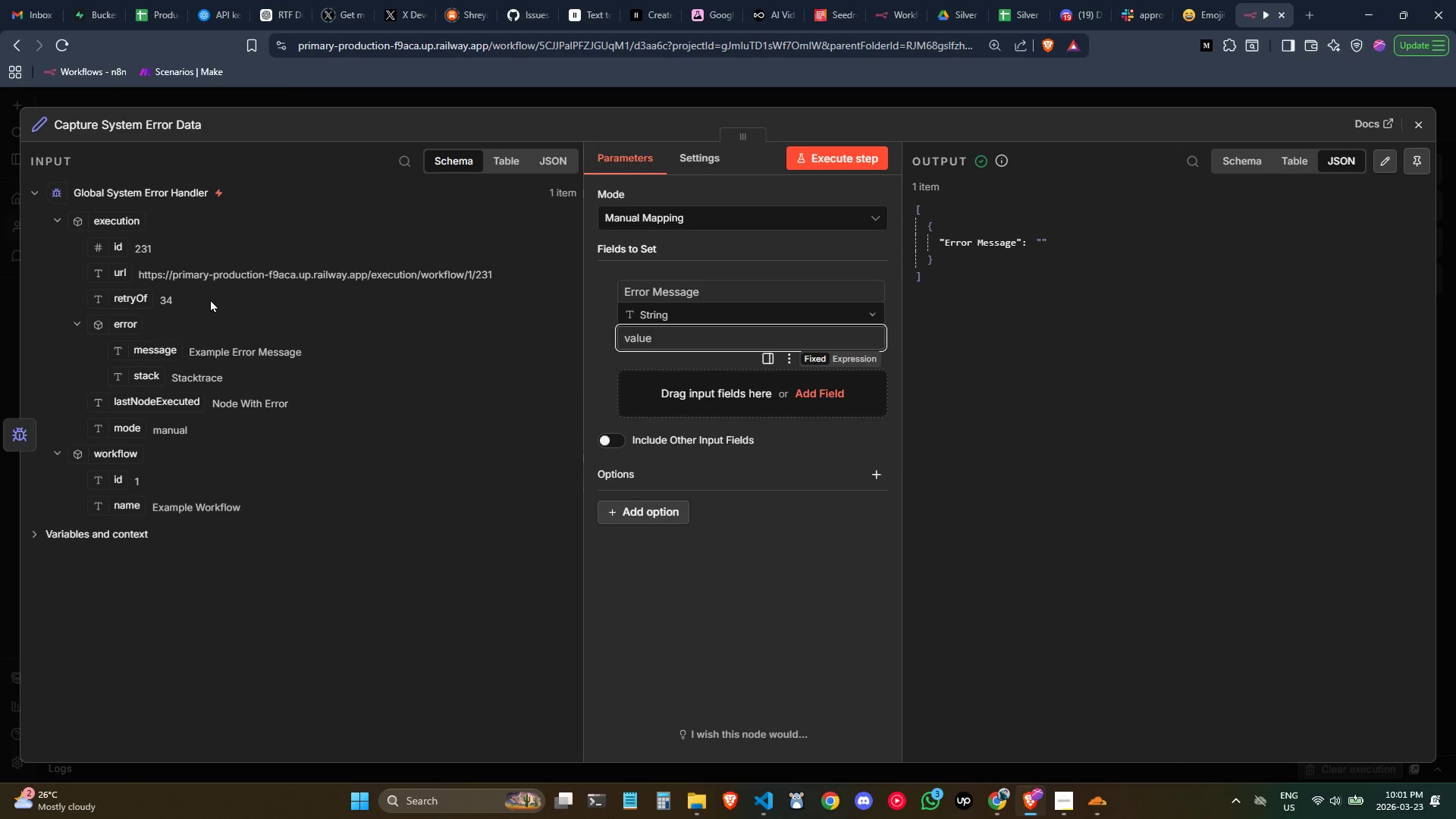 
left_click_drag(start_coordinate=[164, 353], to_coordinate=[687, 342])
 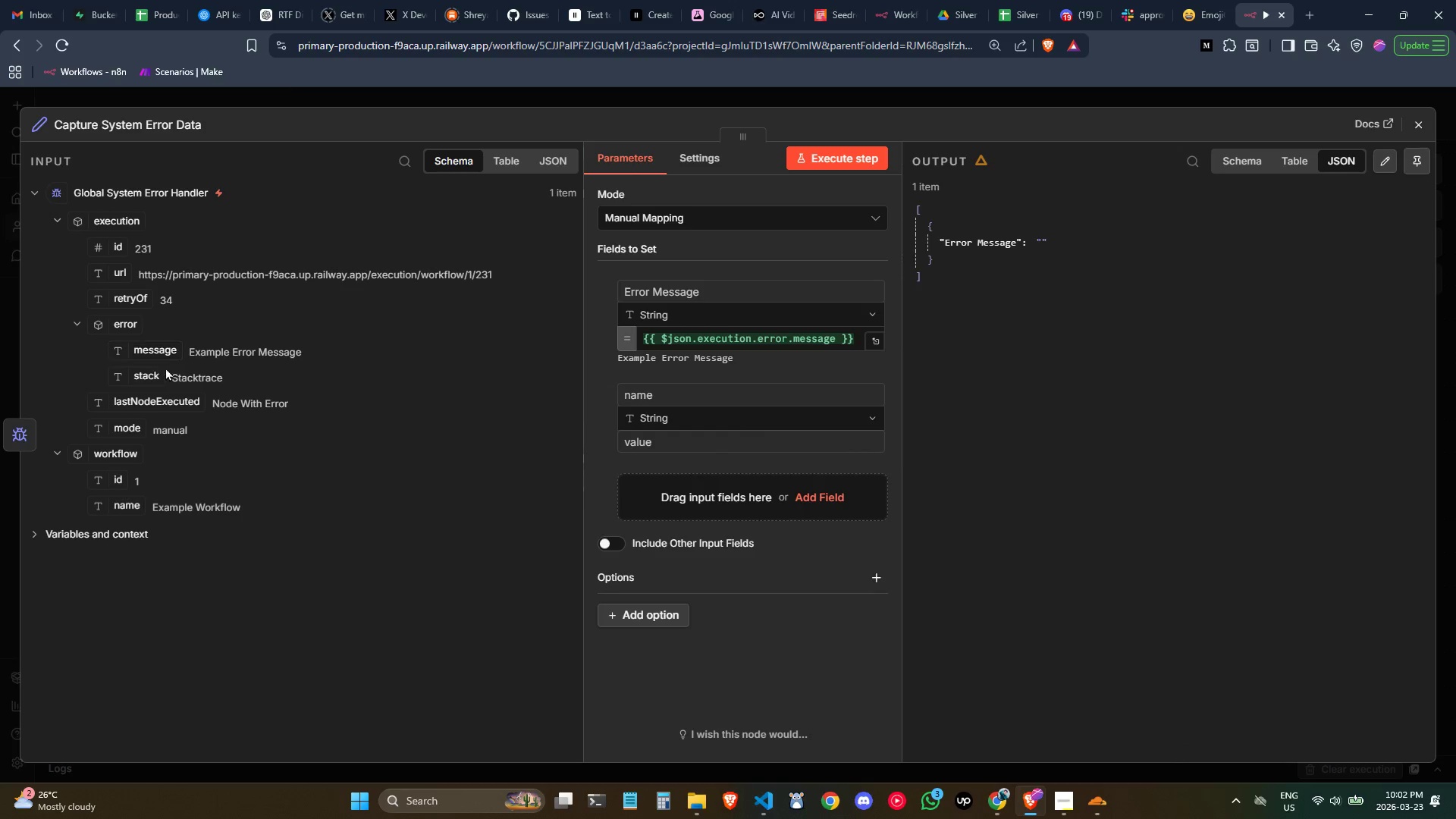 
left_click([682, 392])
 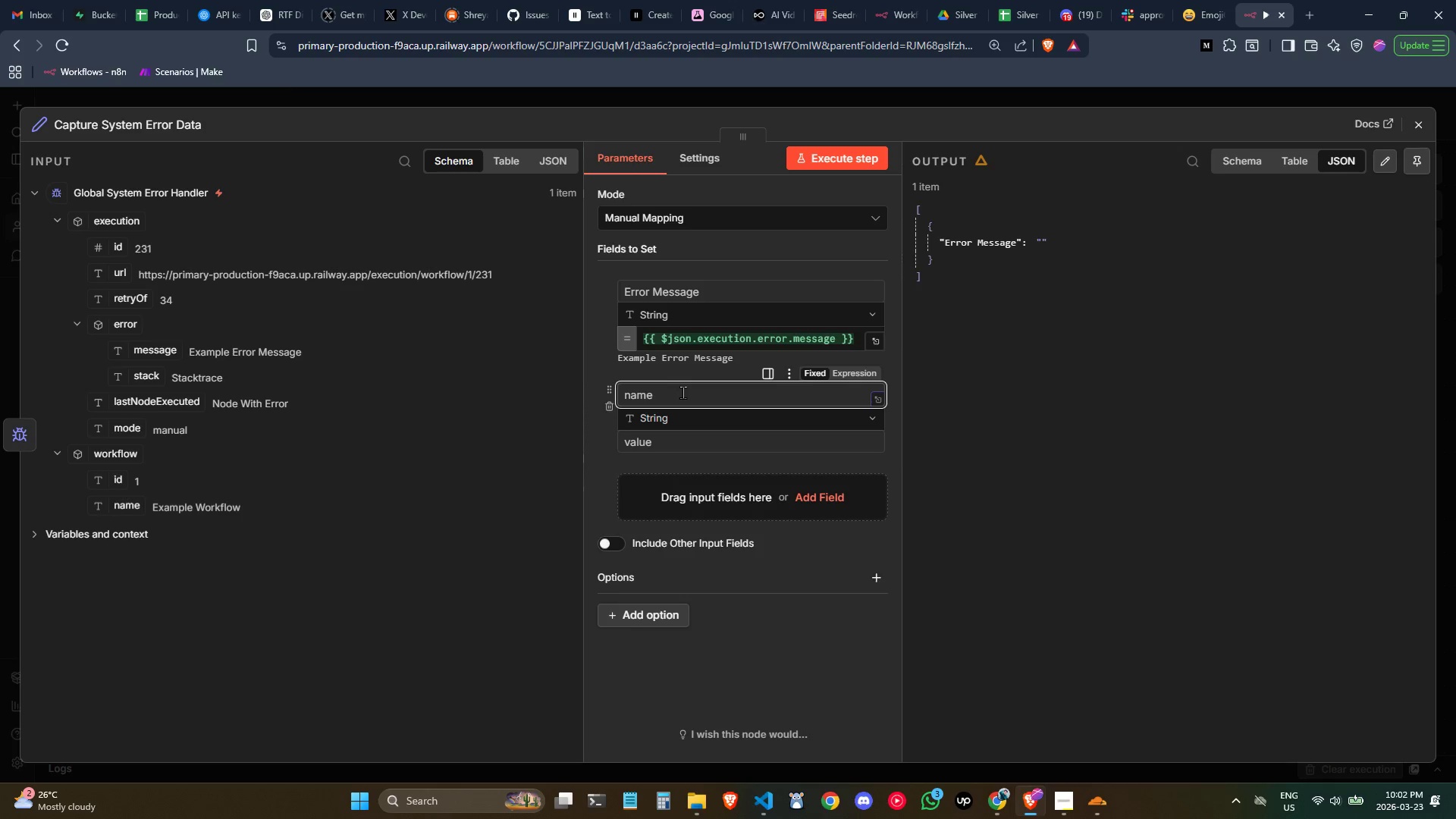 
wait(6.45)
 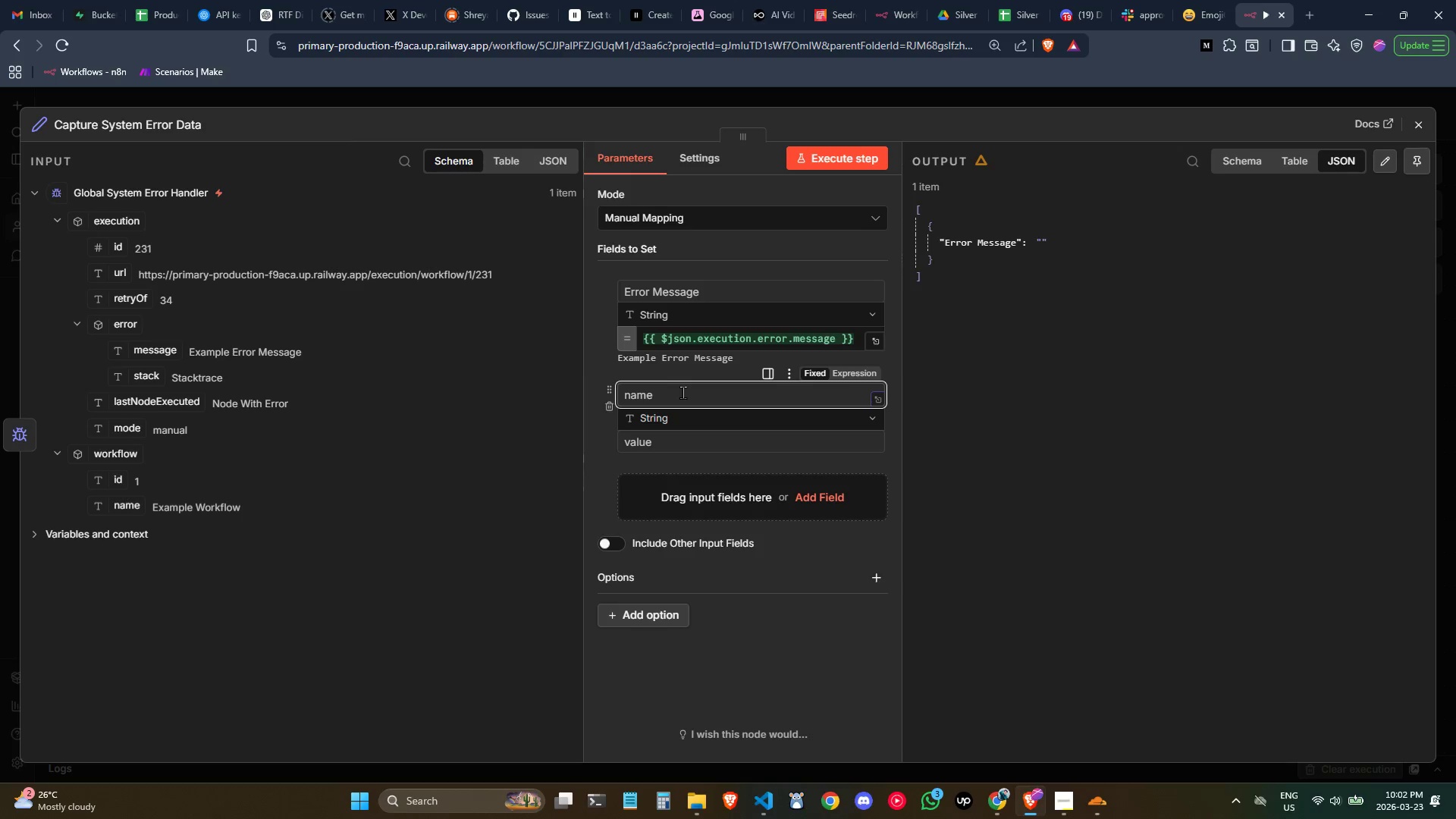 
key(Control+ControlLeft)
 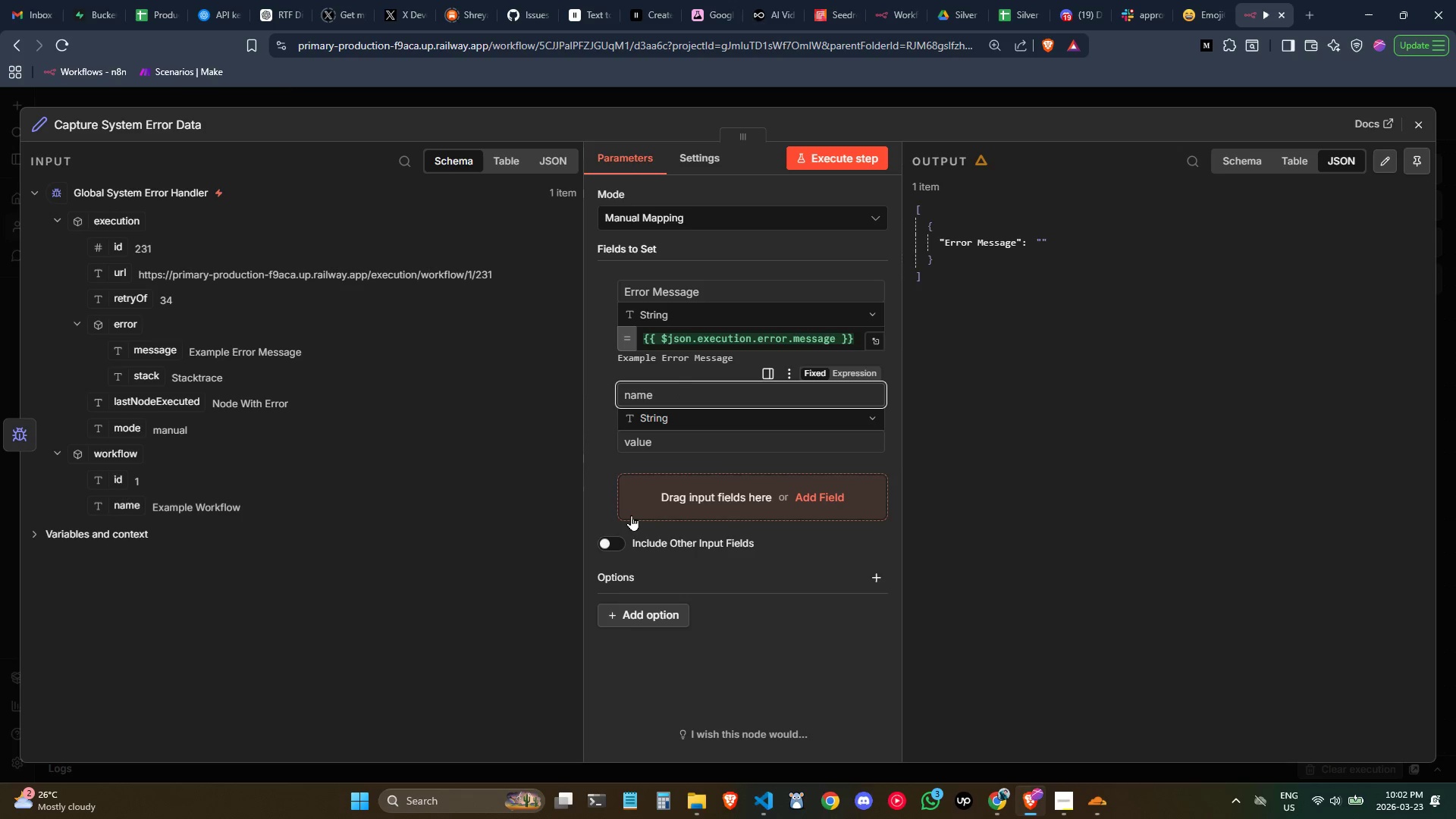 
type(Error Code)
 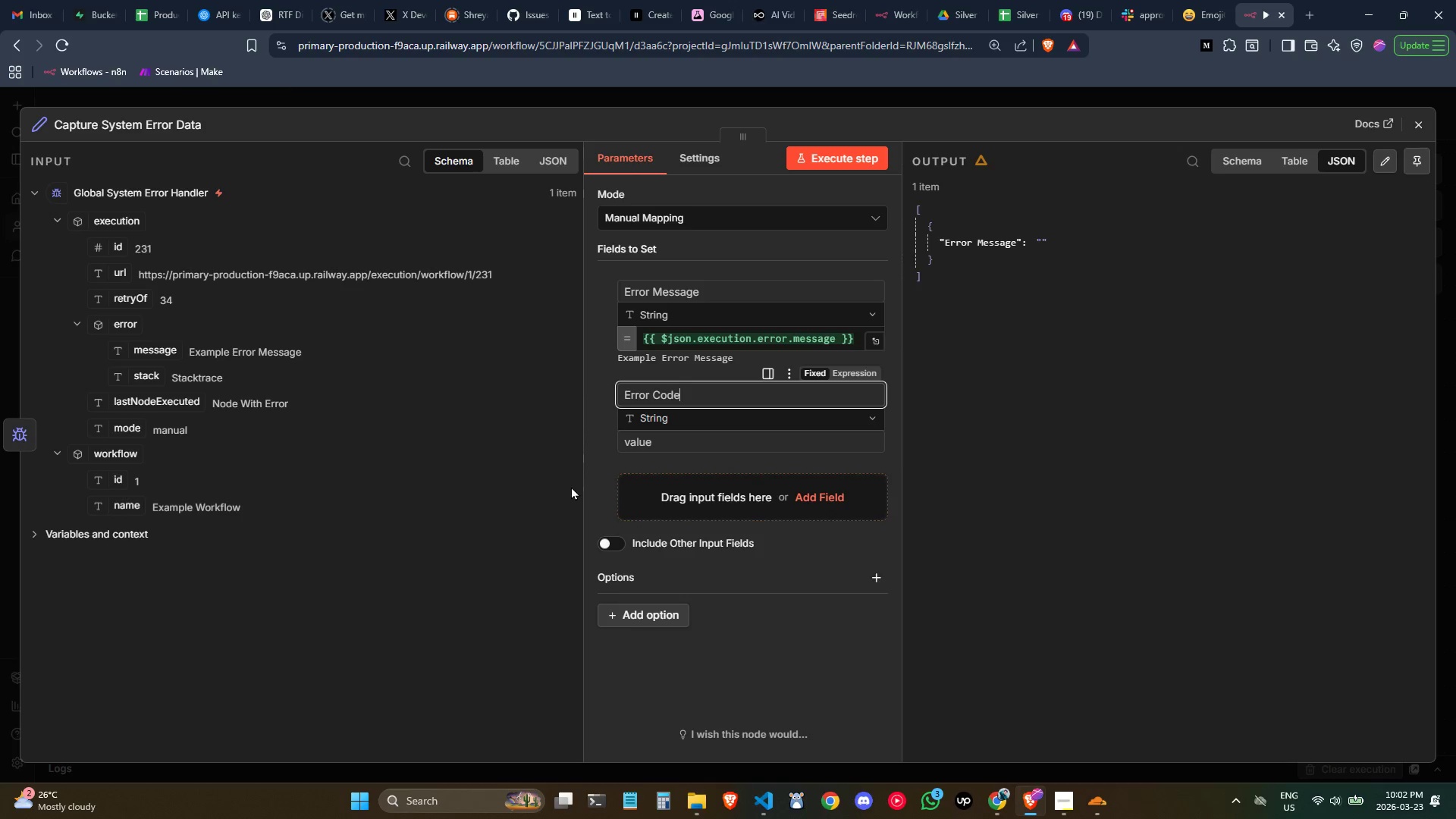 
left_click([669, 441])
 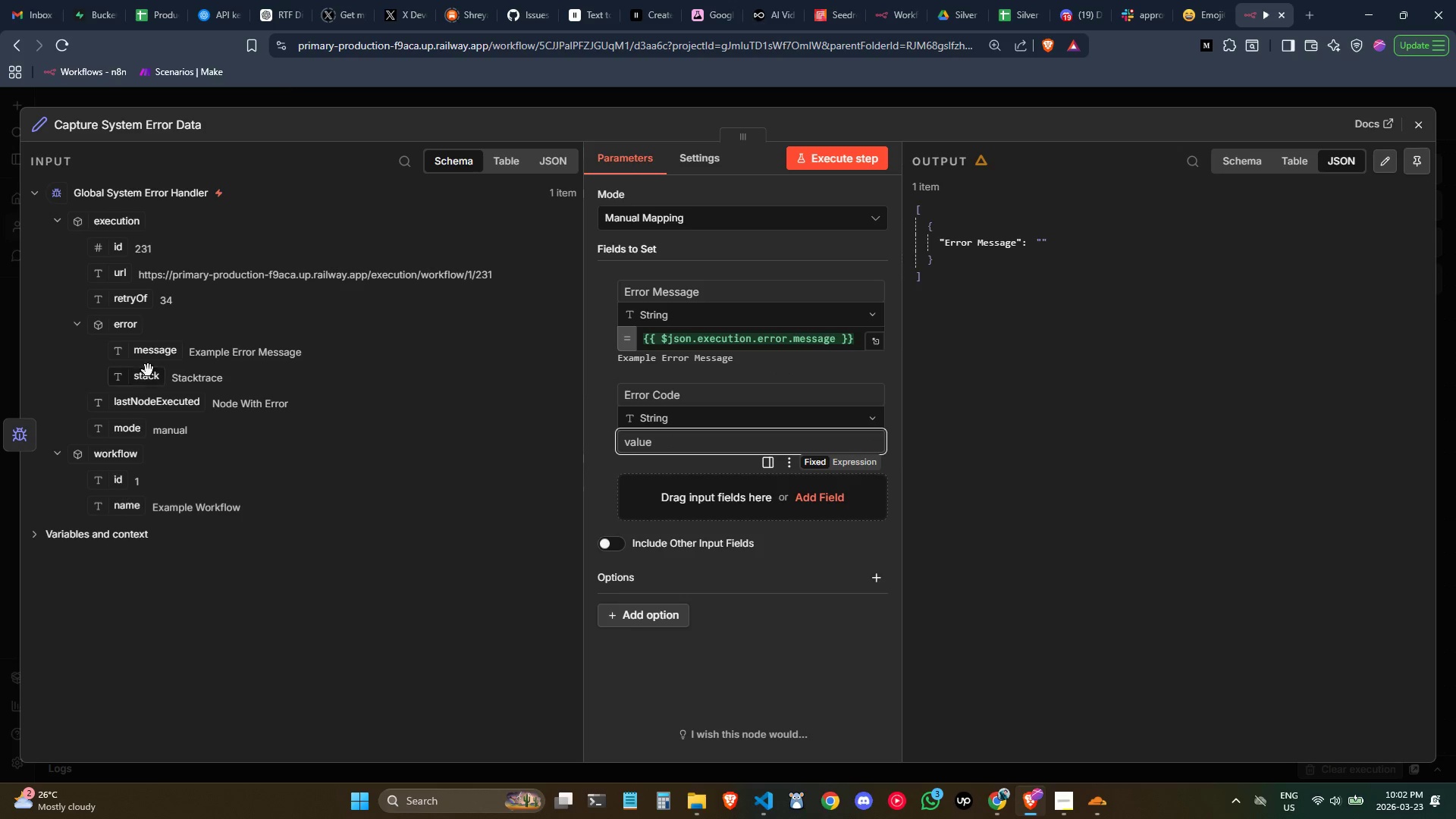 
wait(9.2)
 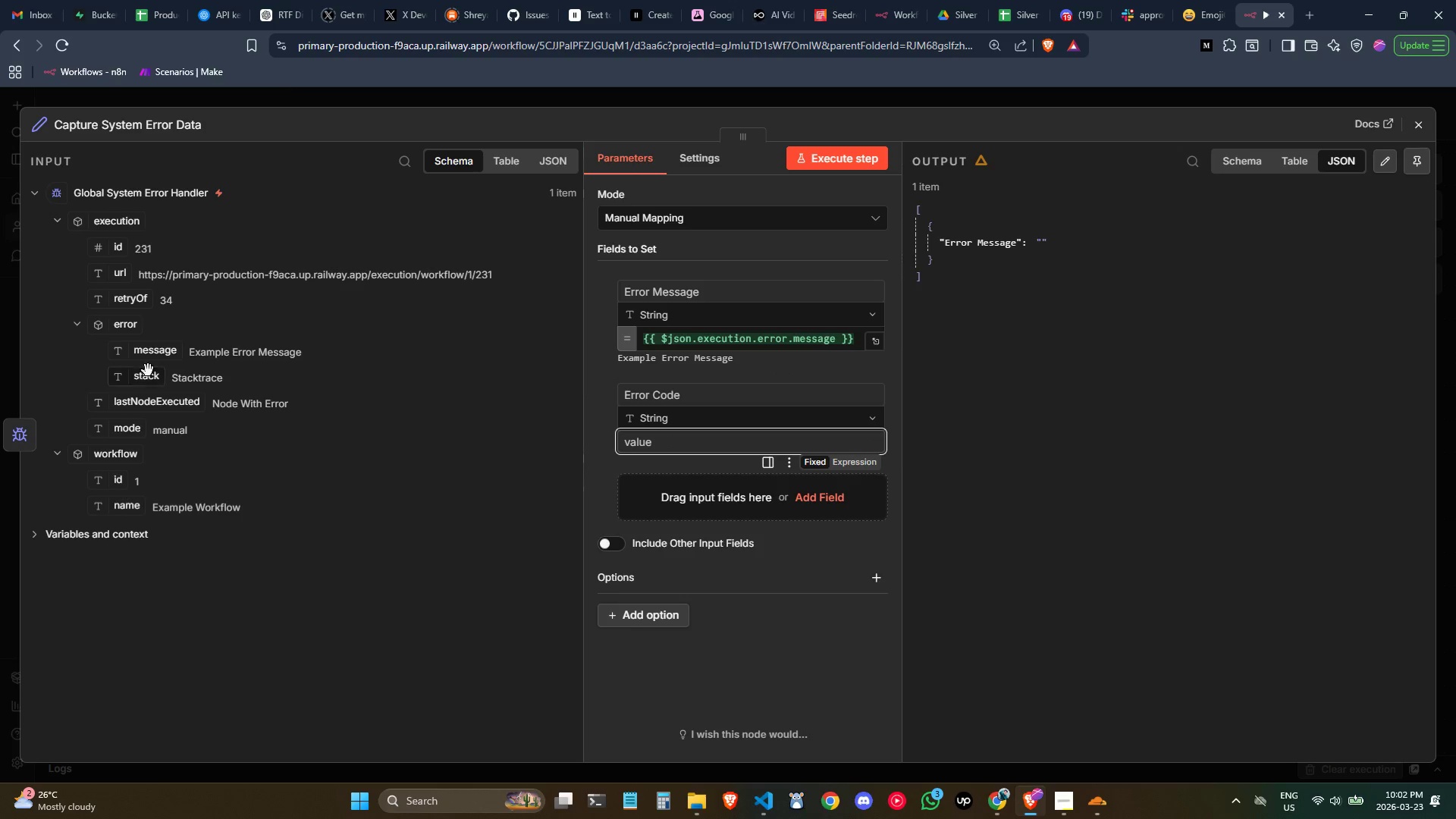 
left_click_drag(start_coordinate=[146, 381], to_coordinate=[657, 440])
 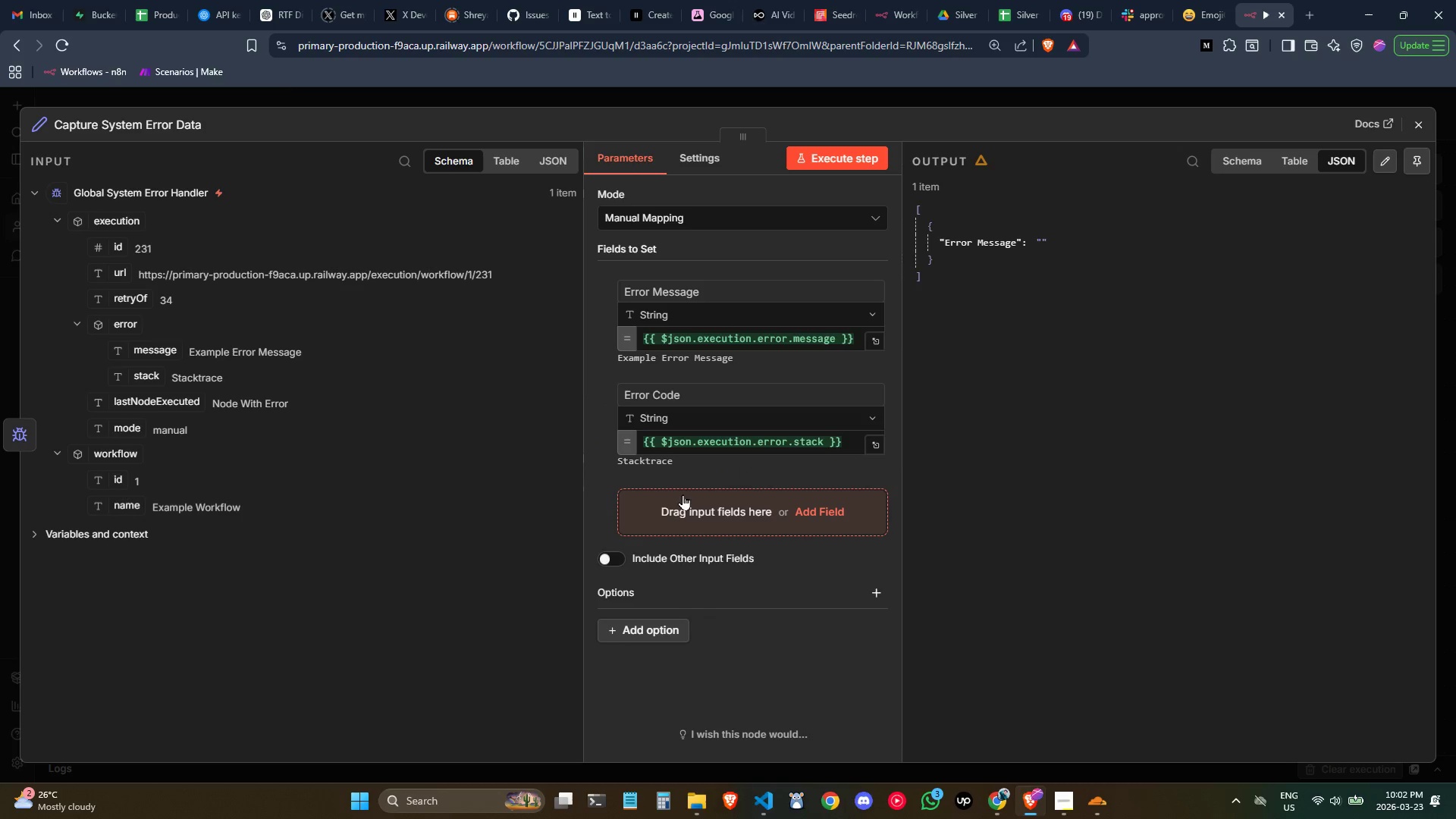 
left_click([681, 500])
 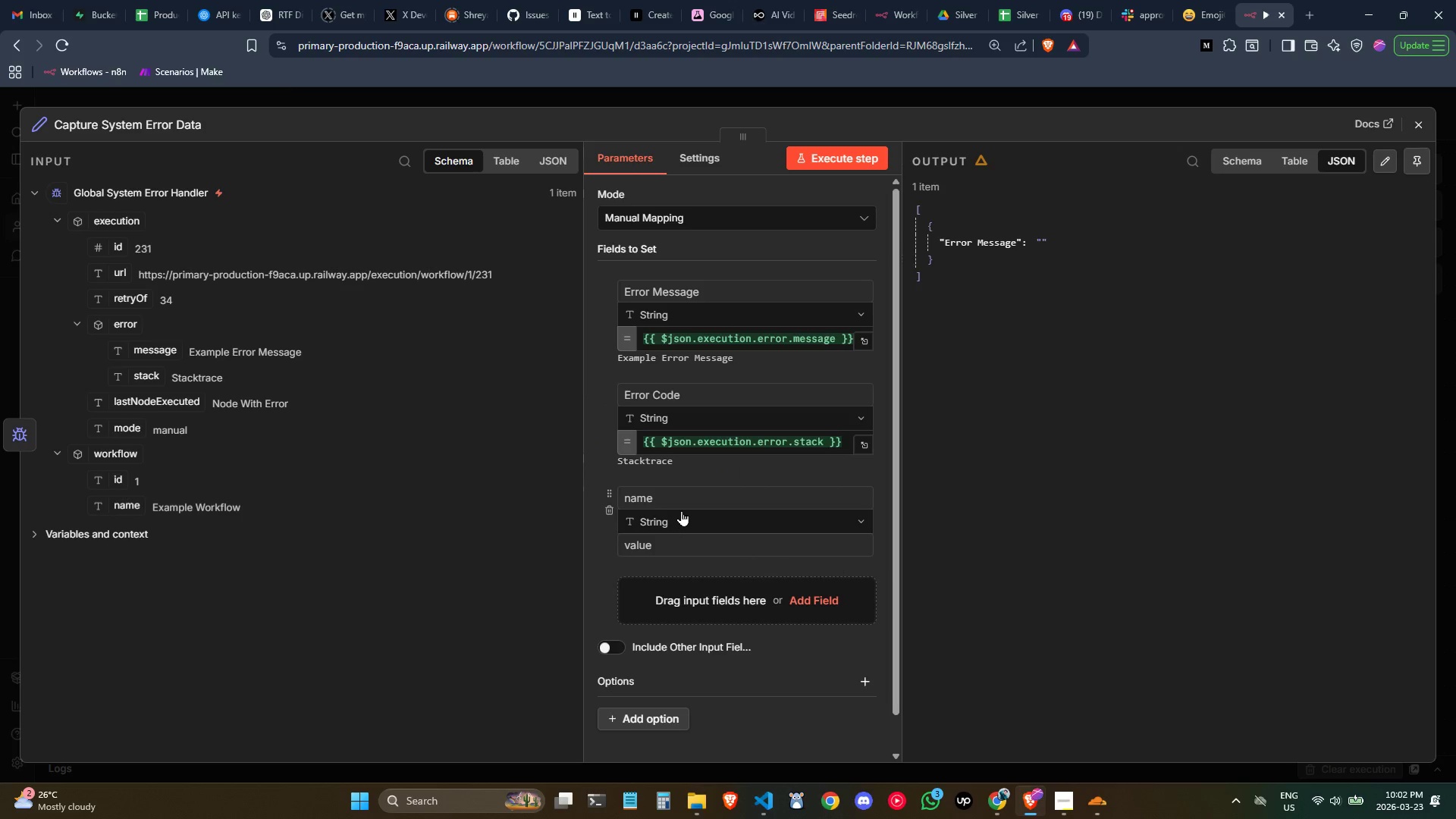 
left_click([678, 498])
 